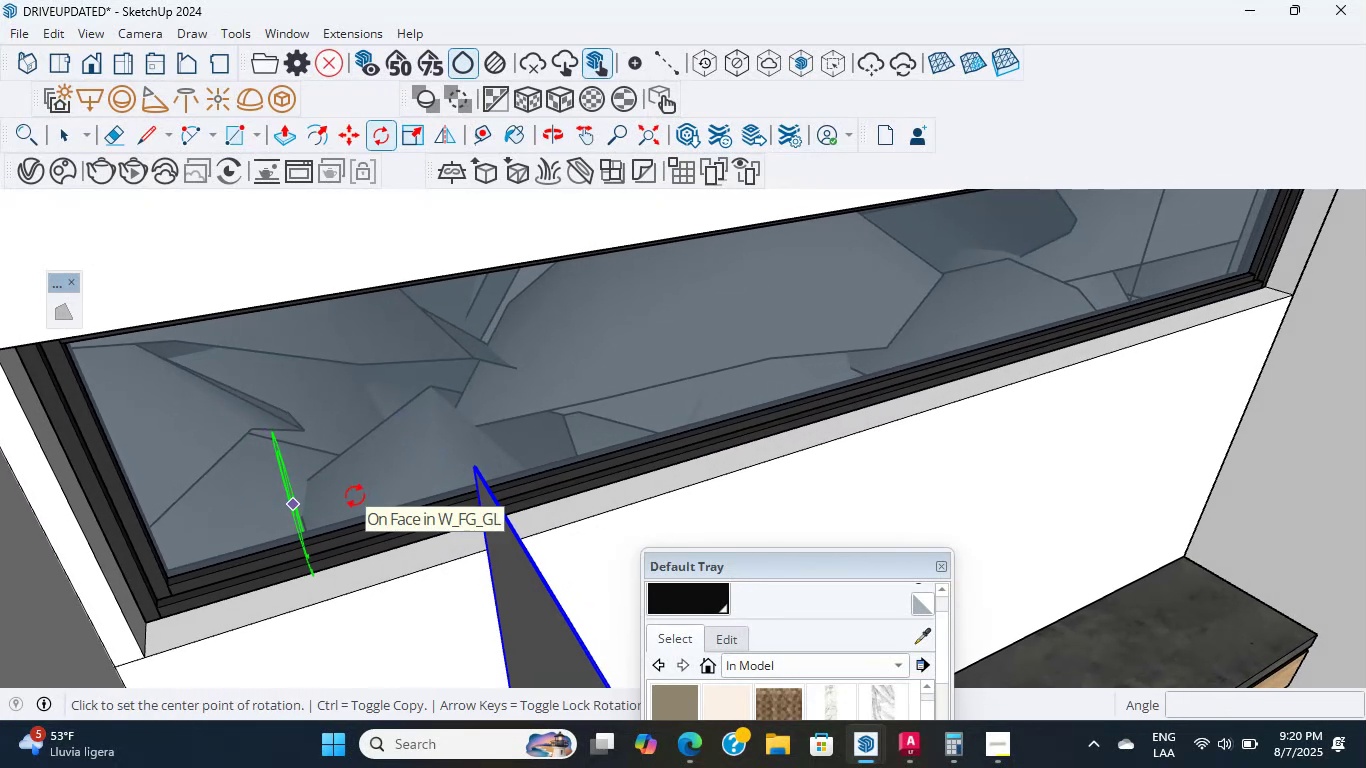 
wait(7.82)
 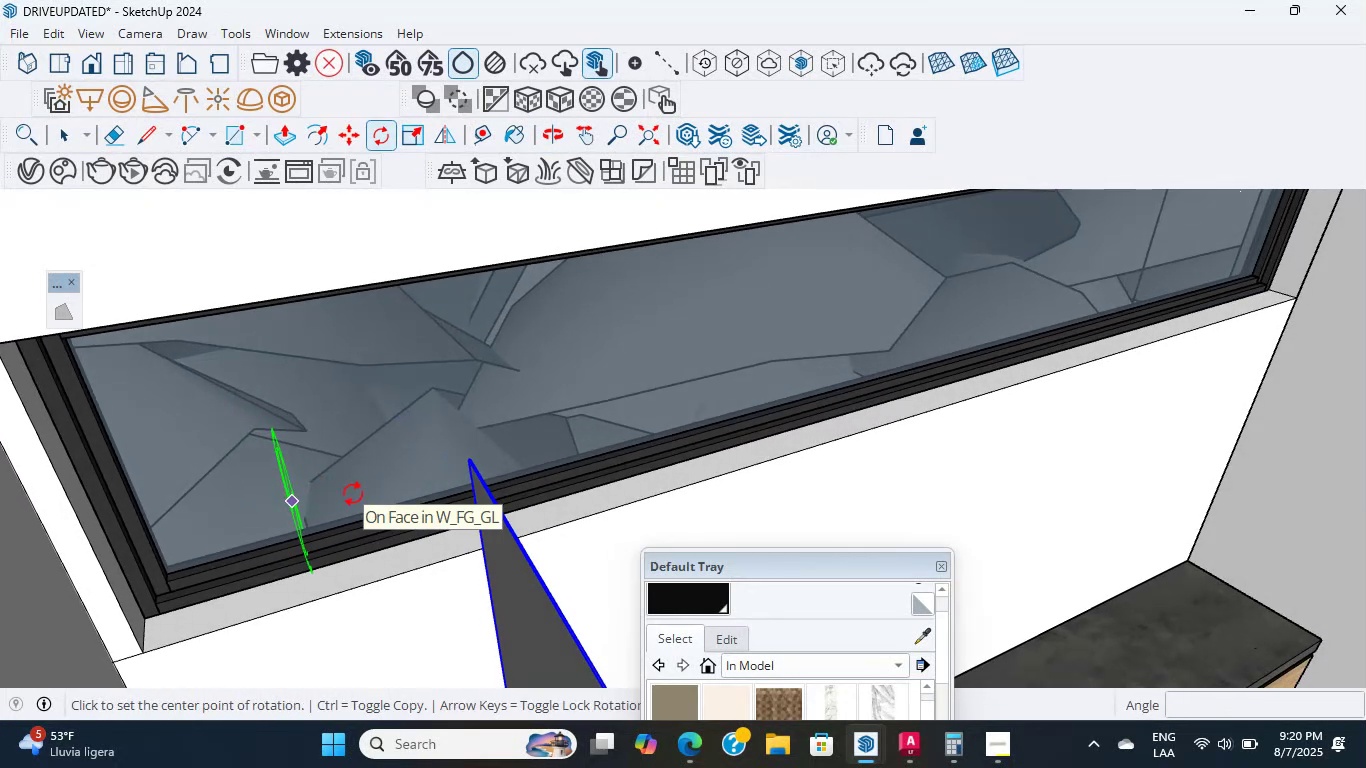 
middle_click([356, 497])
 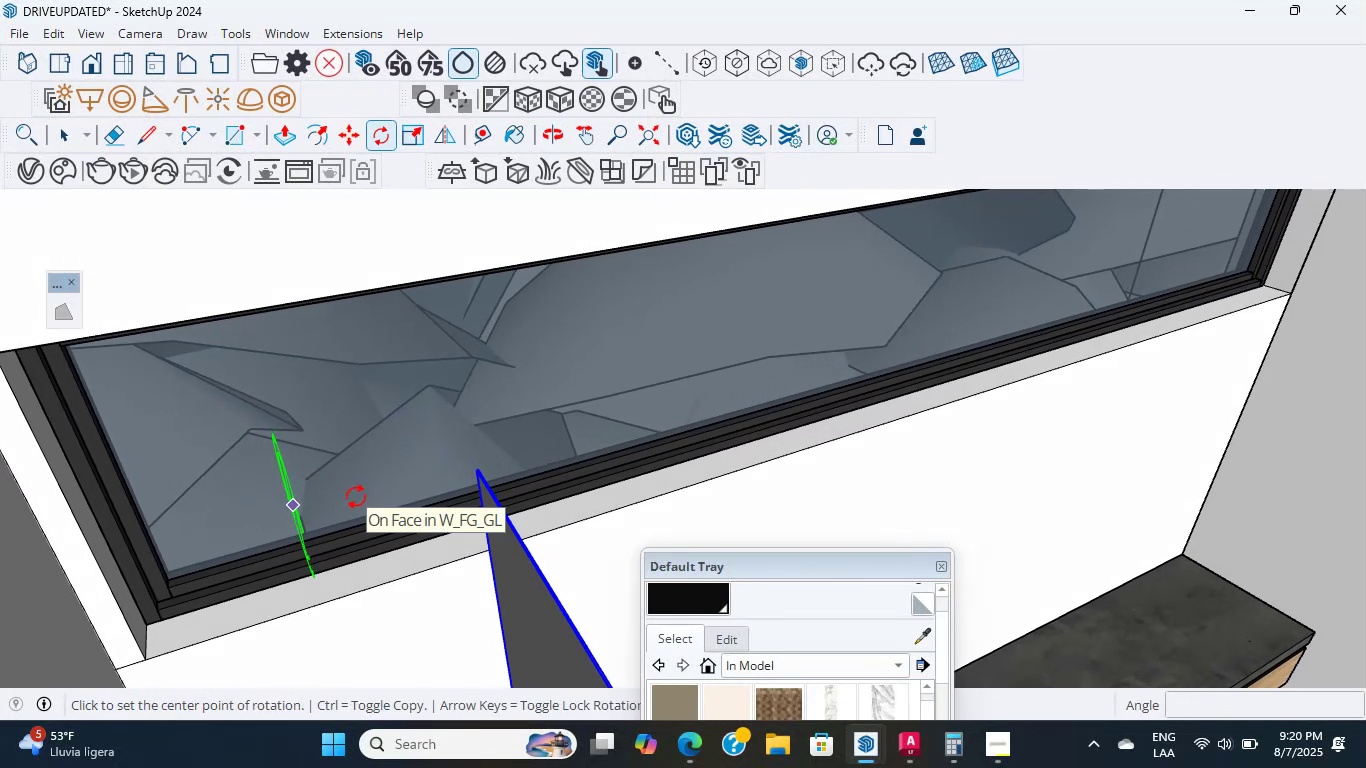 
scroll: coordinate [452, 517], scroll_direction: down, amount: 23.0
 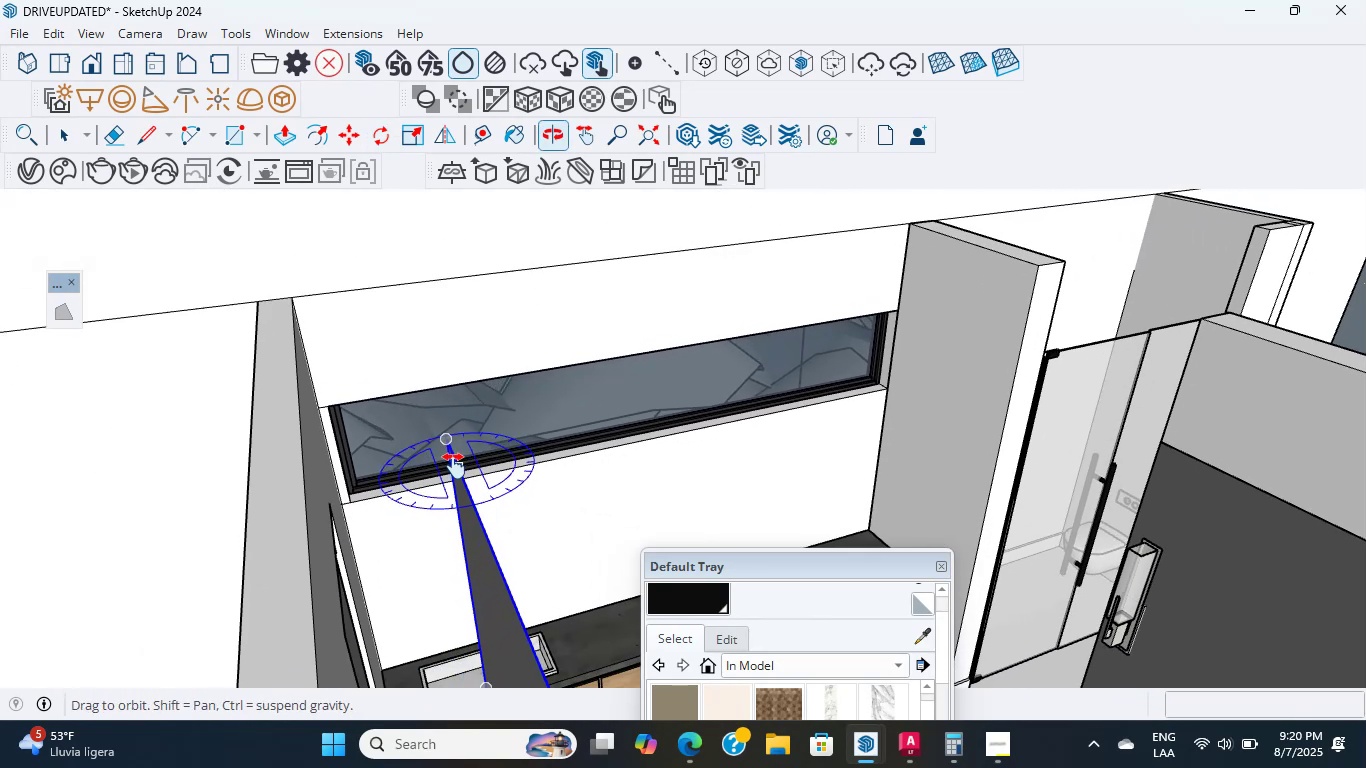 
key(Control+ControlLeft)
 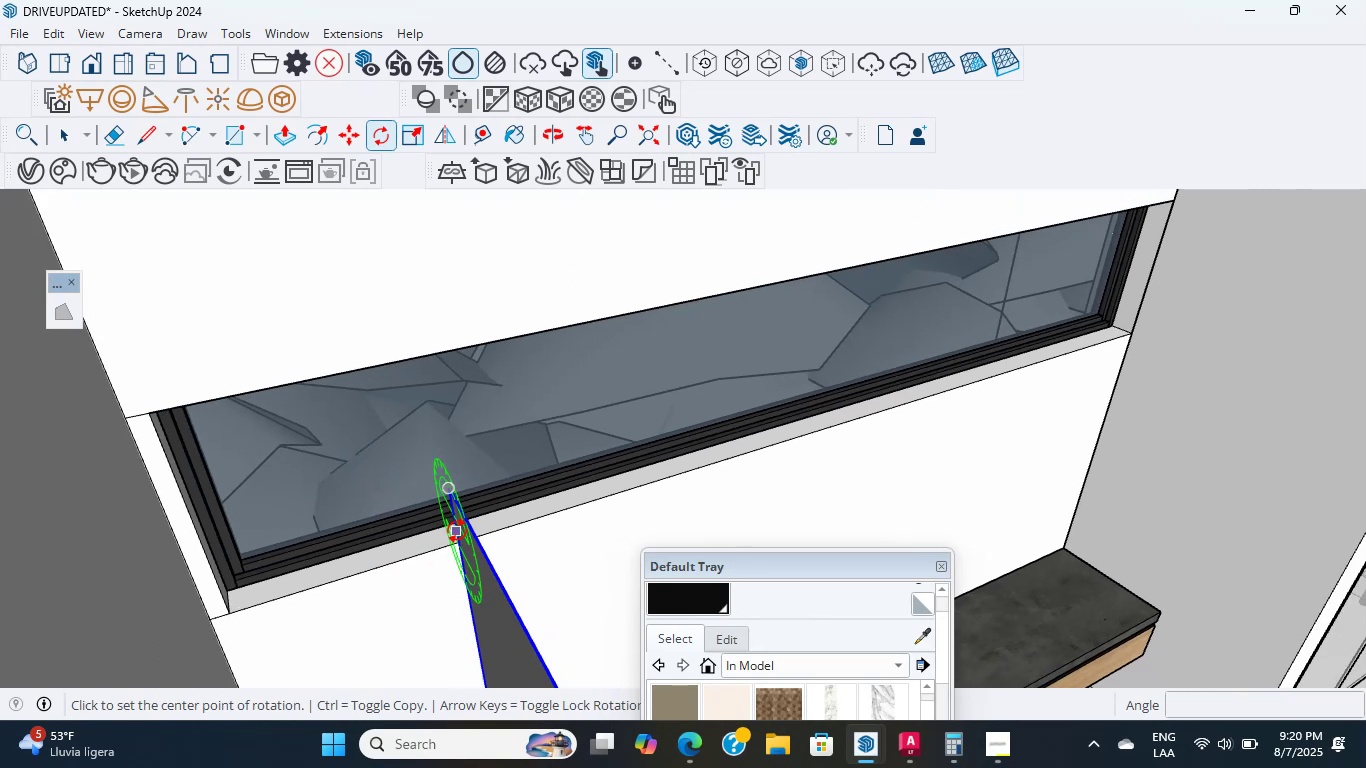 
hold_key(key=ShiftLeft, duration=0.46)
 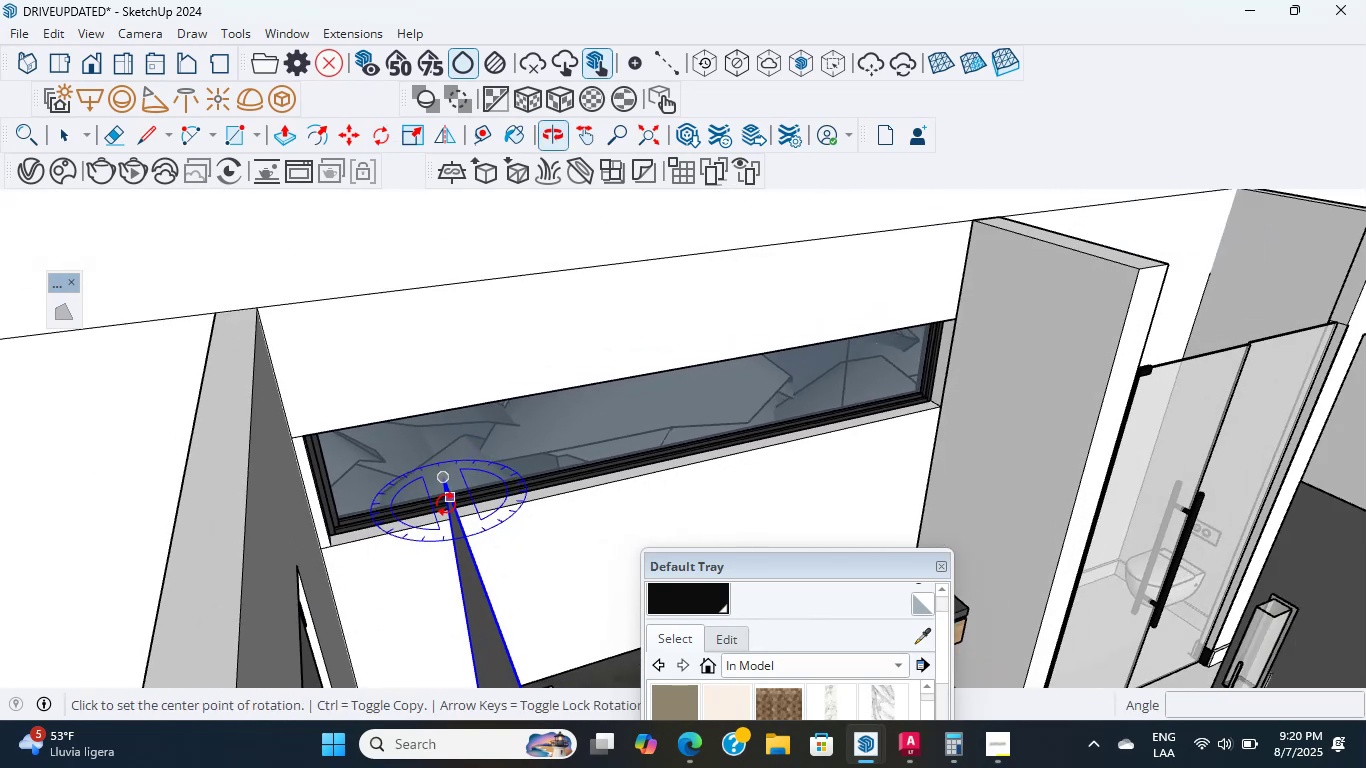 
hold_key(key=ShiftLeft, duration=0.56)
 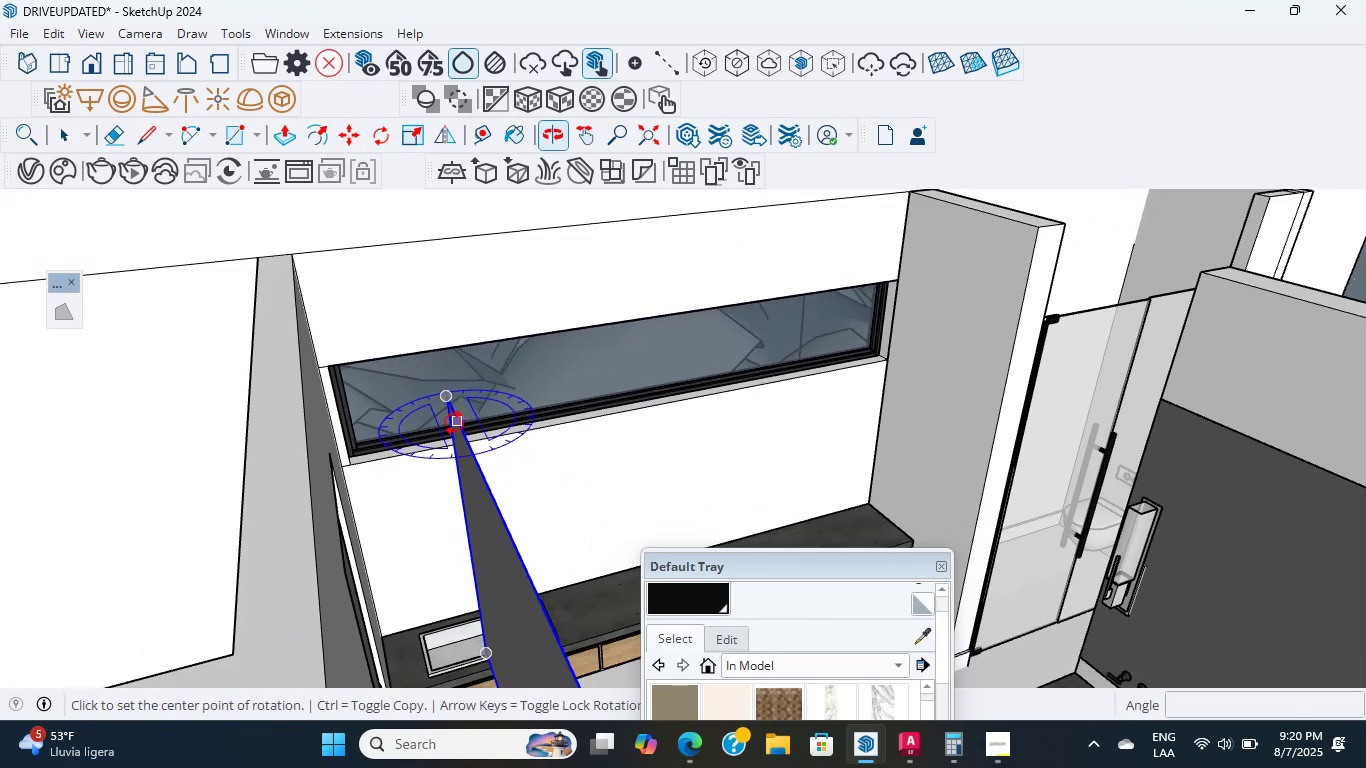 
scroll: coordinate [454, 423], scroll_direction: down, amount: 1.0
 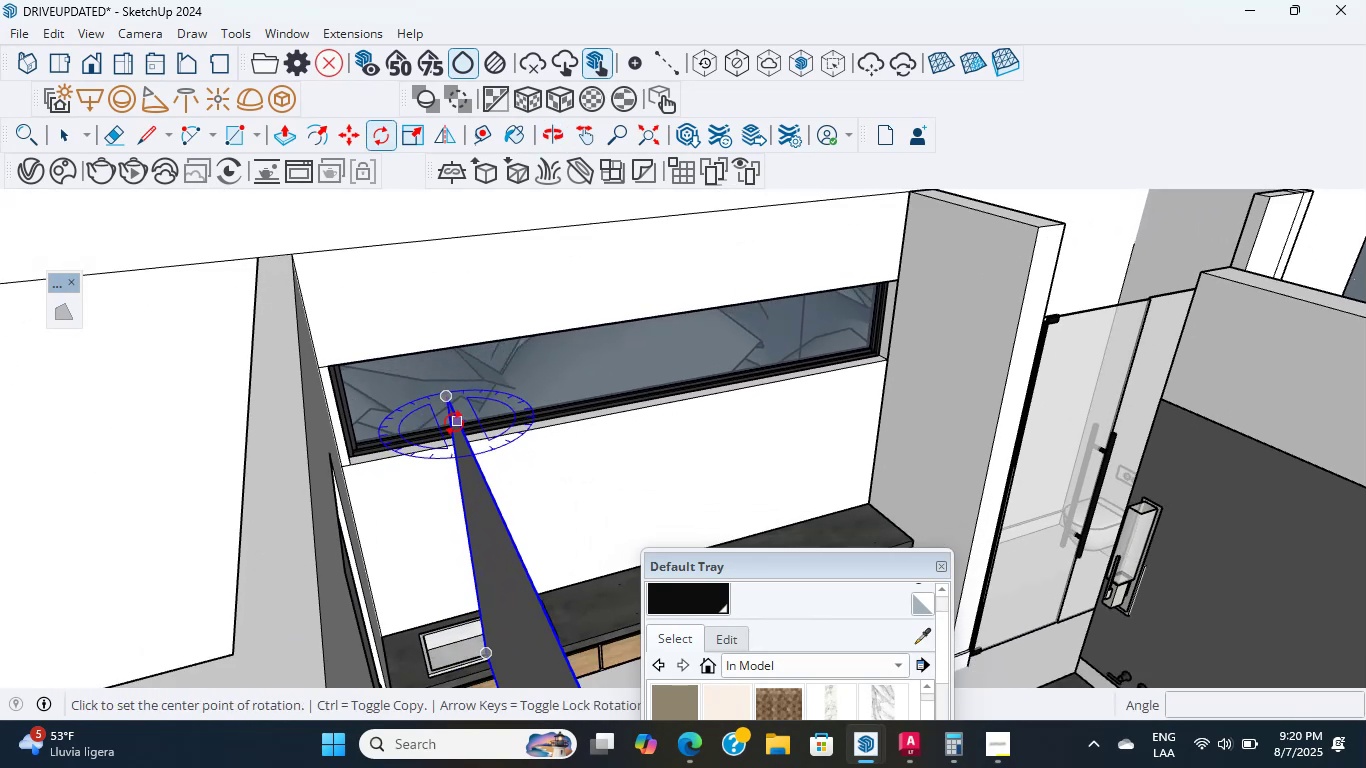 
hold_key(key=ShiftLeft, duration=0.68)
 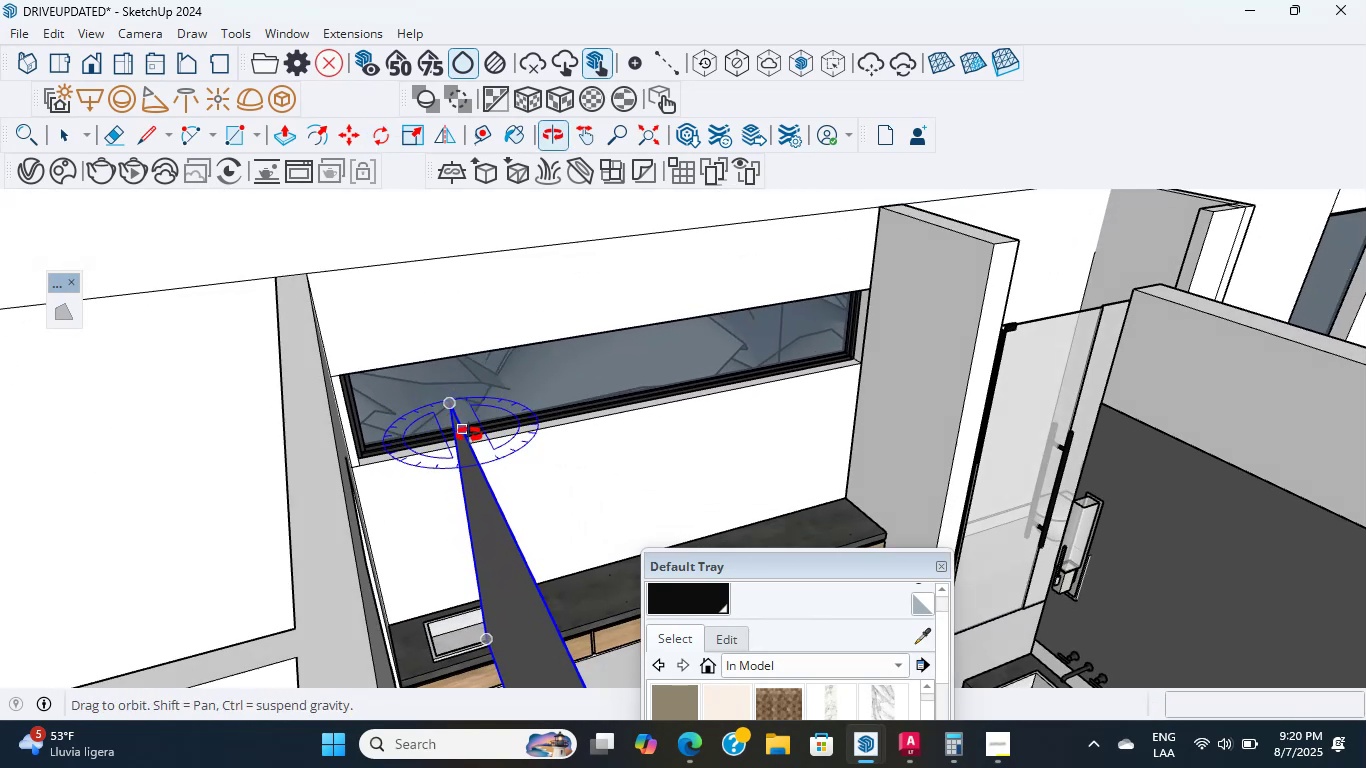 
scroll: coordinate [692, 437], scroll_direction: up, amount: 16.0
 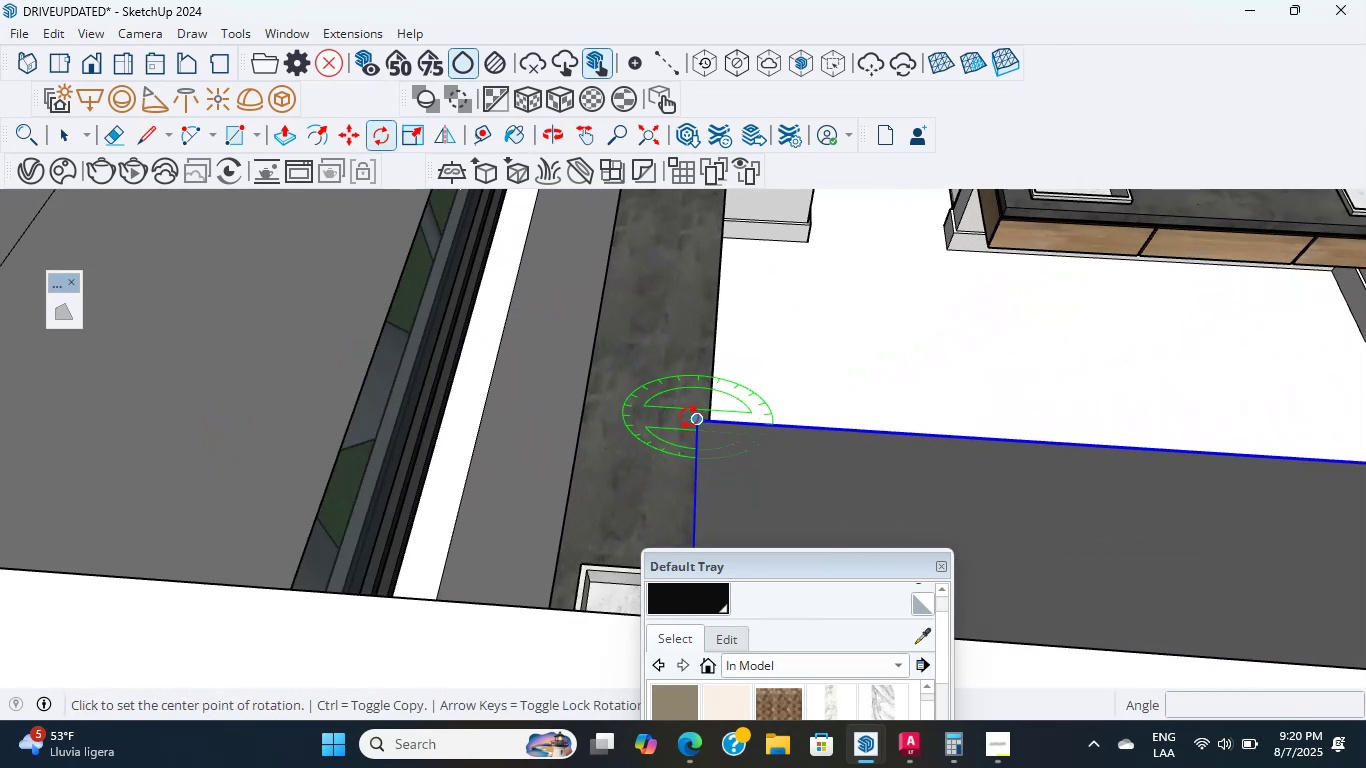 
left_click([689, 417])
 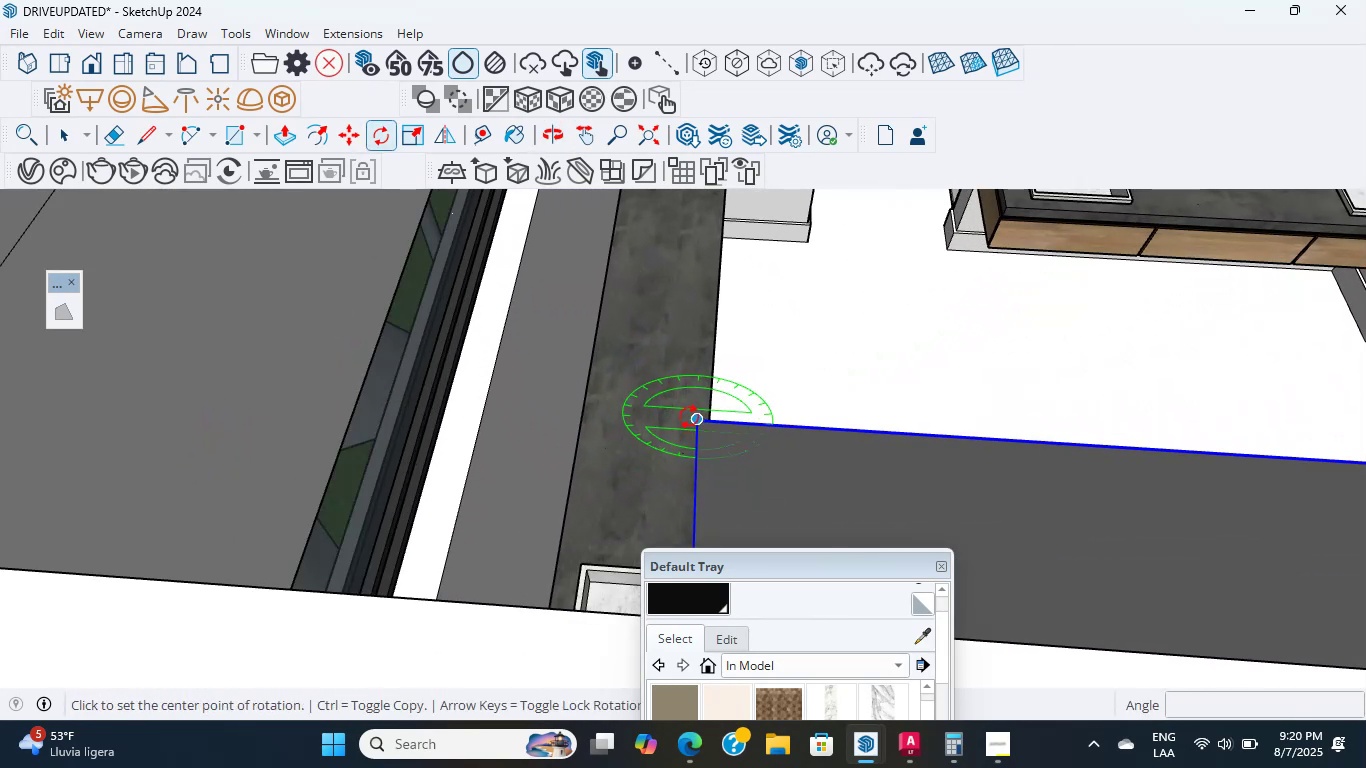 
left_click([813, 424])
 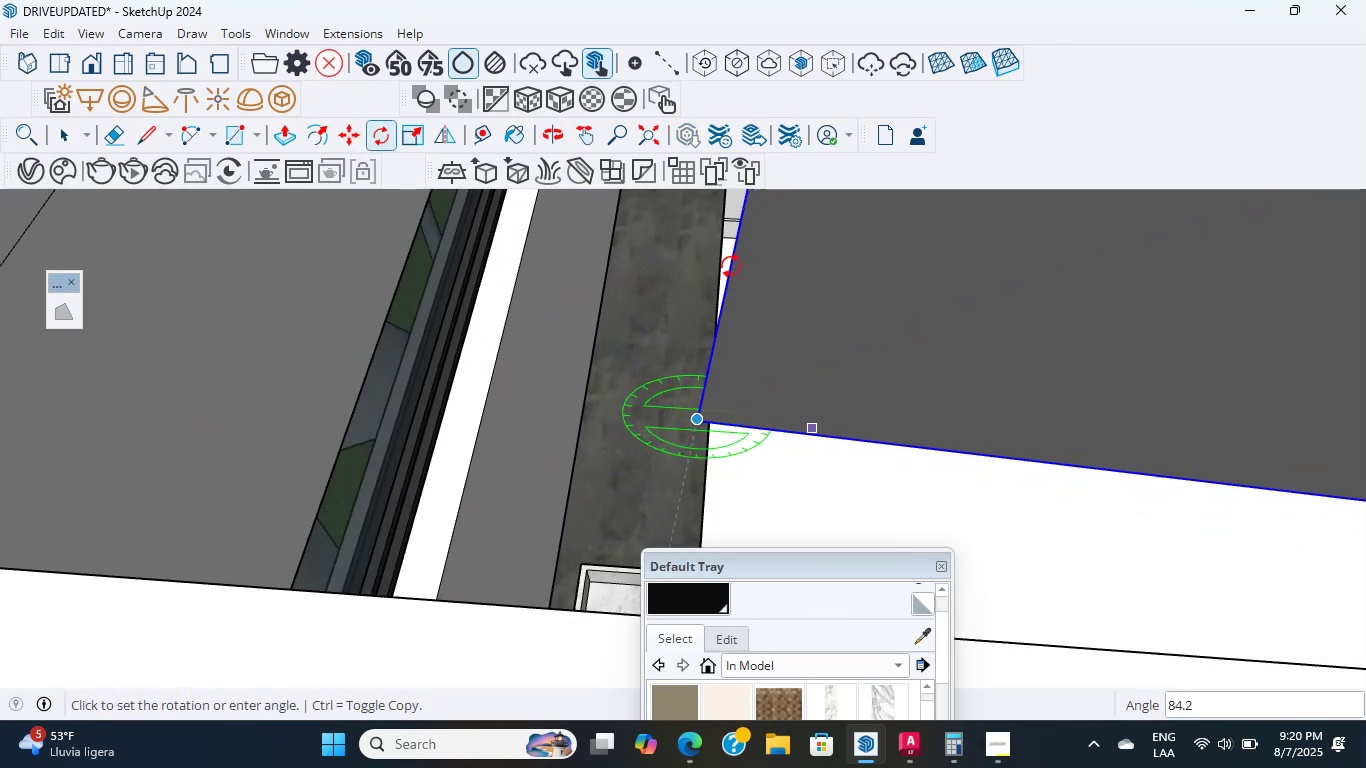 
scroll: coordinate [653, 333], scroll_direction: down, amount: 17.0
 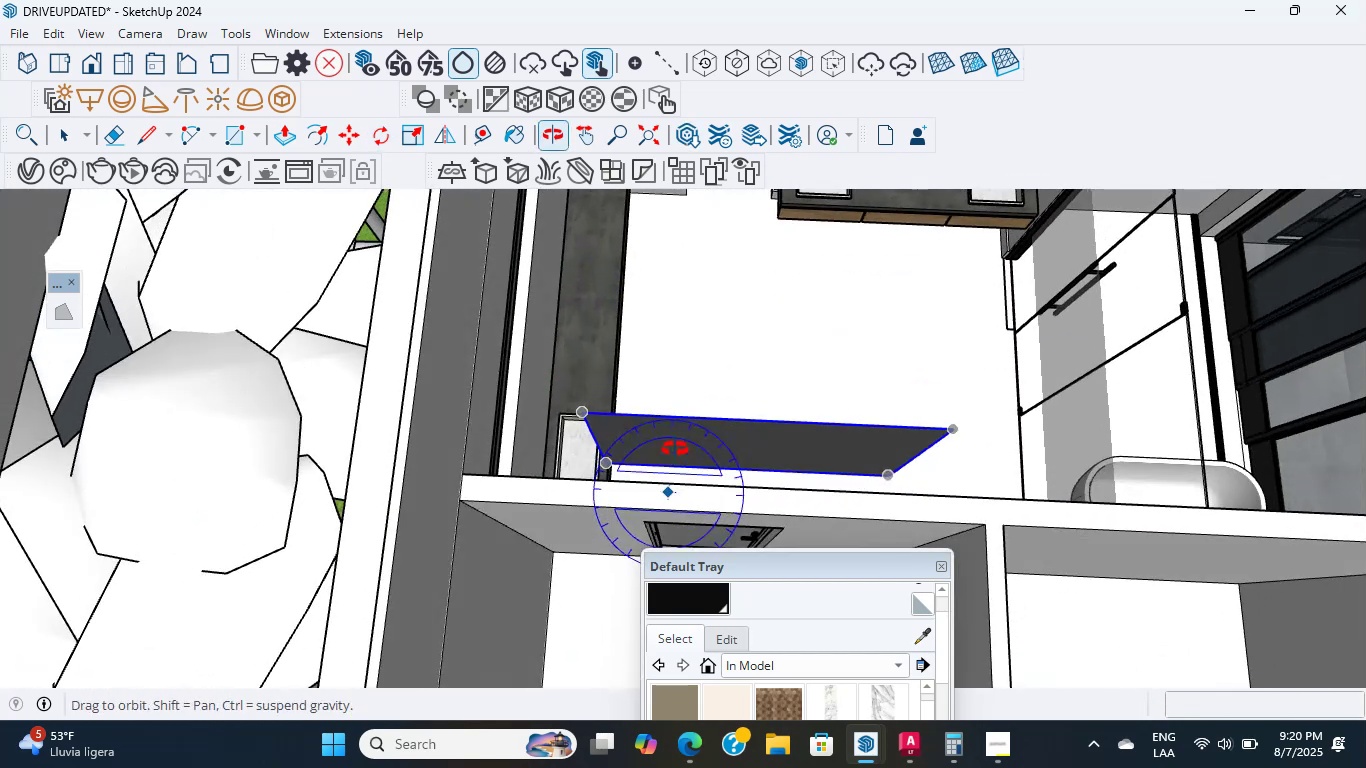 
key(Escape)
 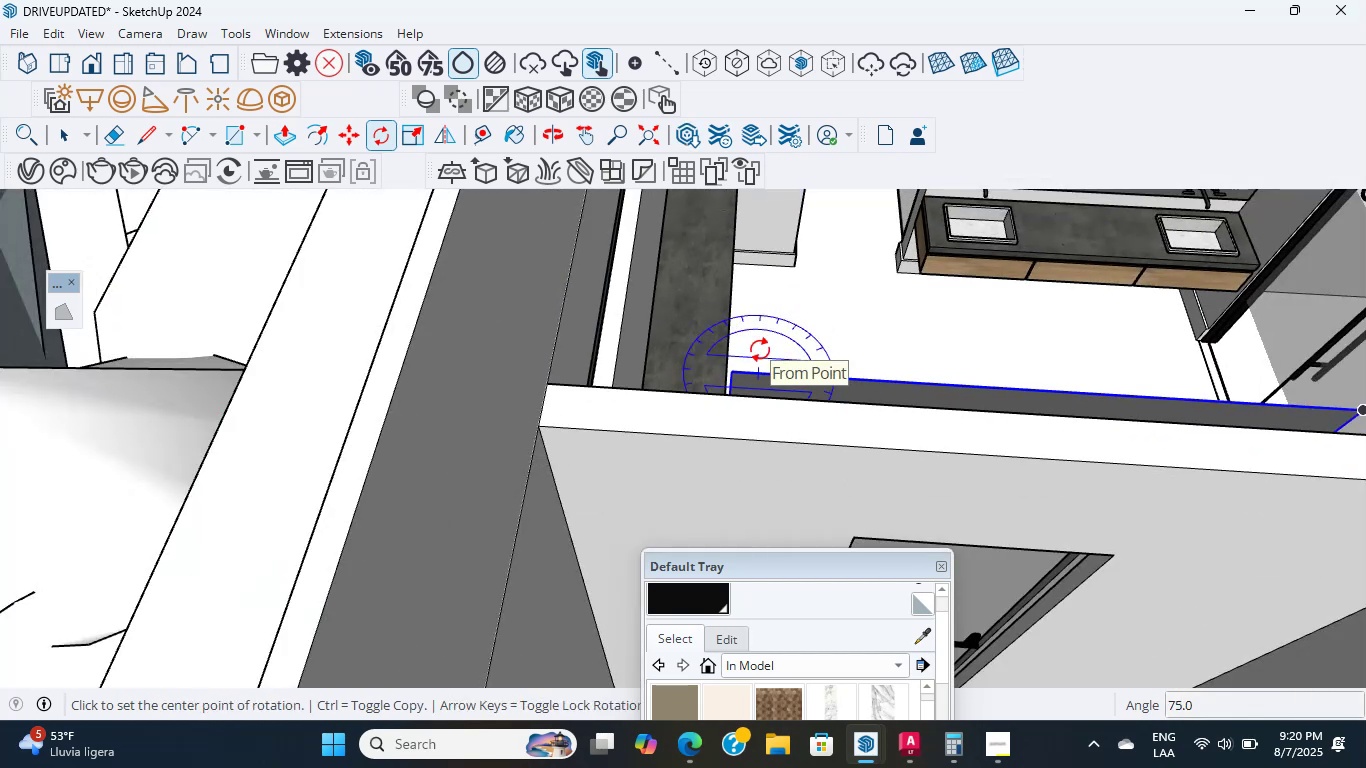 
hold_key(key=ShiftLeft, duration=0.47)
 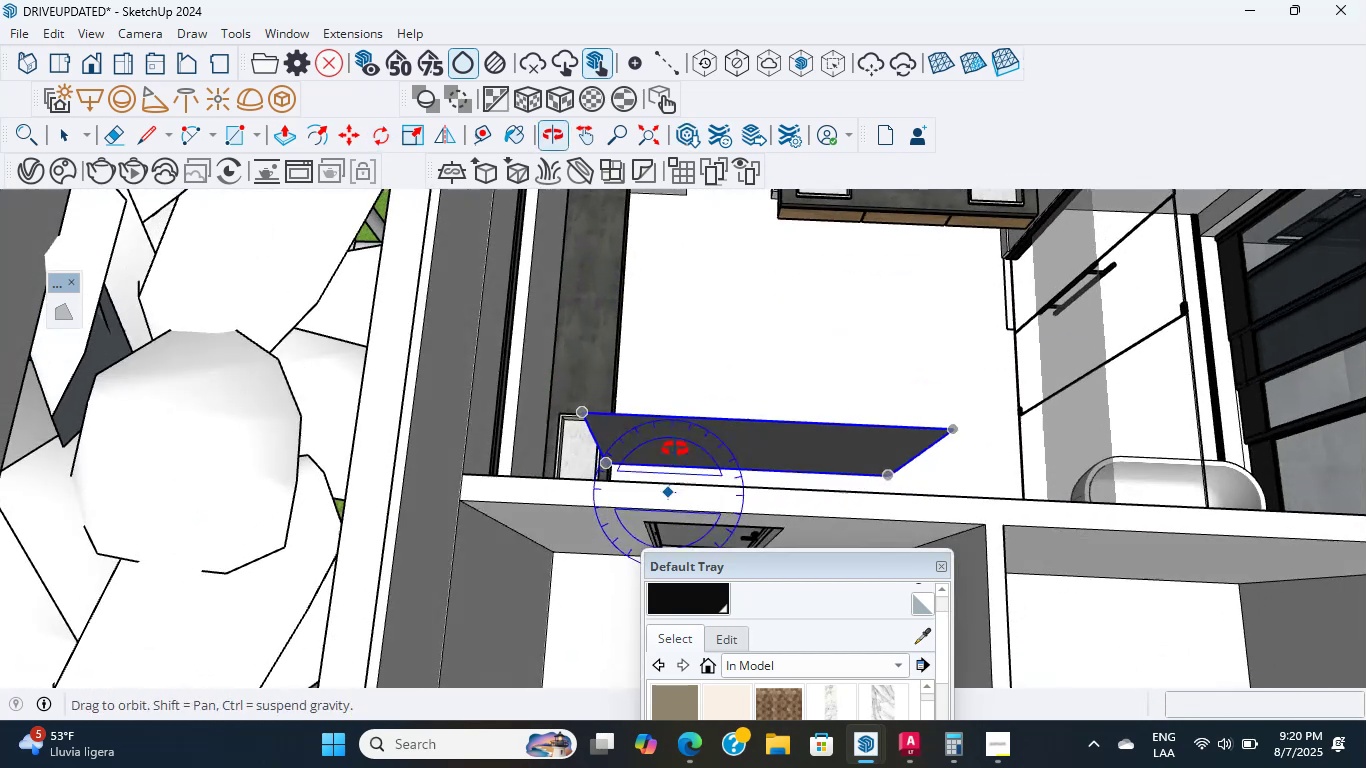 
scroll: coordinate [673, 452], scroll_direction: up, amount: 4.0
 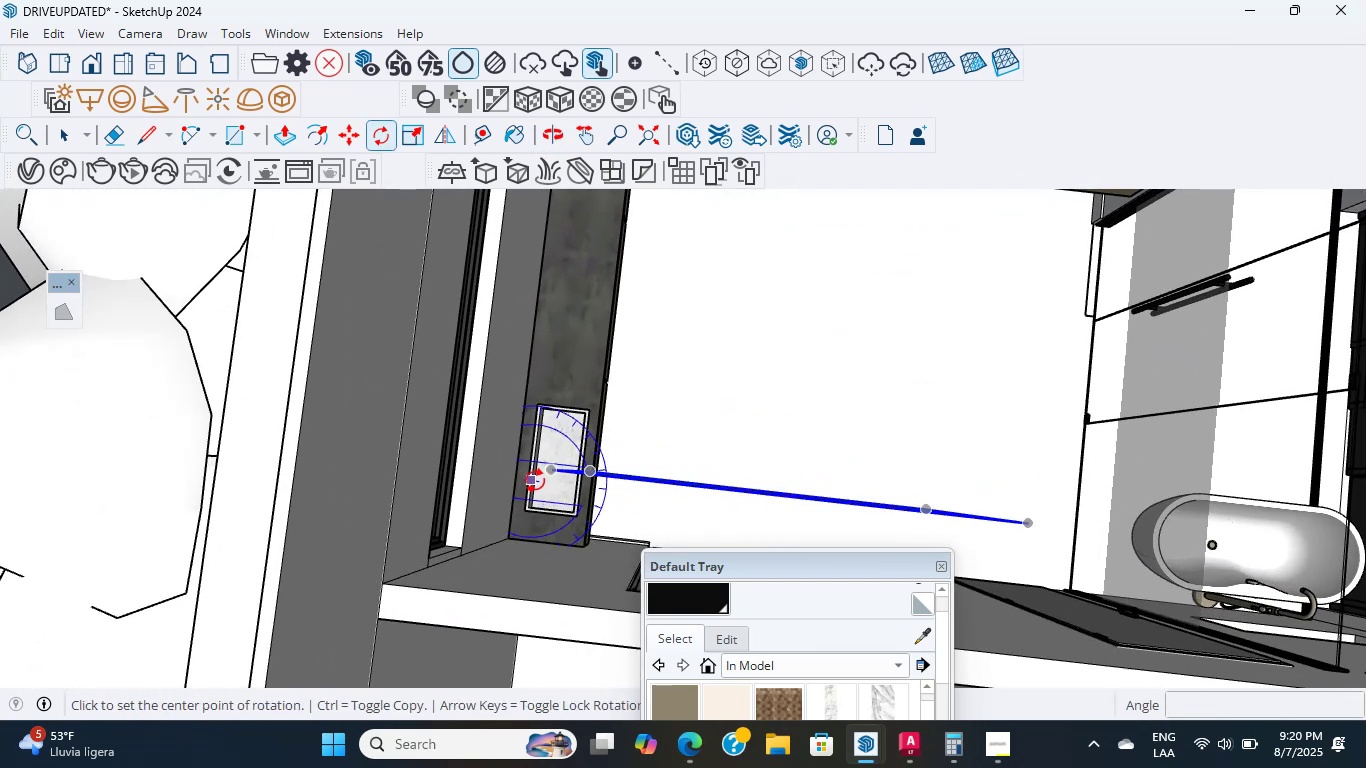 
left_click([554, 461])
 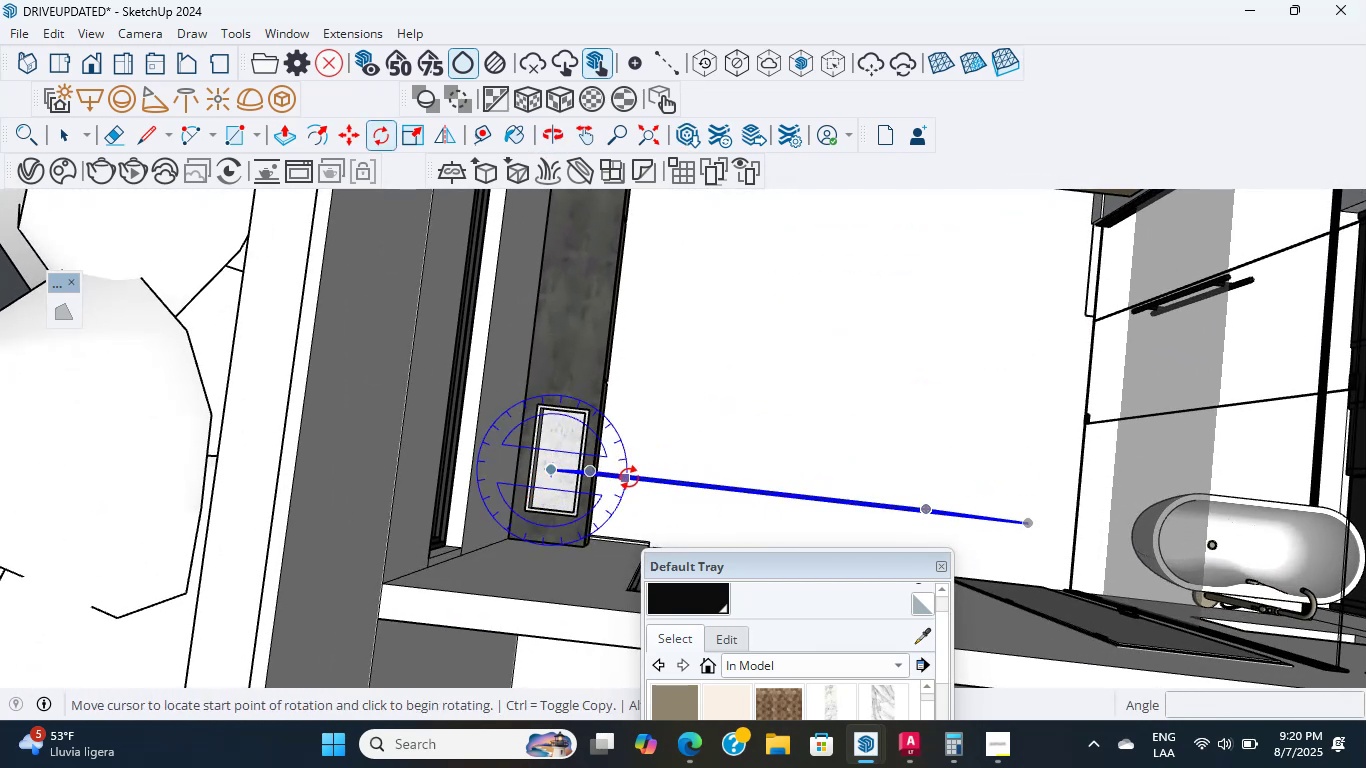 
left_click([630, 478])
 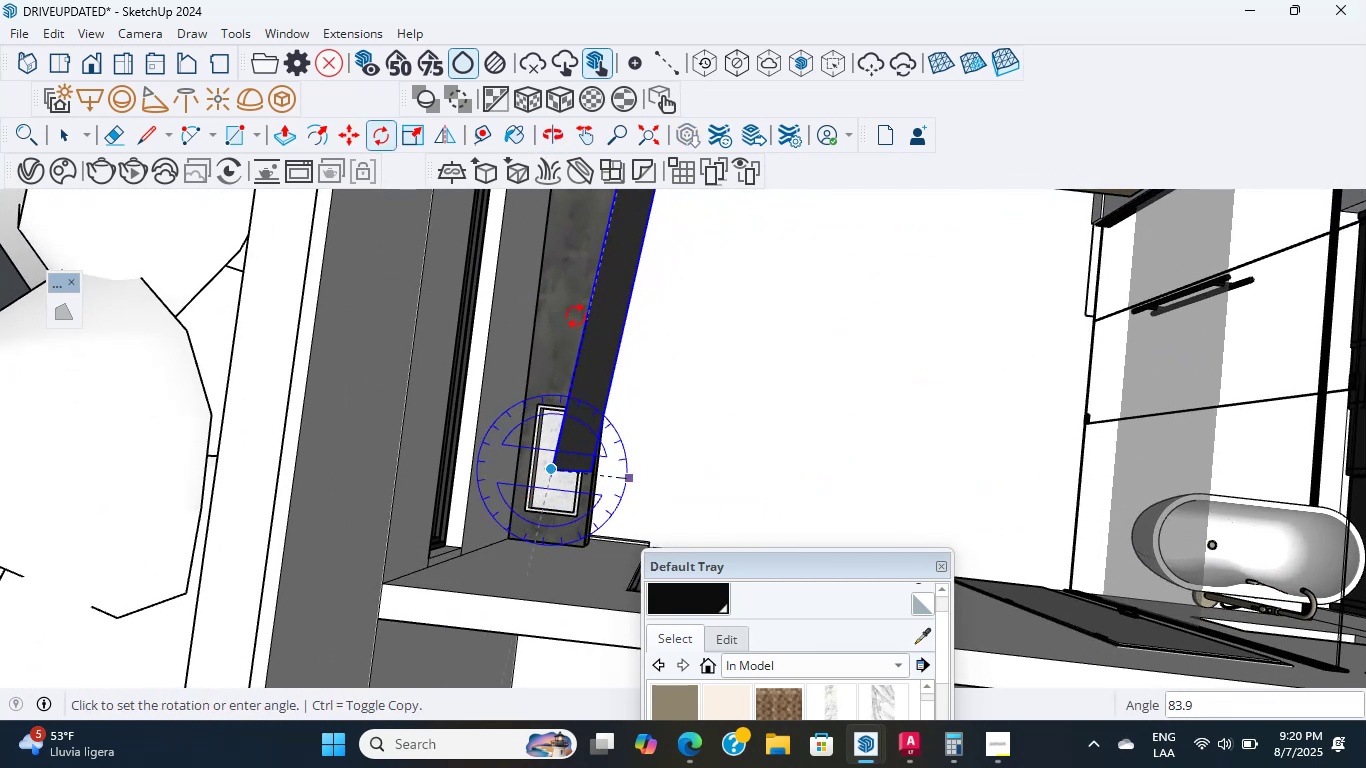 
left_click([565, 314])
 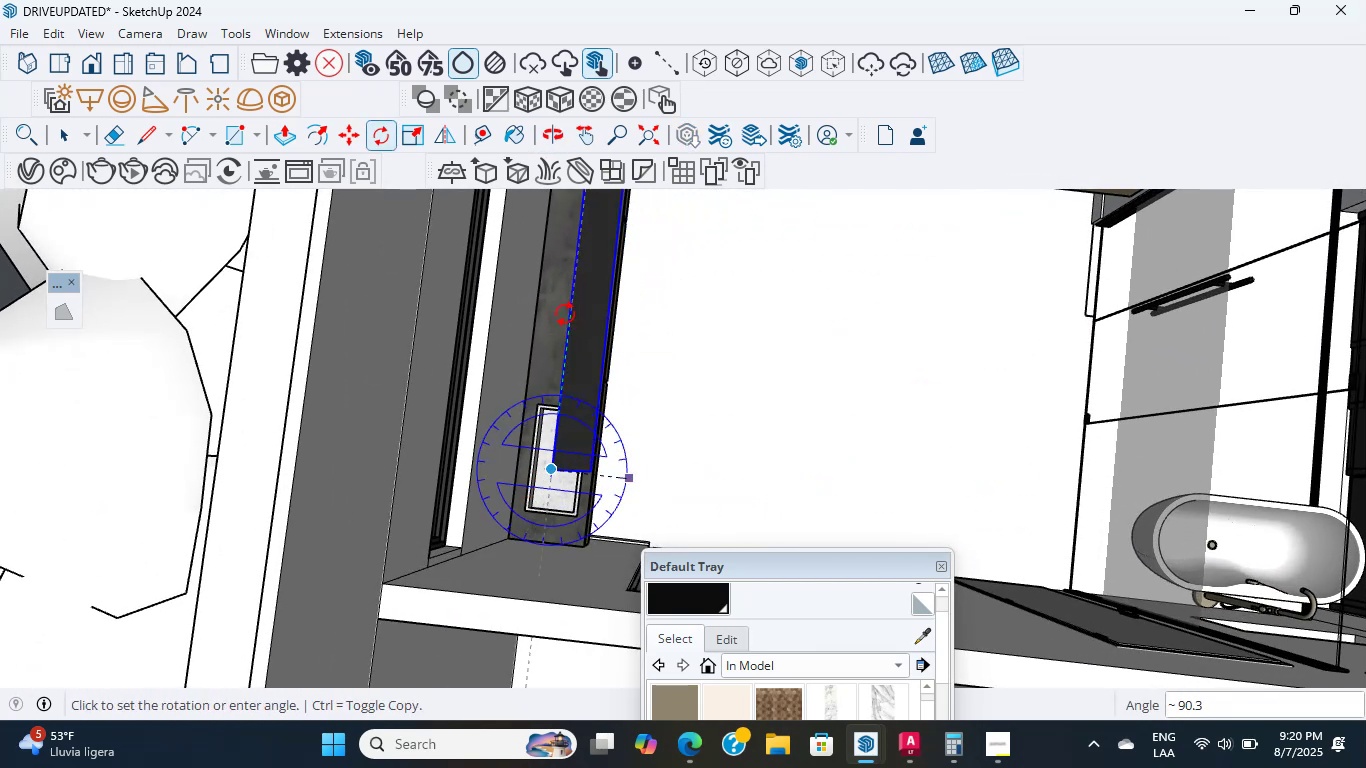 
scroll: coordinate [637, 385], scroll_direction: down, amount: 3.0
 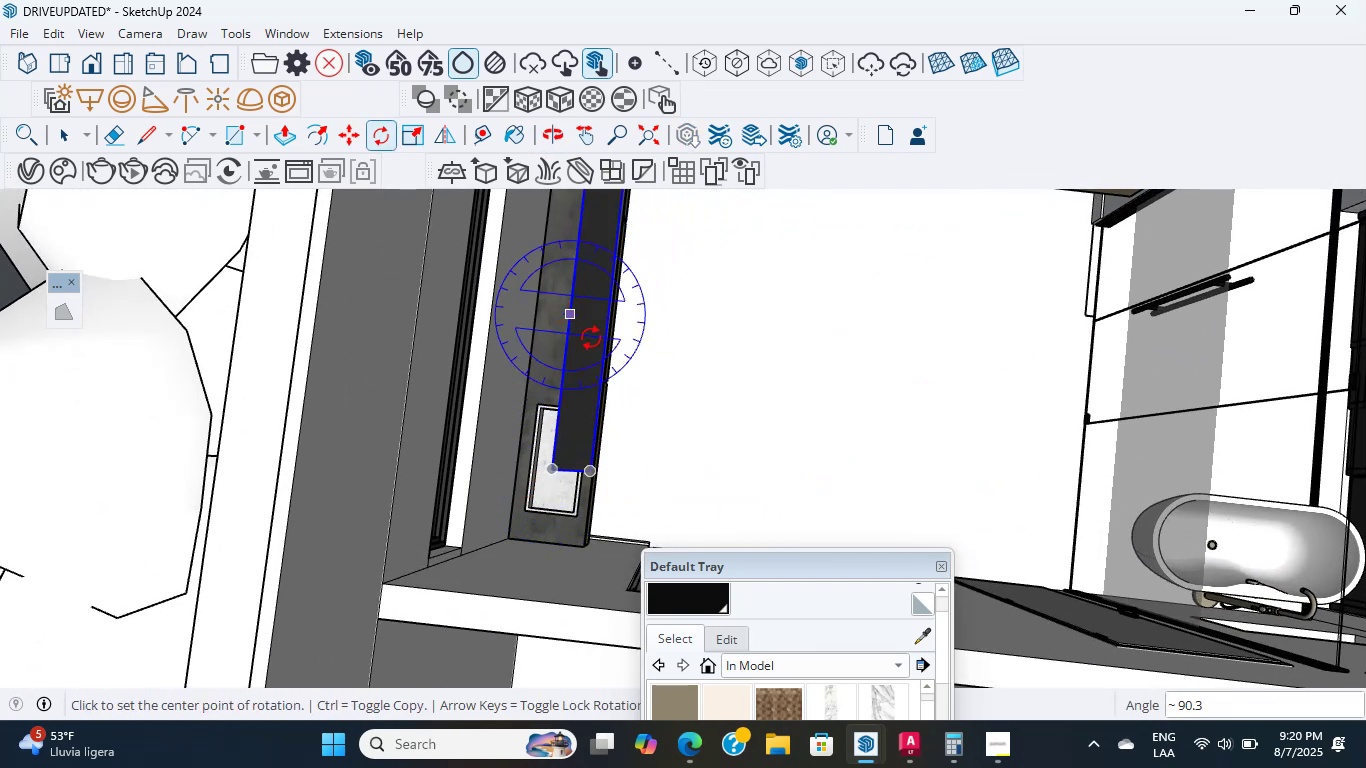 
hold_key(key=ShiftLeft, duration=0.56)
 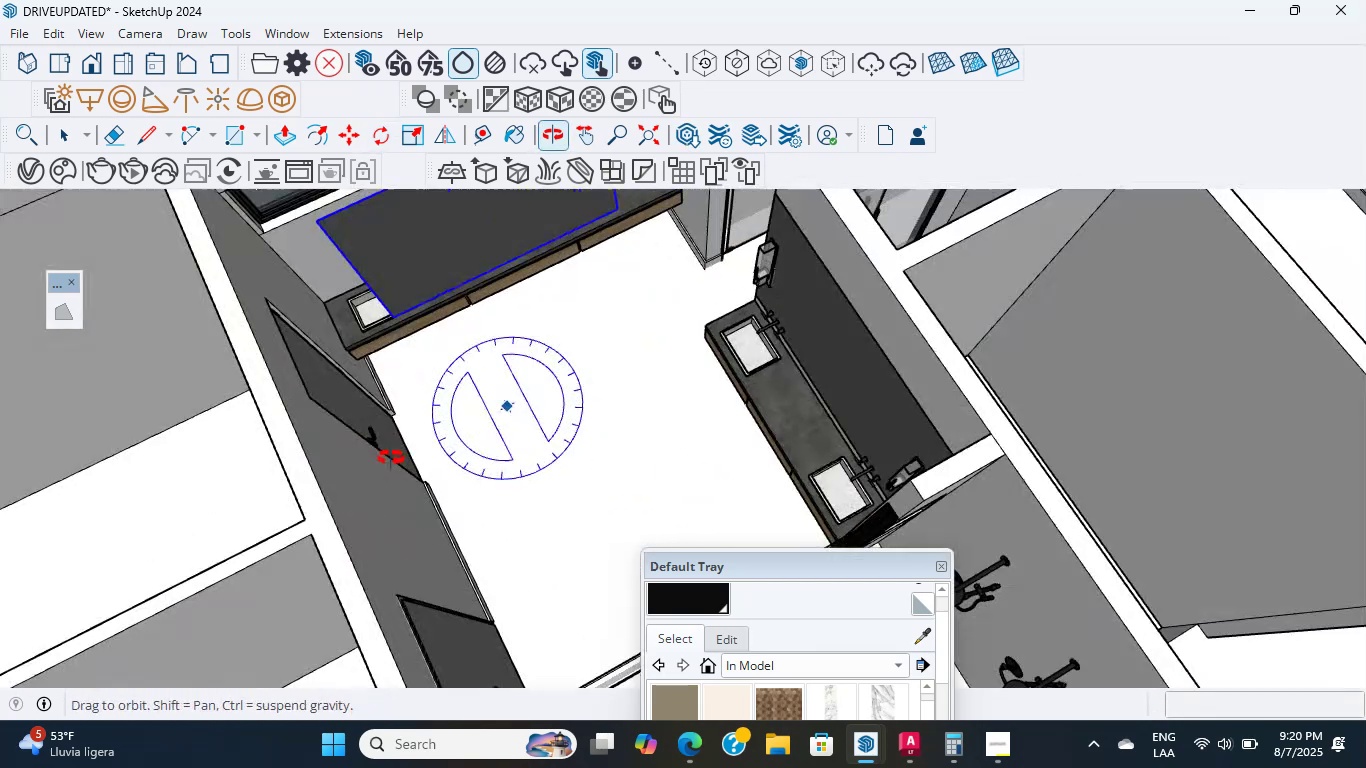 
hold_key(key=ShiftLeft, duration=0.49)
scroll: coordinate [429, 320], scroll_direction: up, amount: 5.0
 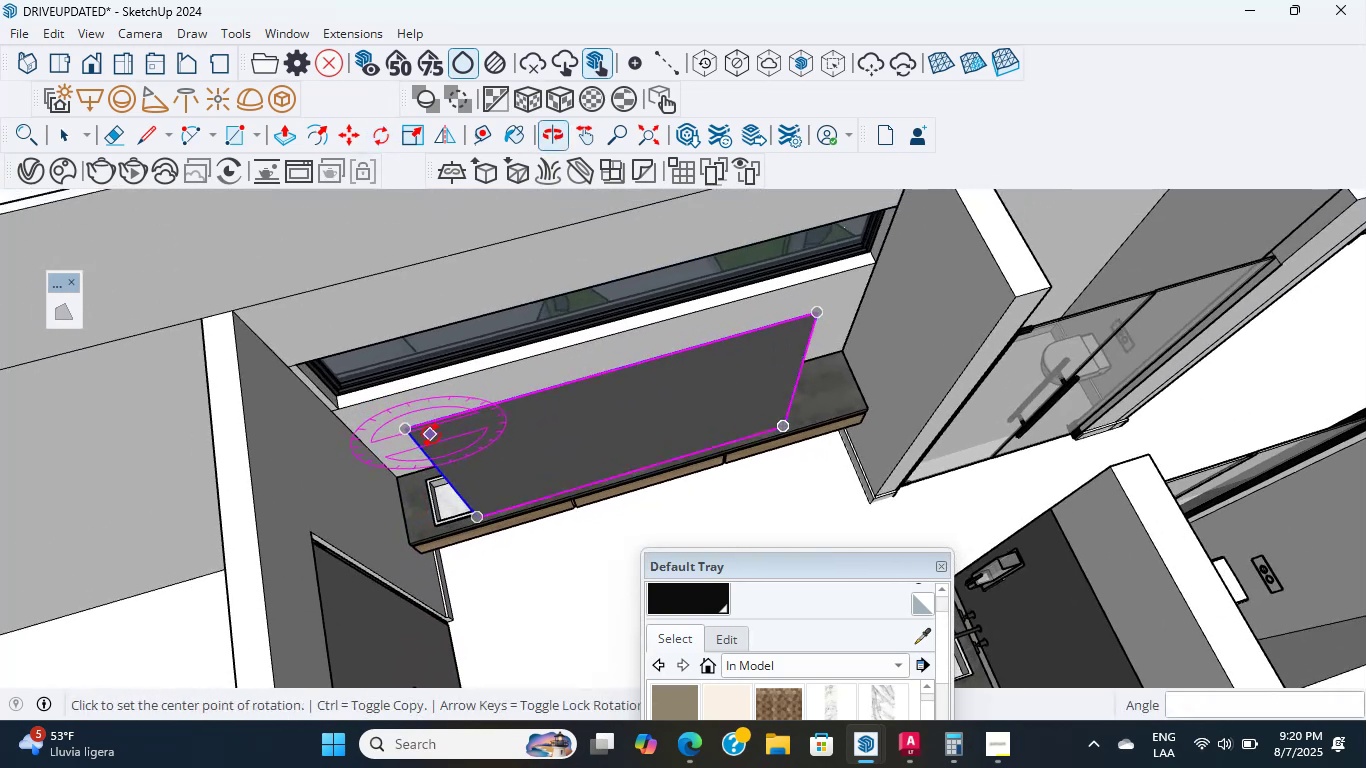 
hold_key(key=ShiftLeft, duration=0.47)
 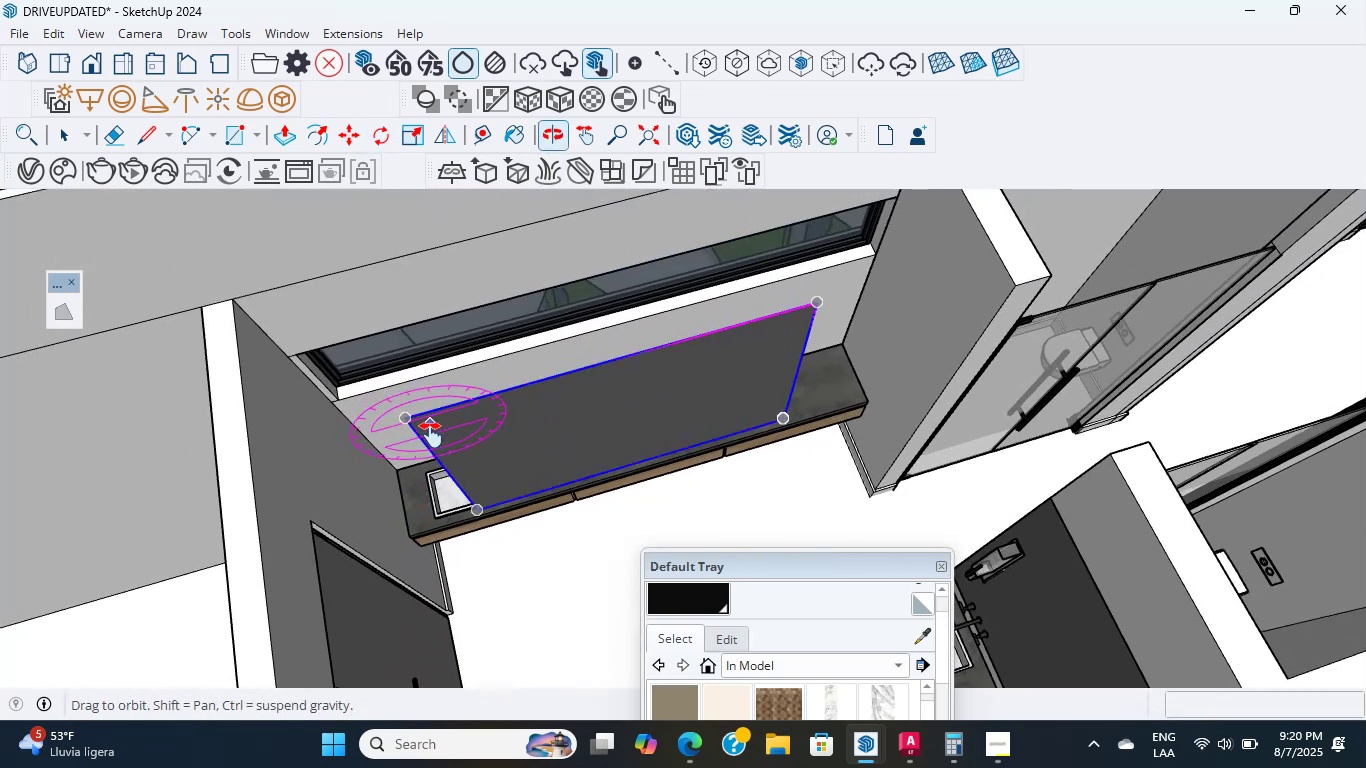 
scroll: coordinate [523, 465], scroll_direction: up, amount: 20.0
 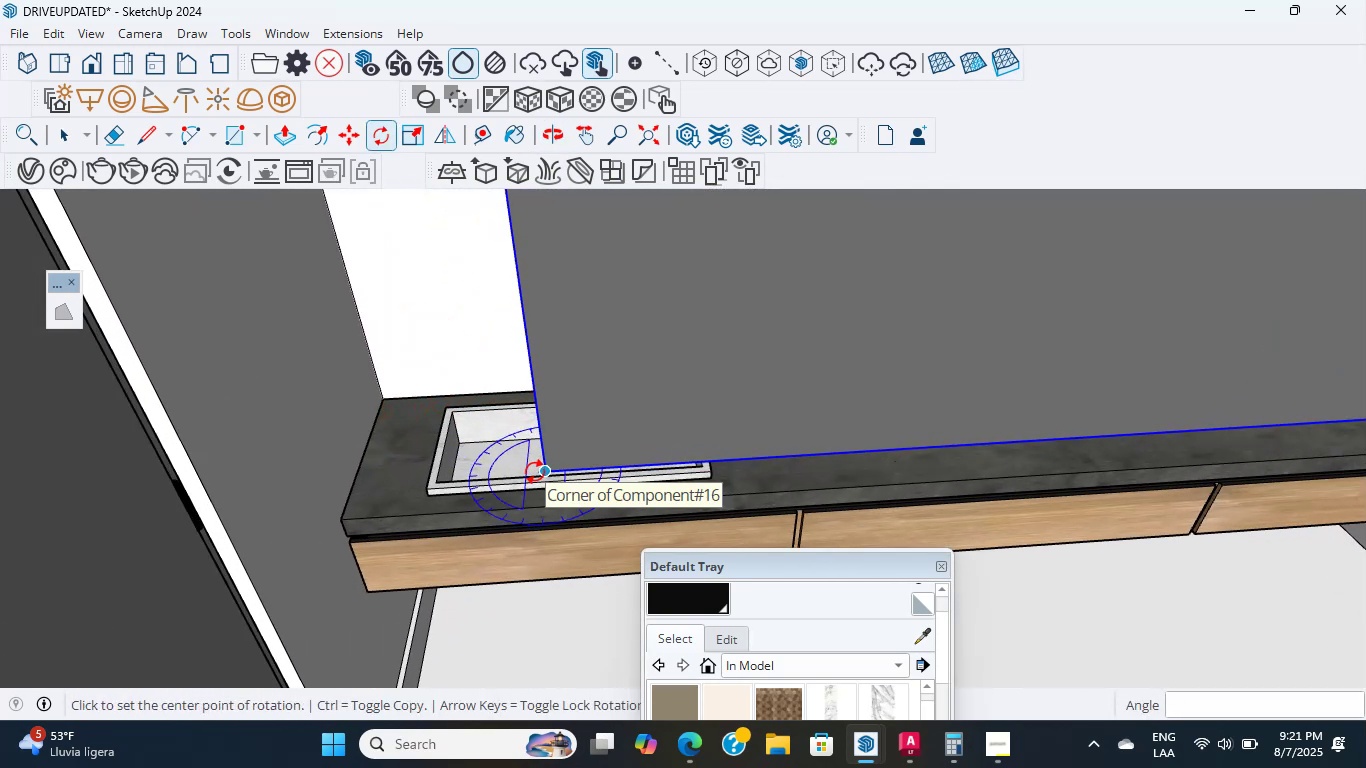 
key(M)
 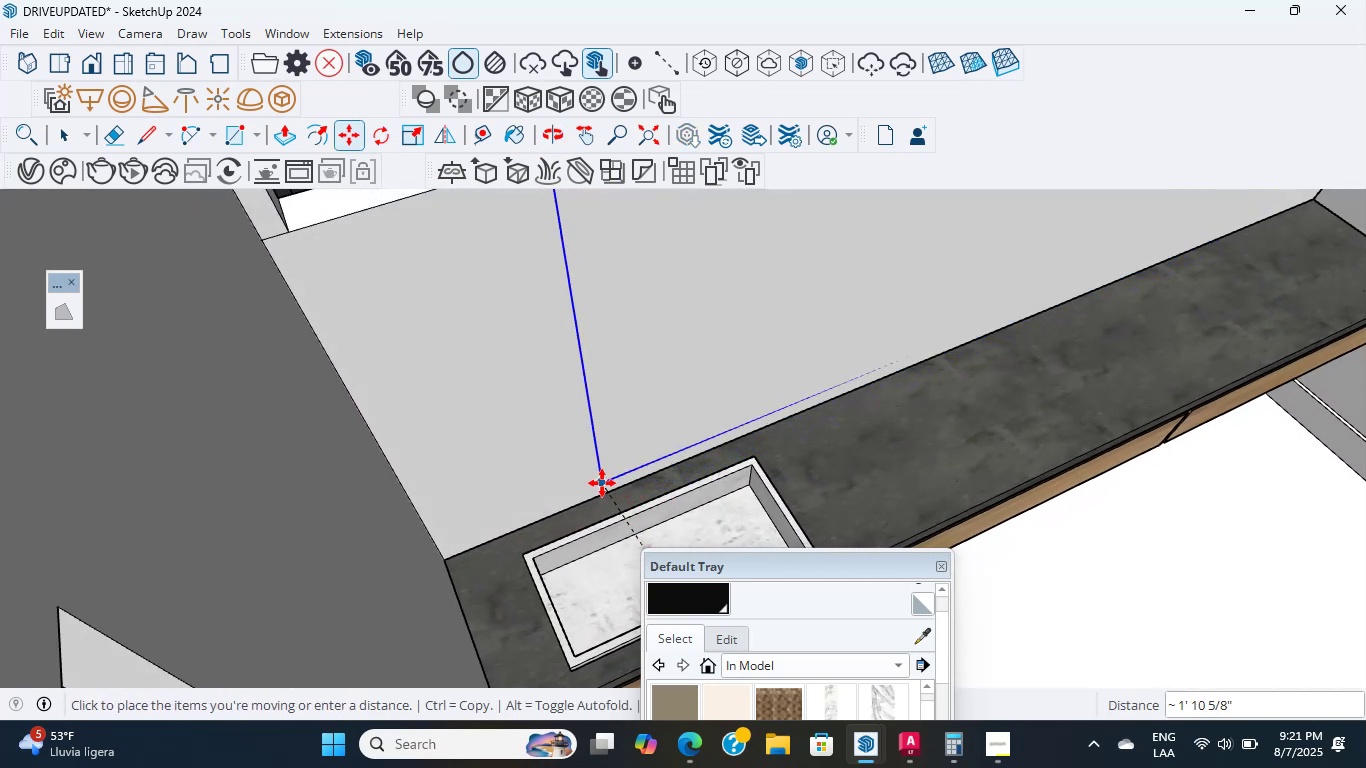 
wait(5.06)
 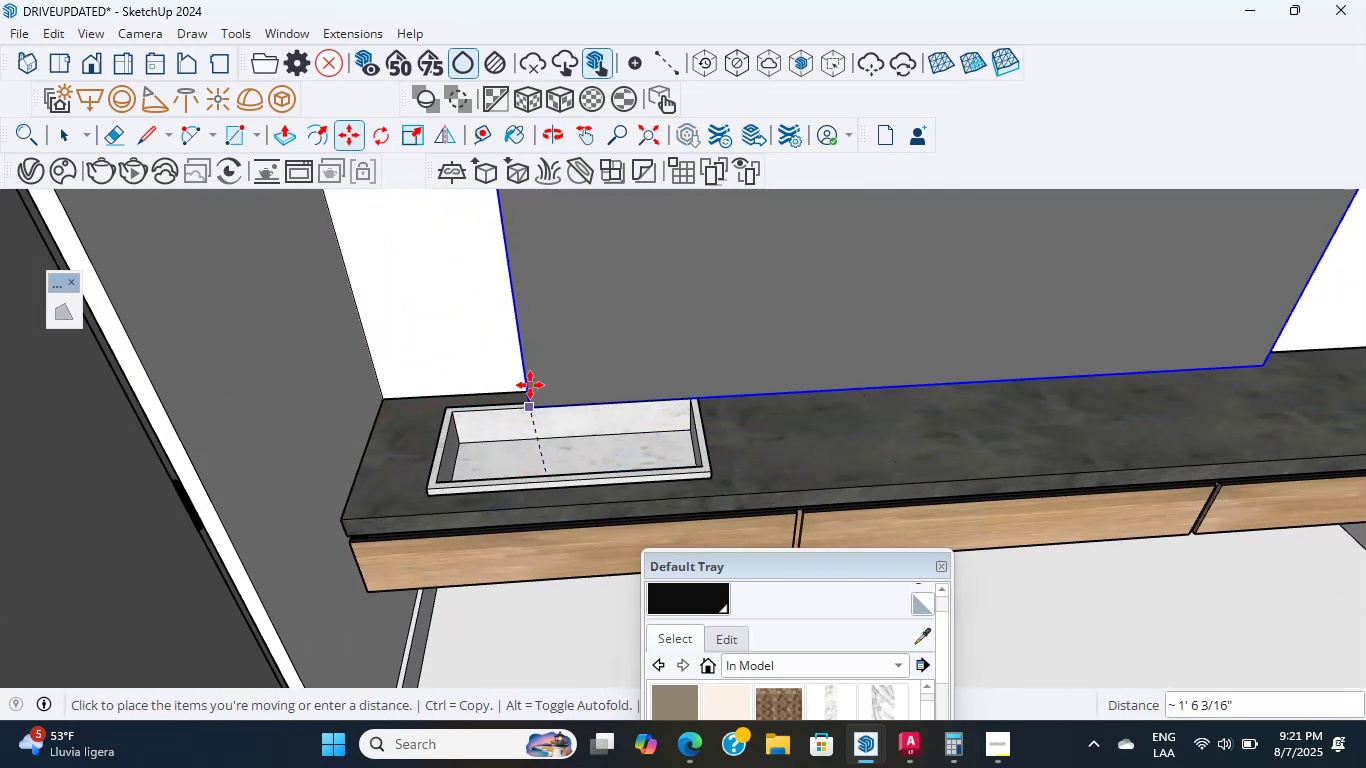 
left_click([622, 501])
 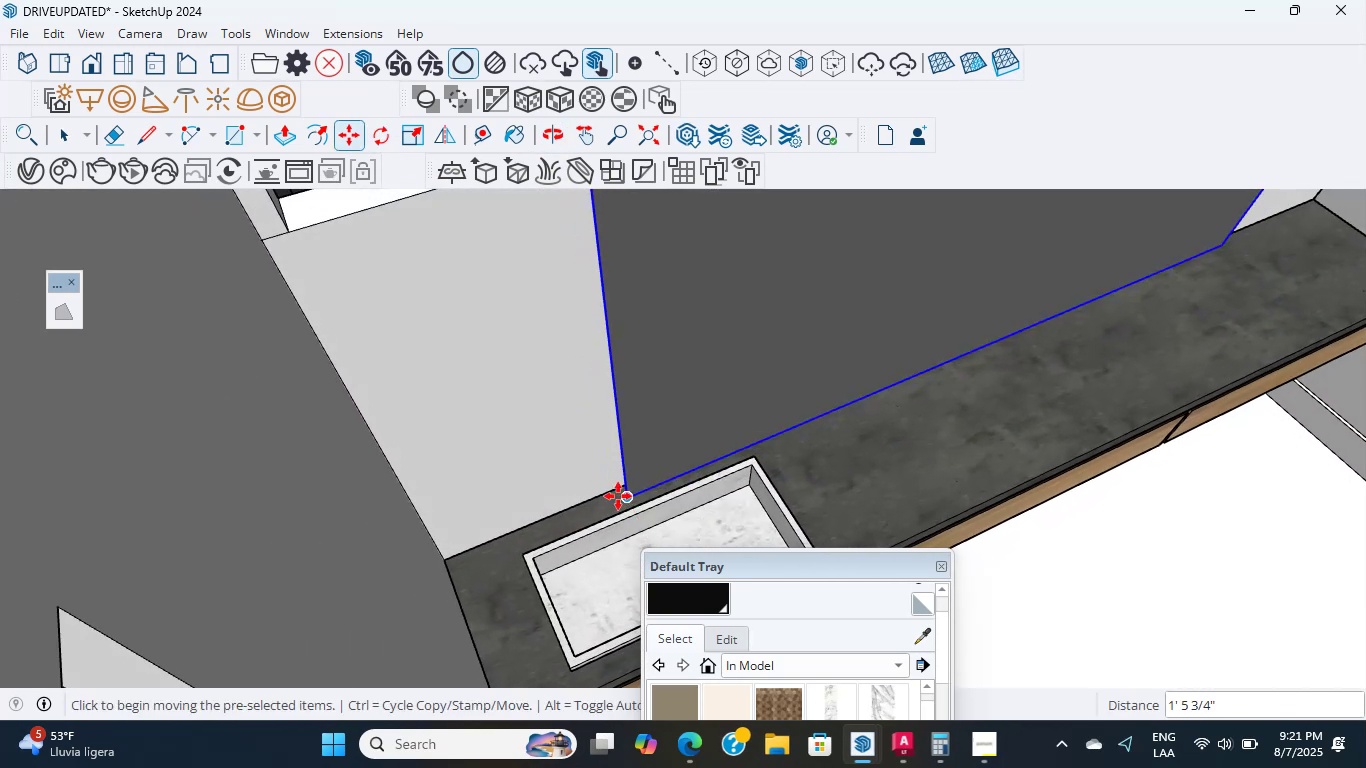 
scroll: coordinate [659, 403], scroll_direction: down, amount: 10.0
 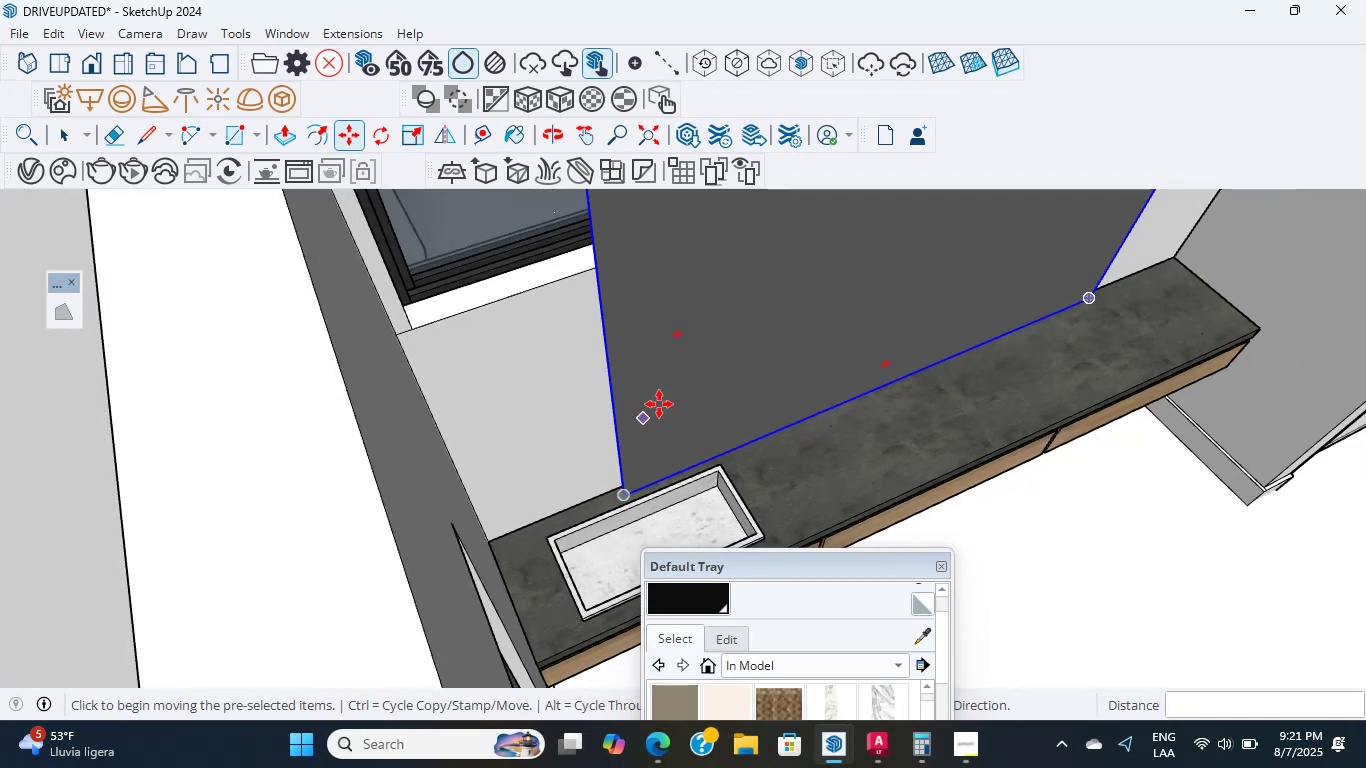 
hold_key(key=ShiftLeft, duration=1.08)
scroll: coordinate [641, 365], scroll_direction: down, amount: 6.0
 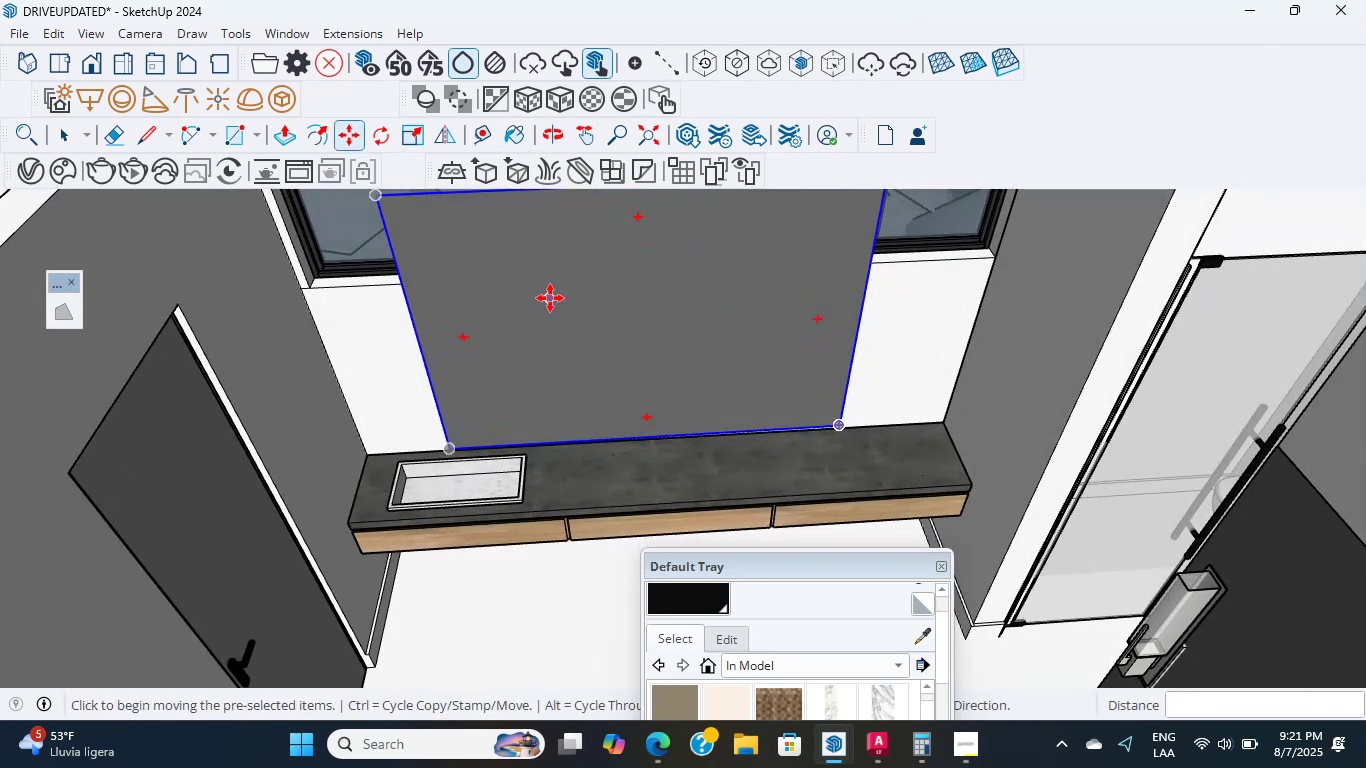 
key(S)
 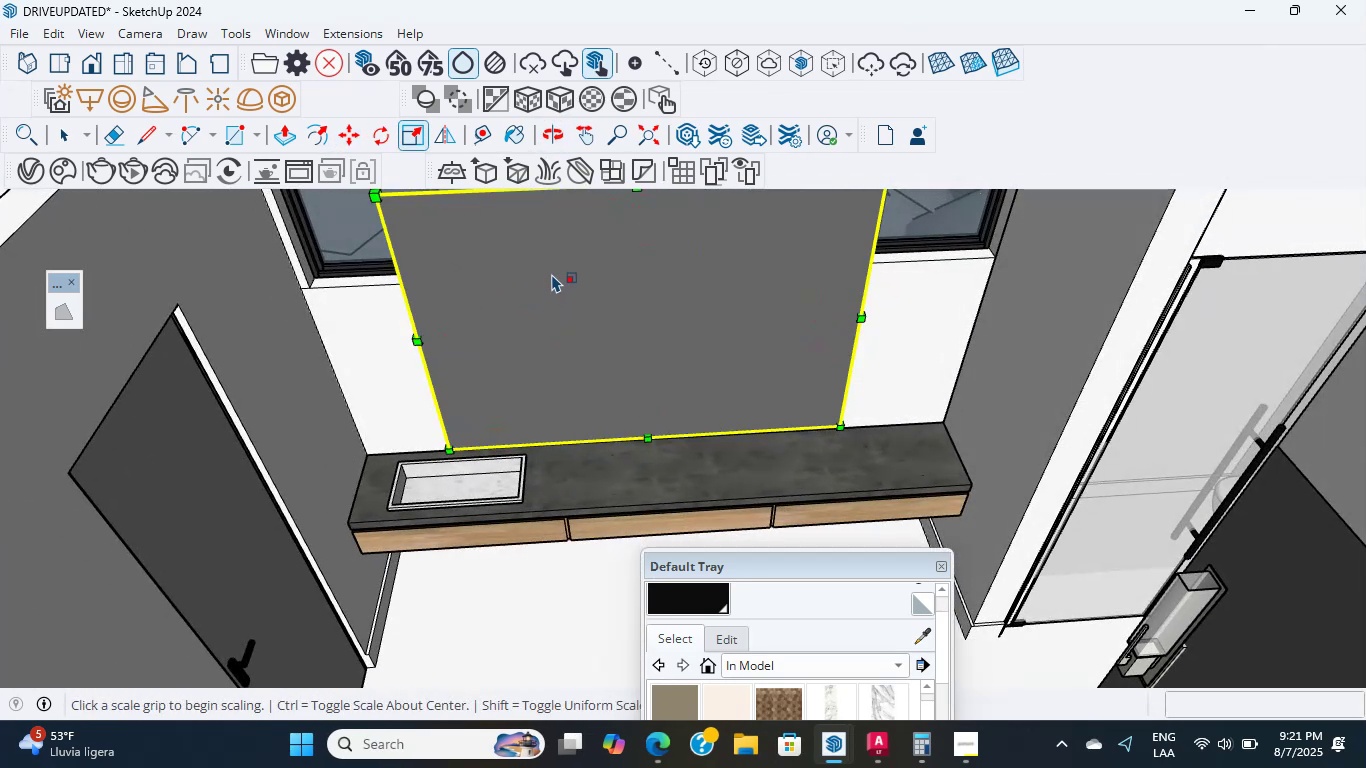 
hold_key(key=ShiftLeft, duration=0.54)
scroll: coordinate [680, 332], scroll_direction: up, amount: 8.0
 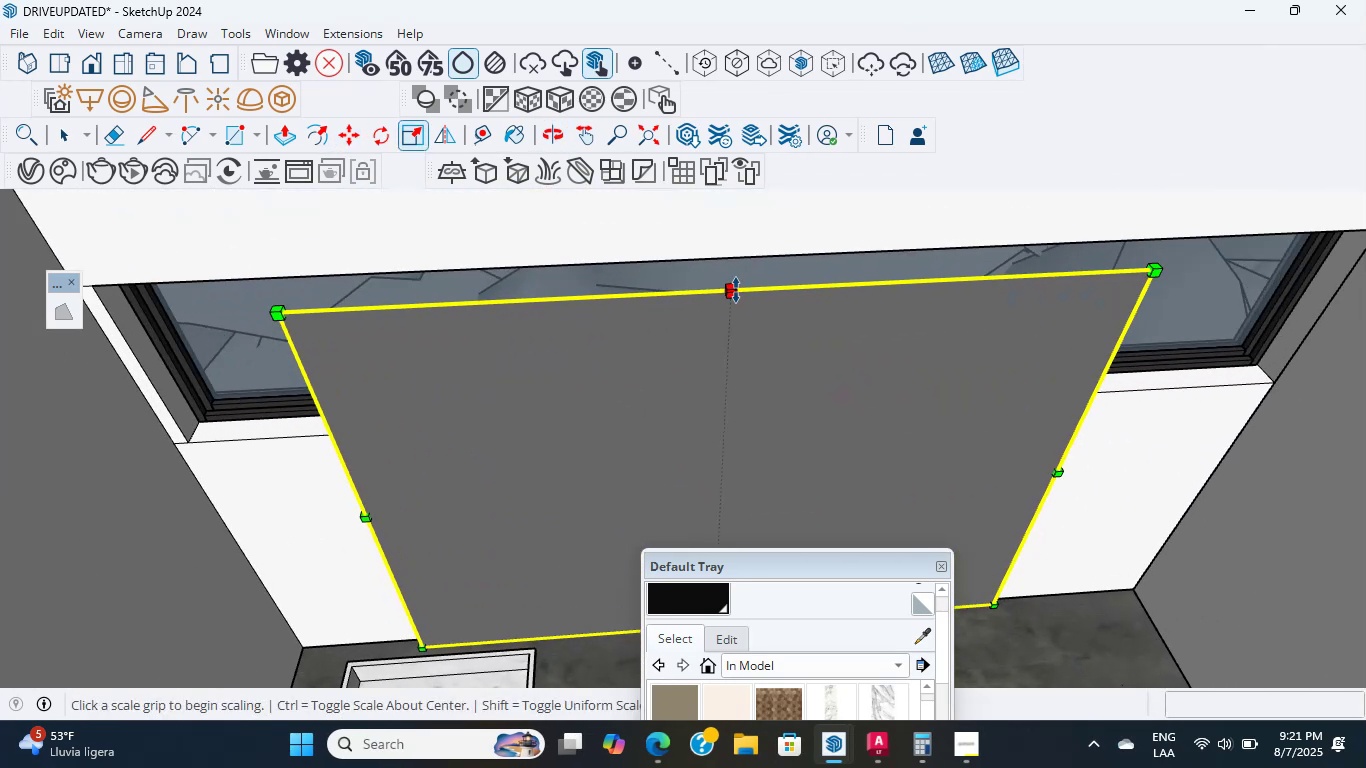 
left_click([735, 288])
 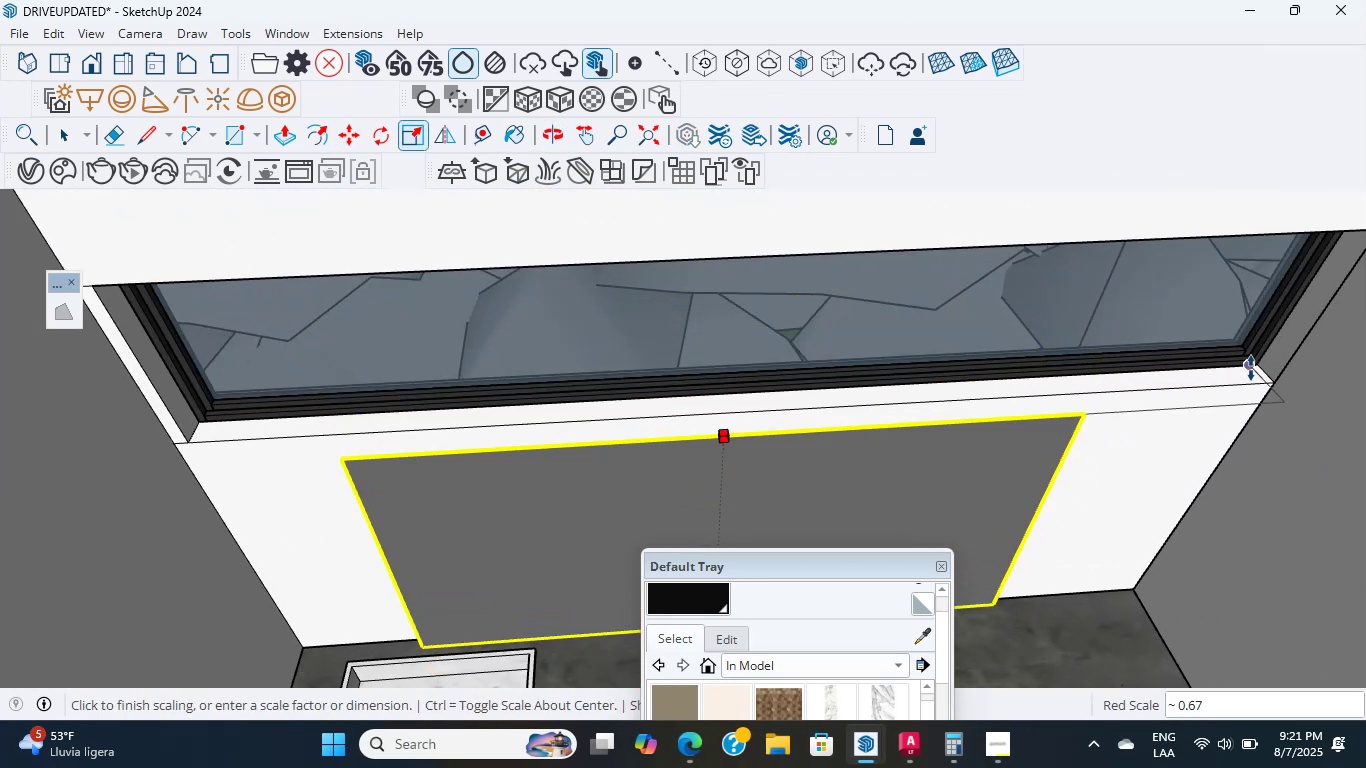 
left_click([1277, 381])
 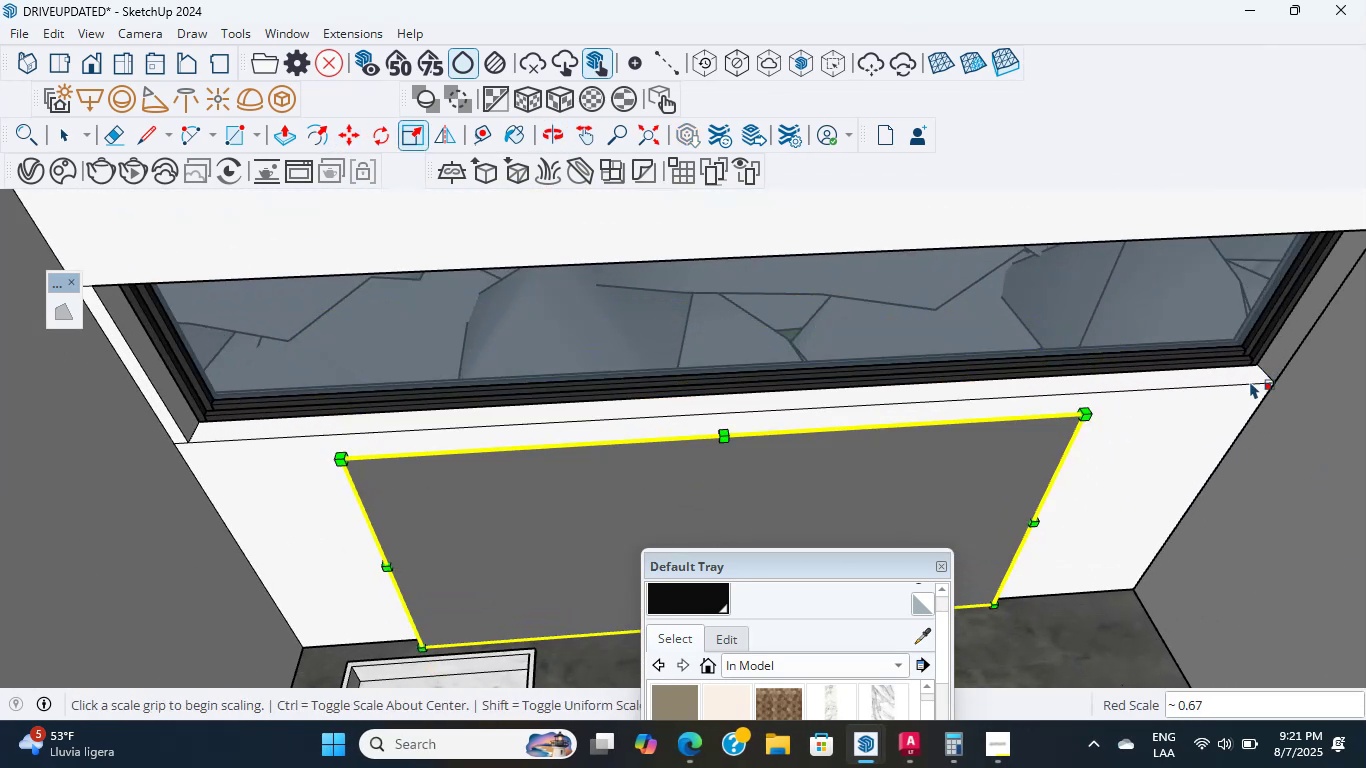 
scroll: coordinate [1021, 415], scroll_direction: down, amount: 4.0
 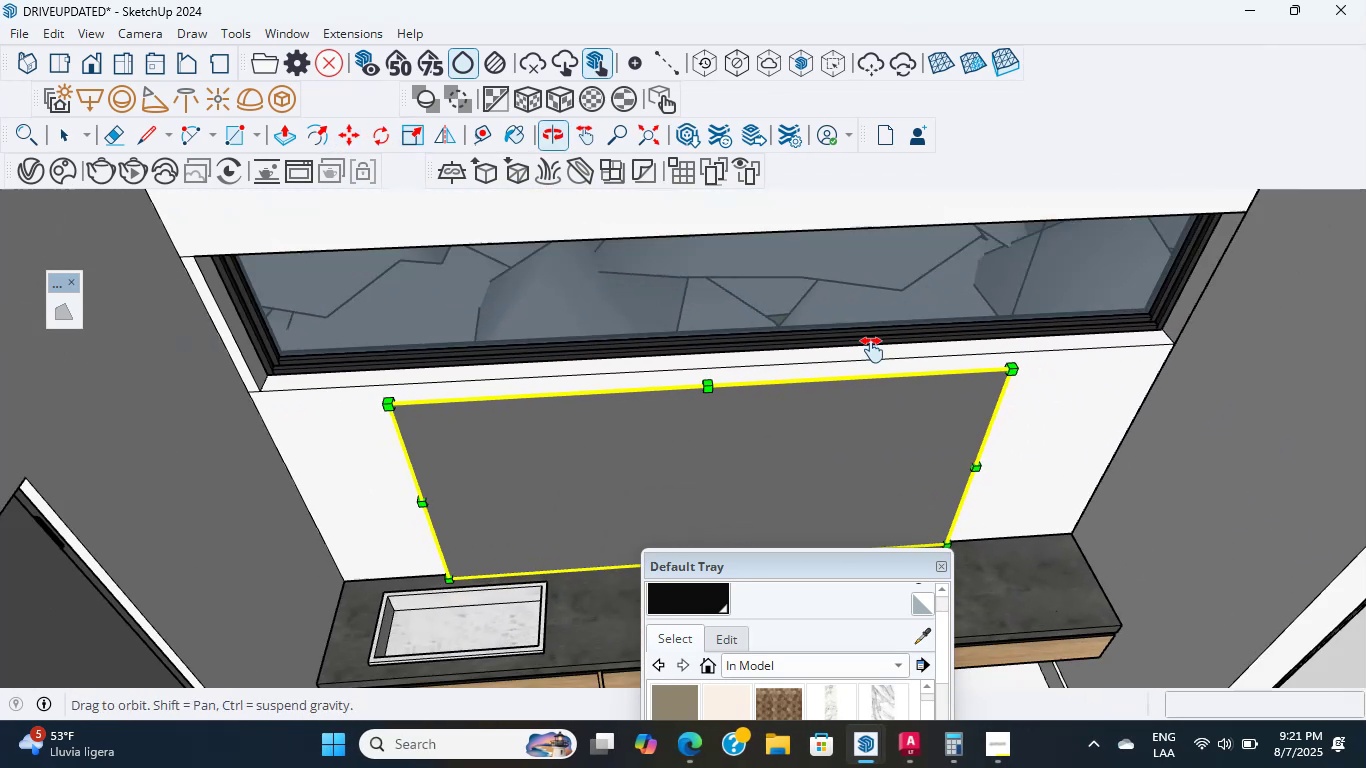 
hold_key(key=ShiftLeft, duration=0.42)
 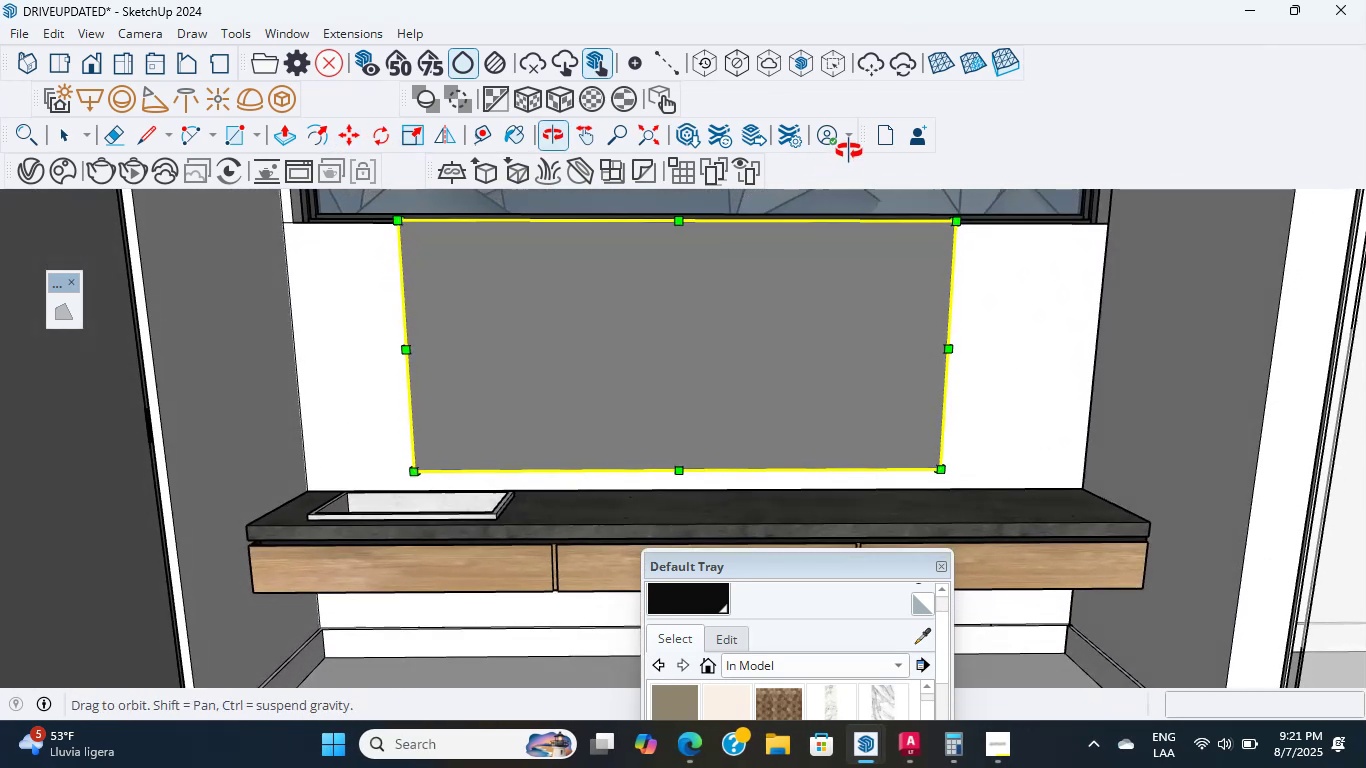 
scroll: coordinate [443, 374], scroll_direction: up, amount: 38.0
 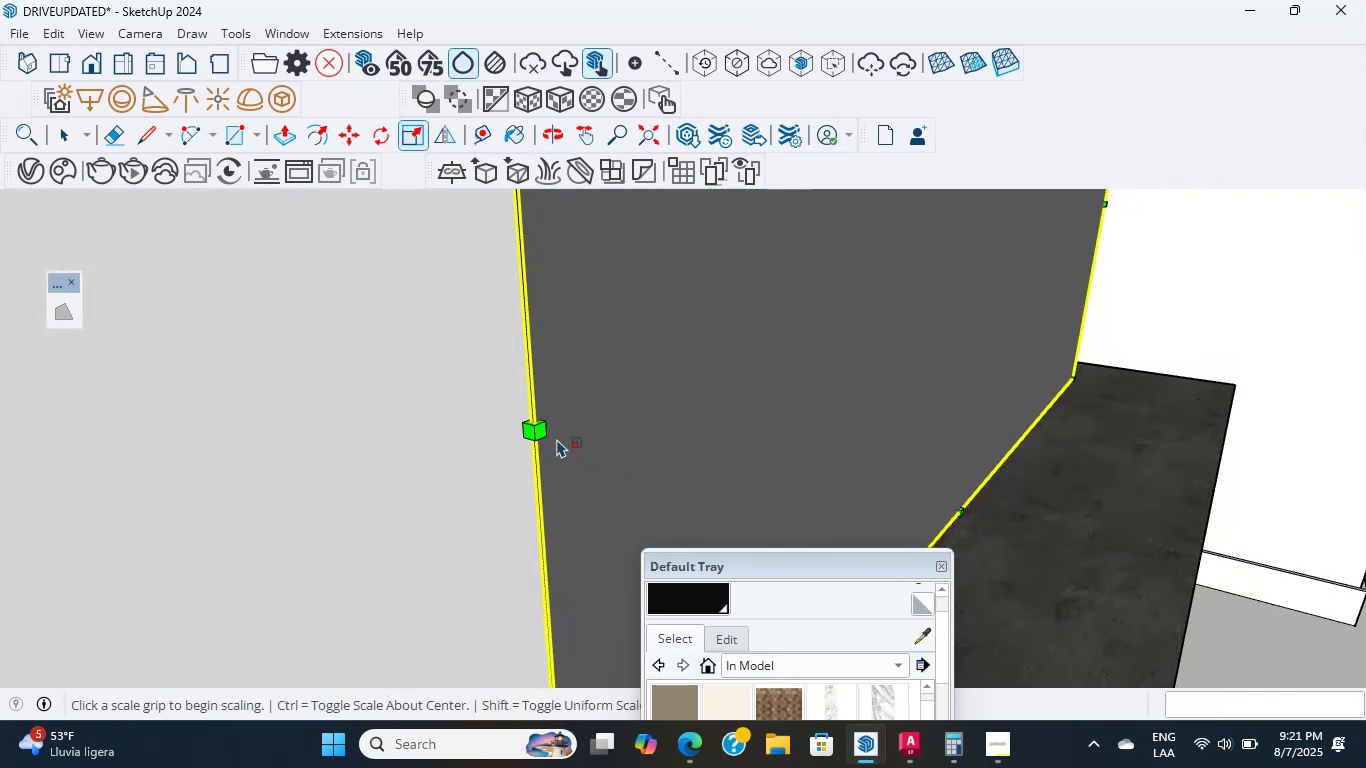 
left_click([533, 431])
 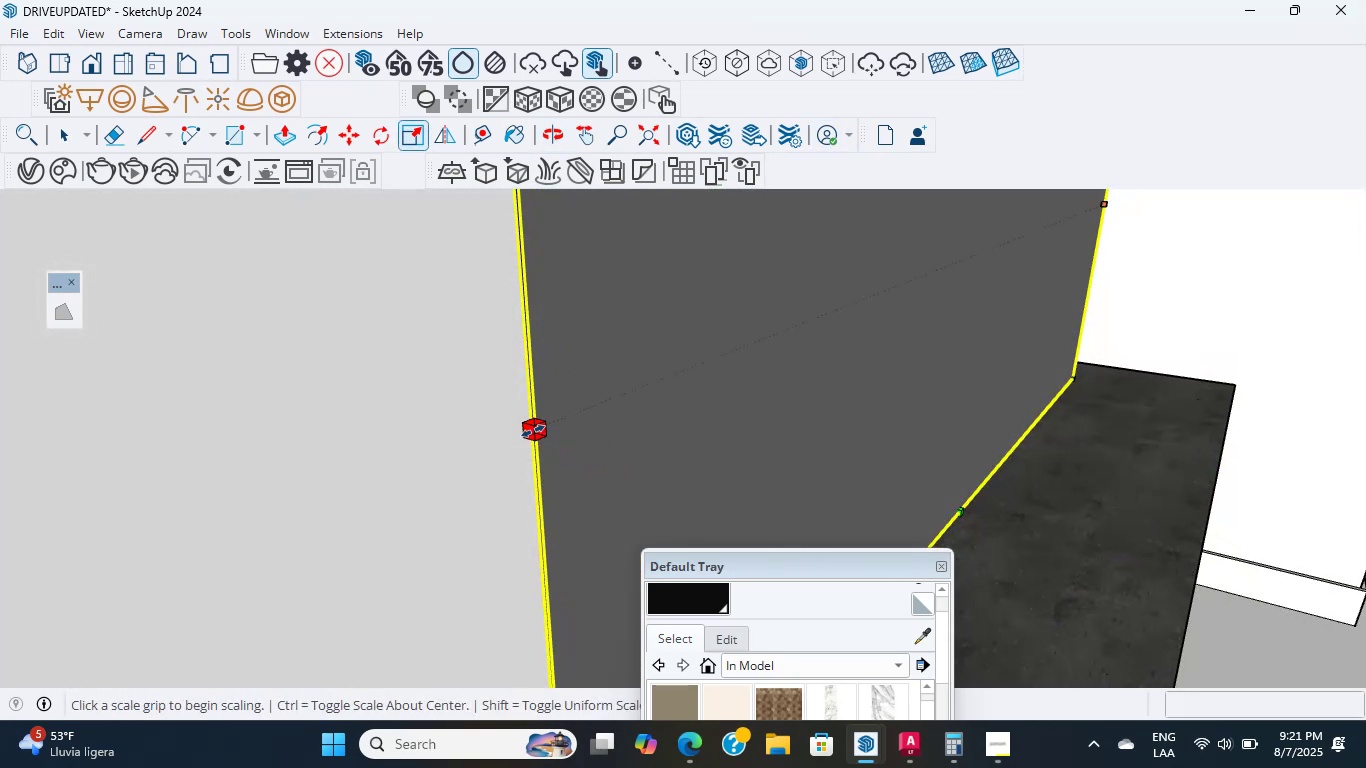 
scroll: coordinate [430, 456], scroll_direction: down, amount: 15.0
 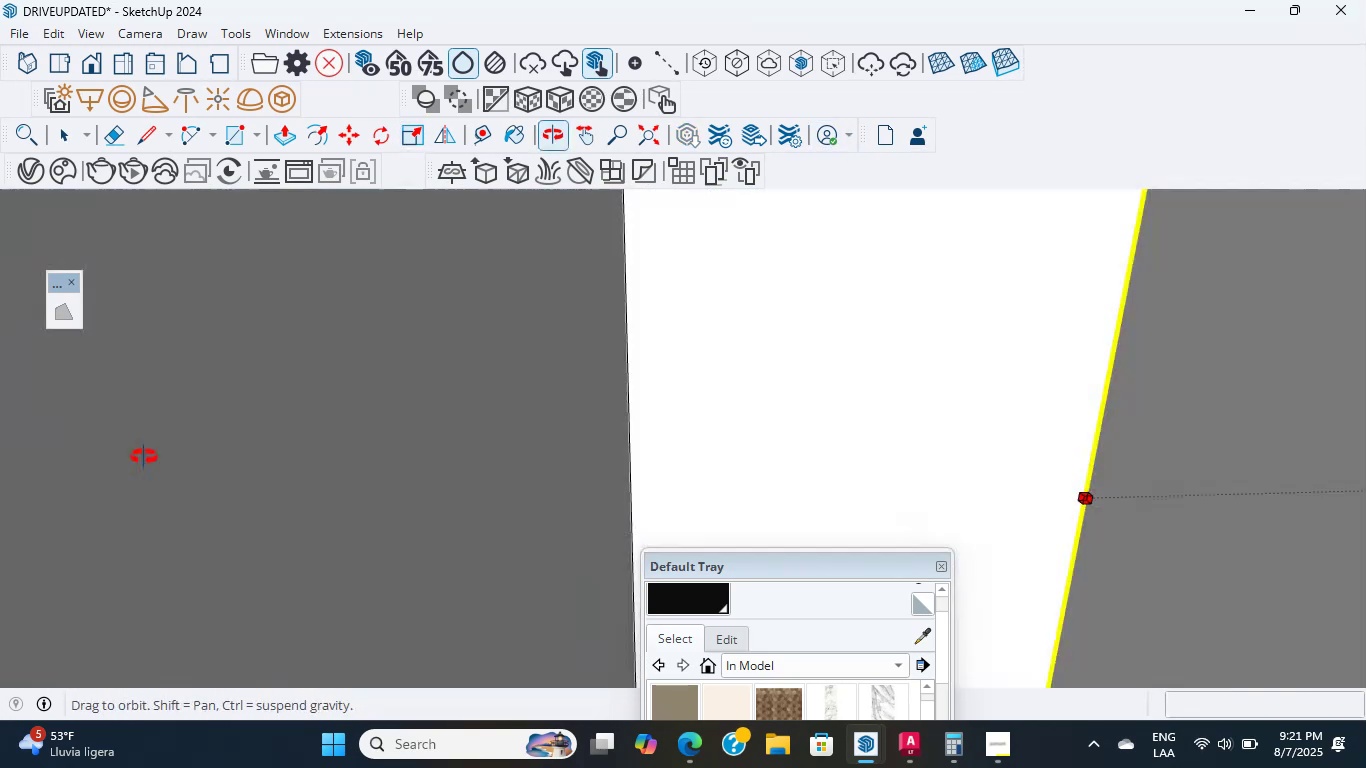 
hold_key(key=ShiftLeft, duration=3.15)
scroll: coordinate [863, 468], scroll_direction: down, amount: 10.0
 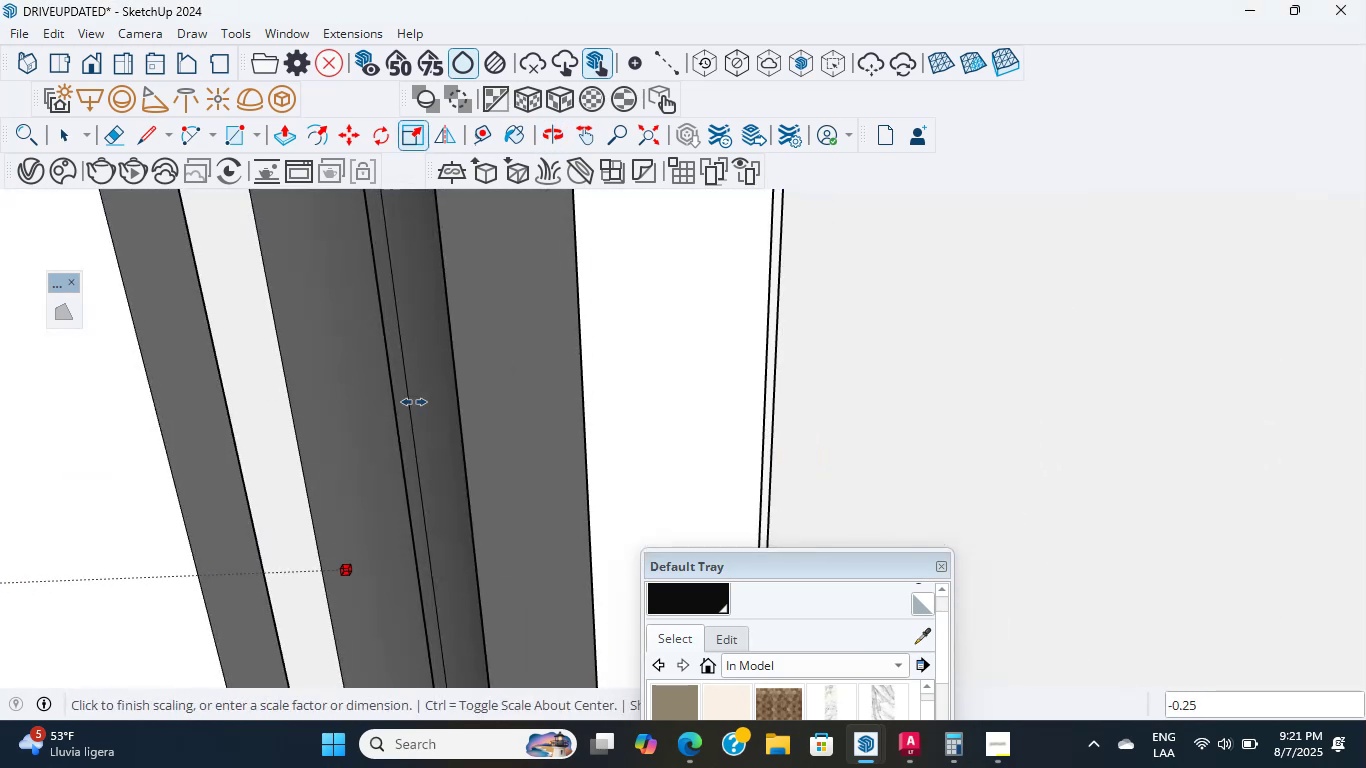 
hold_key(key=ShiftLeft, duration=1.73)
scroll: coordinate [240, 422], scroll_direction: down, amount: 21.0
 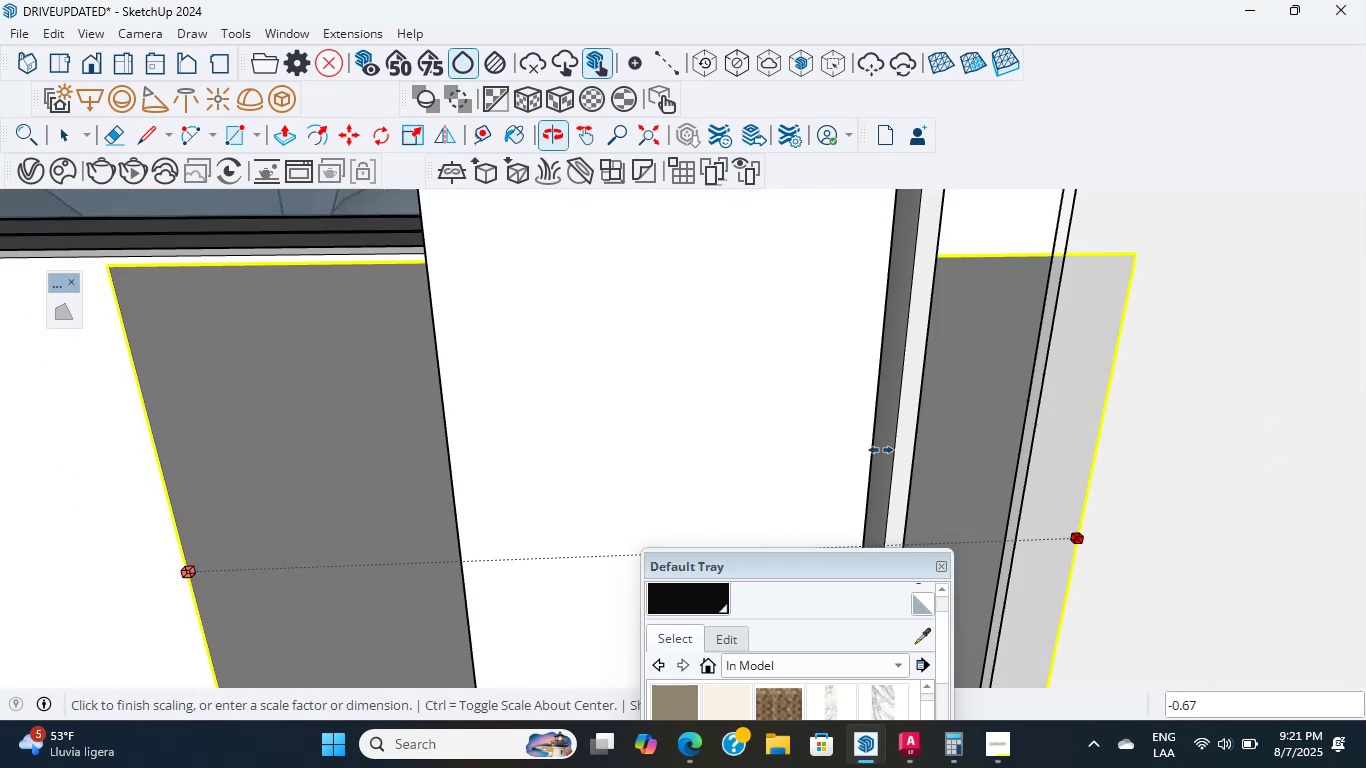 
hold_key(key=ShiftLeft, duration=0.74)
scroll: coordinate [468, 462], scroll_direction: down, amount: 9.0
 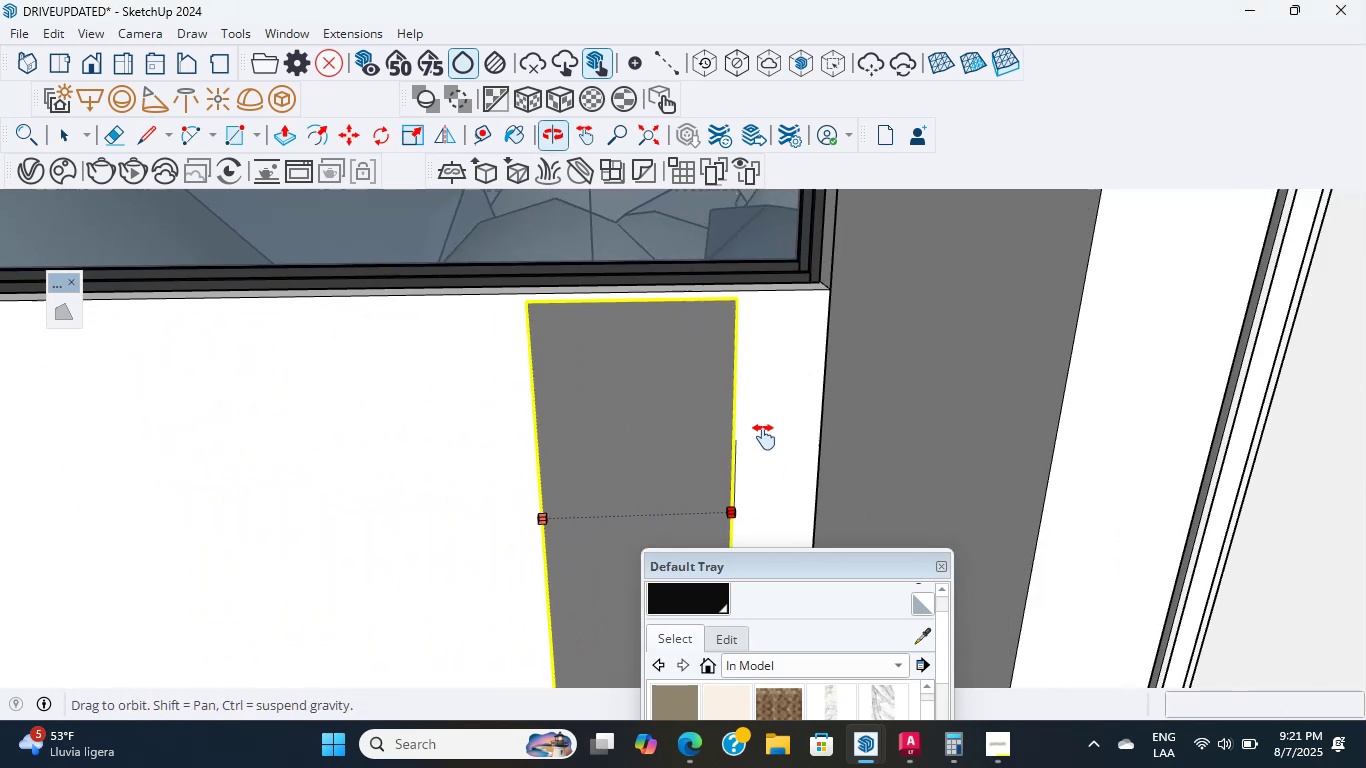 
hold_key(key=ShiftLeft, duration=0.91)
 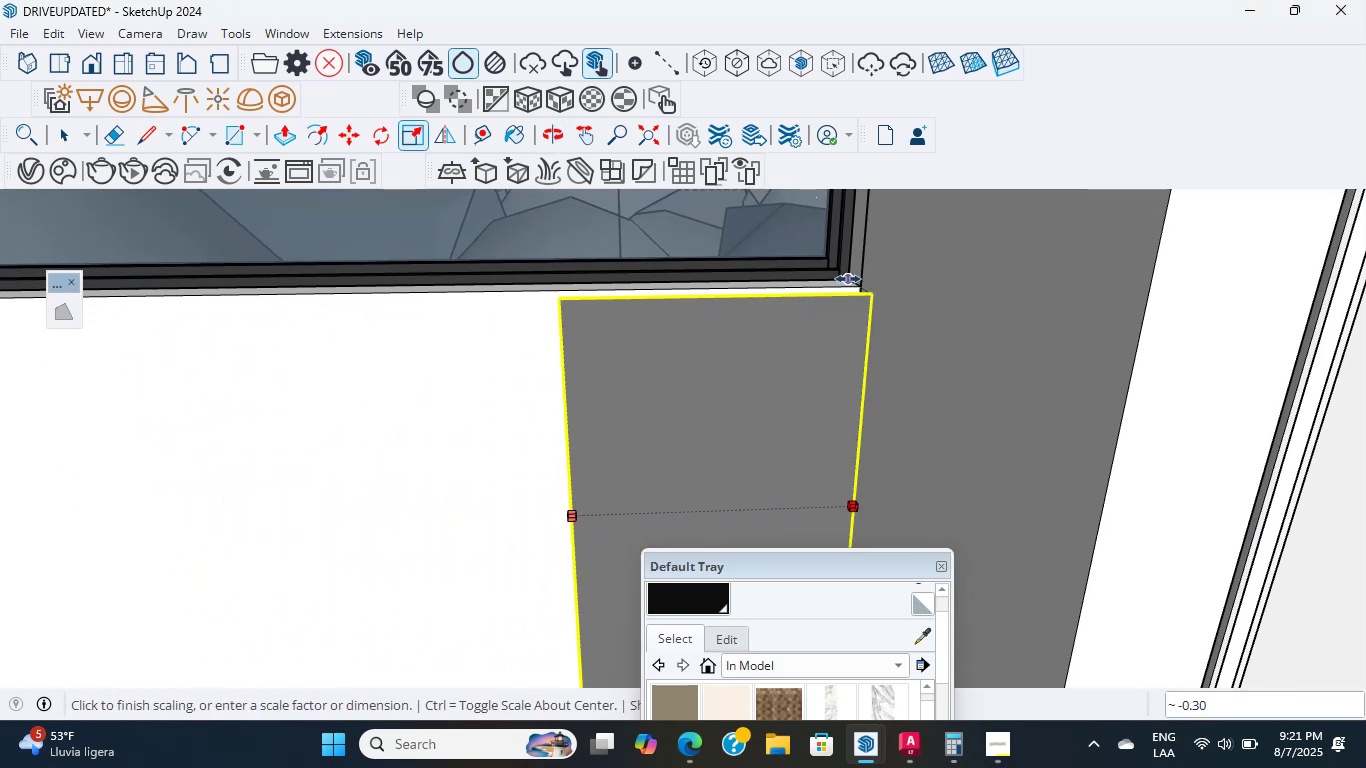 
scroll: coordinate [650, 354], scroll_direction: down, amount: 3.0
 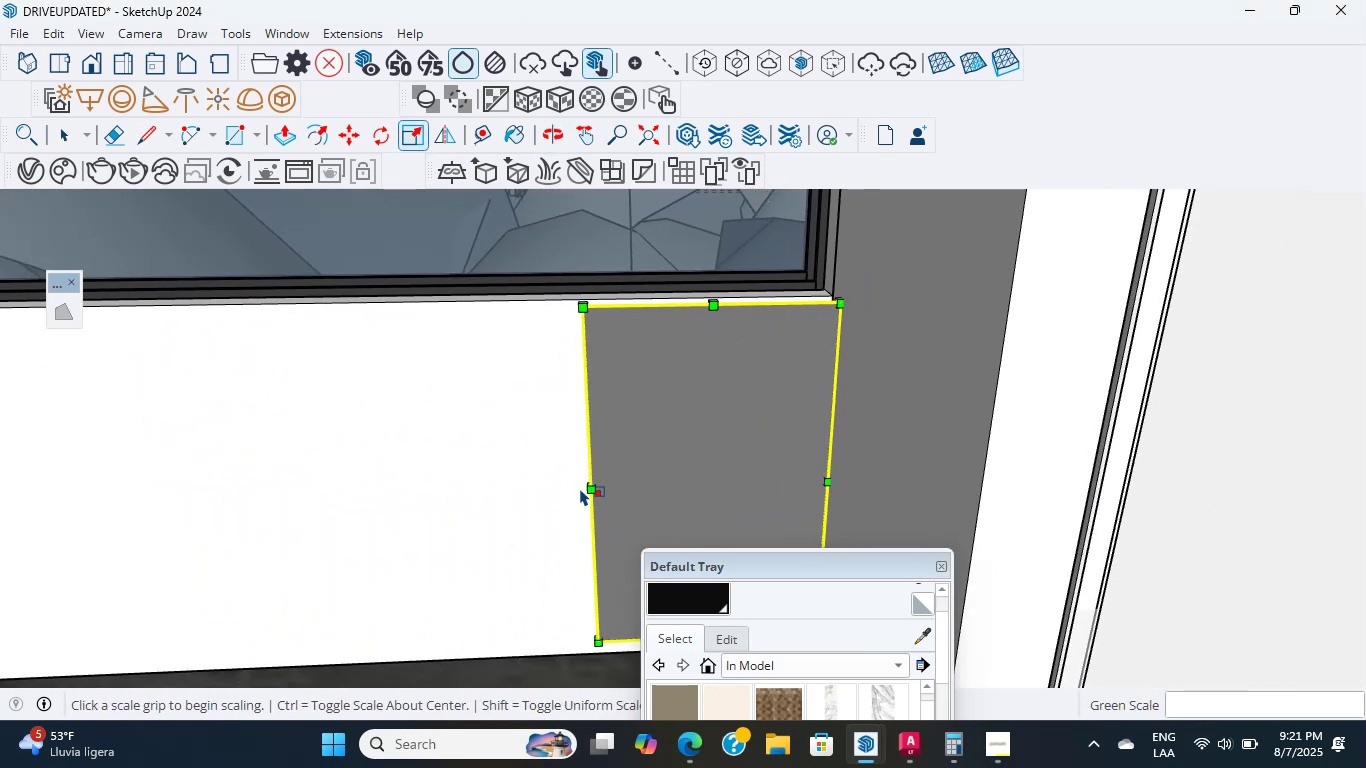 
hold_key(key=ShiftLeft, duration=0.94)
left_click([586, 492])
 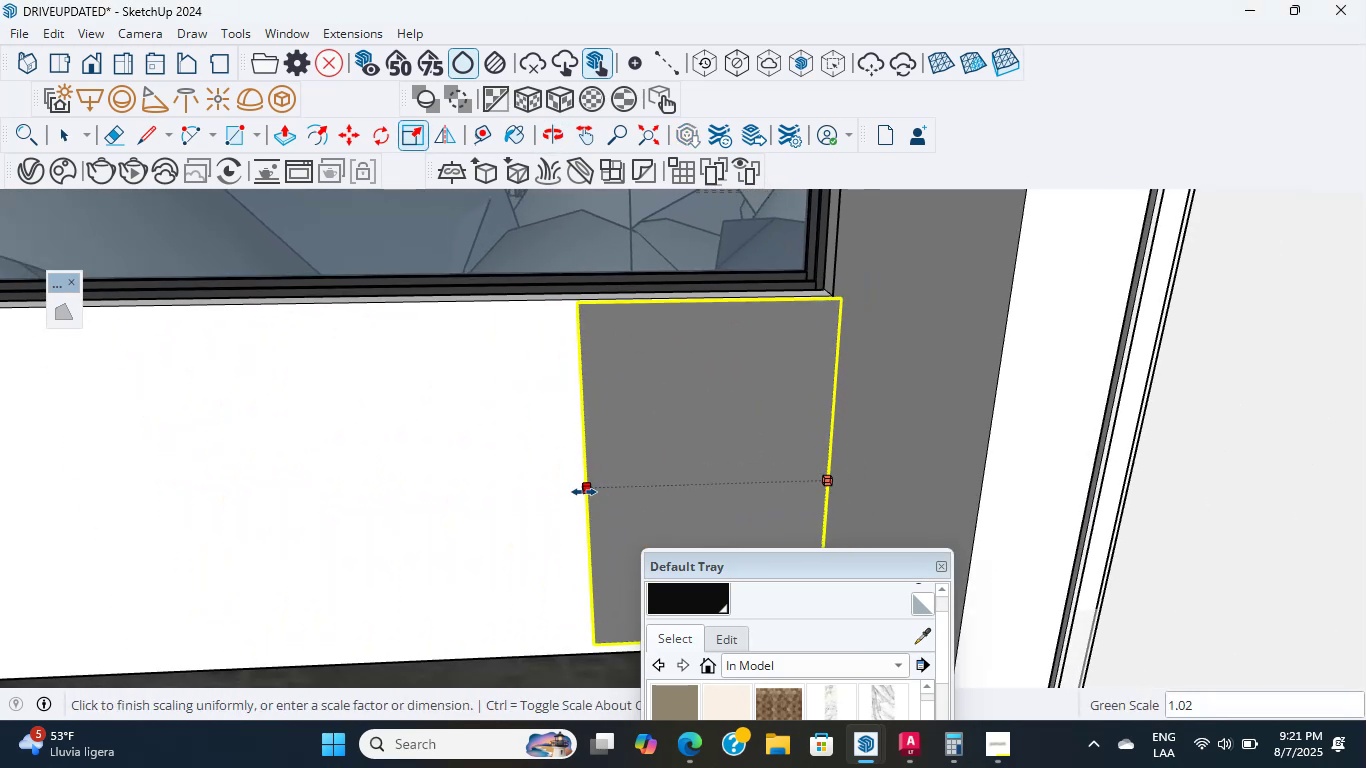 
scroll: coordinate [357, 461], scroll_direction: down, amount: 1.0
 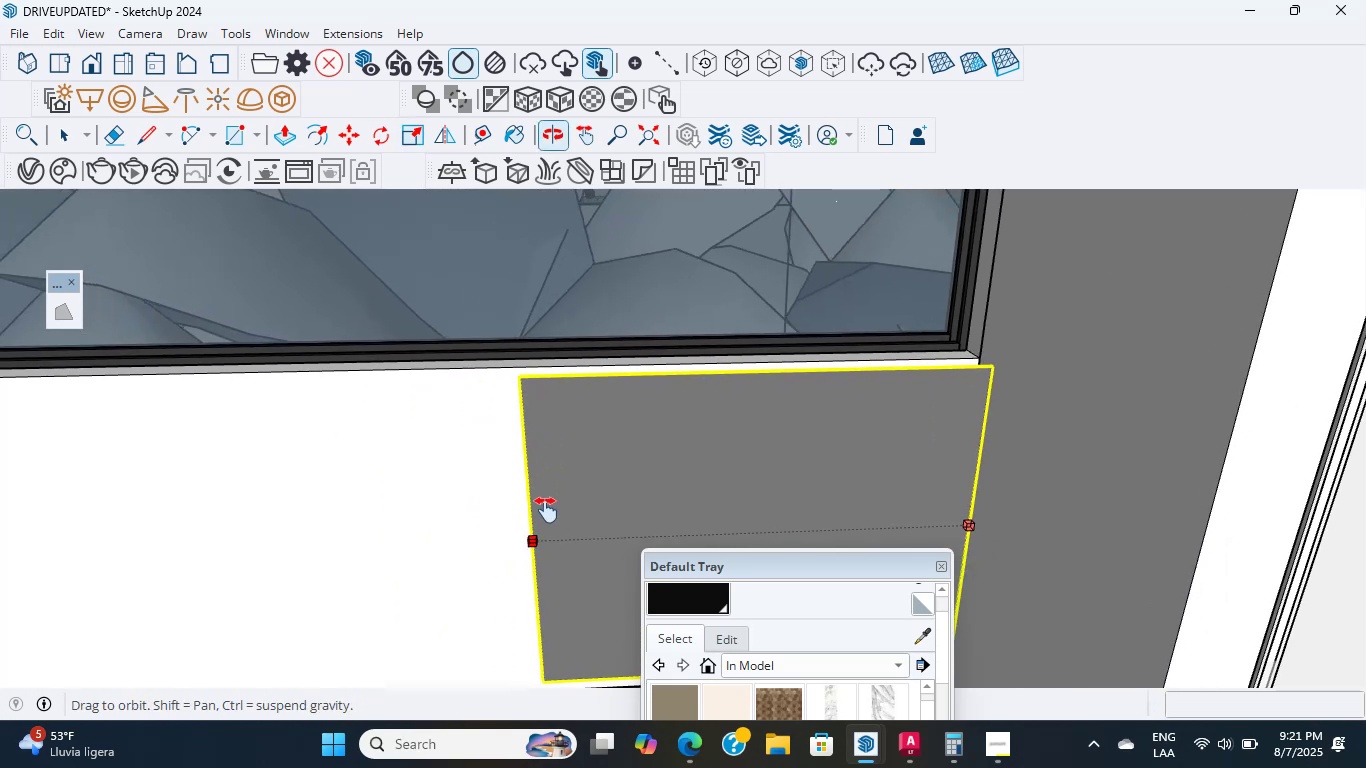 
hold_key(key=ShiftLeft, duration=0.98)
 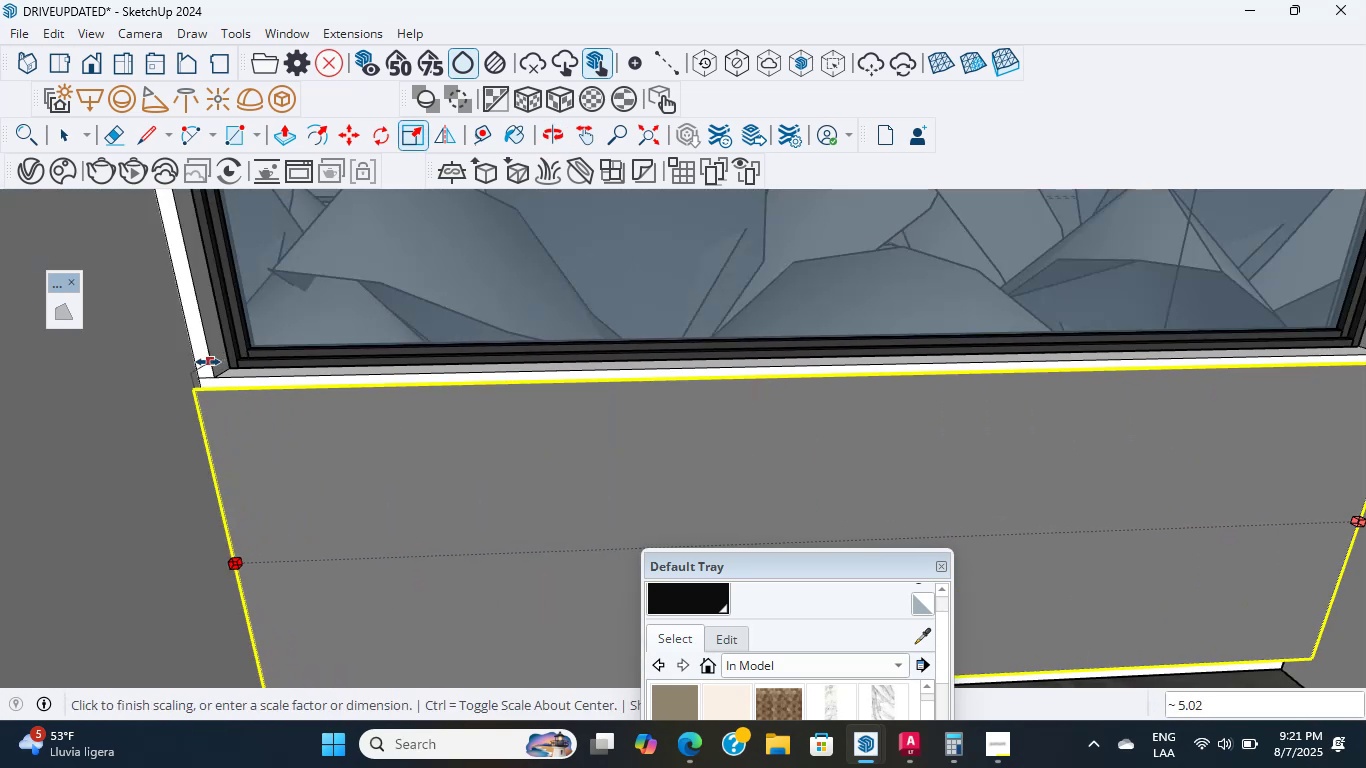 
left_click([207, 362])
 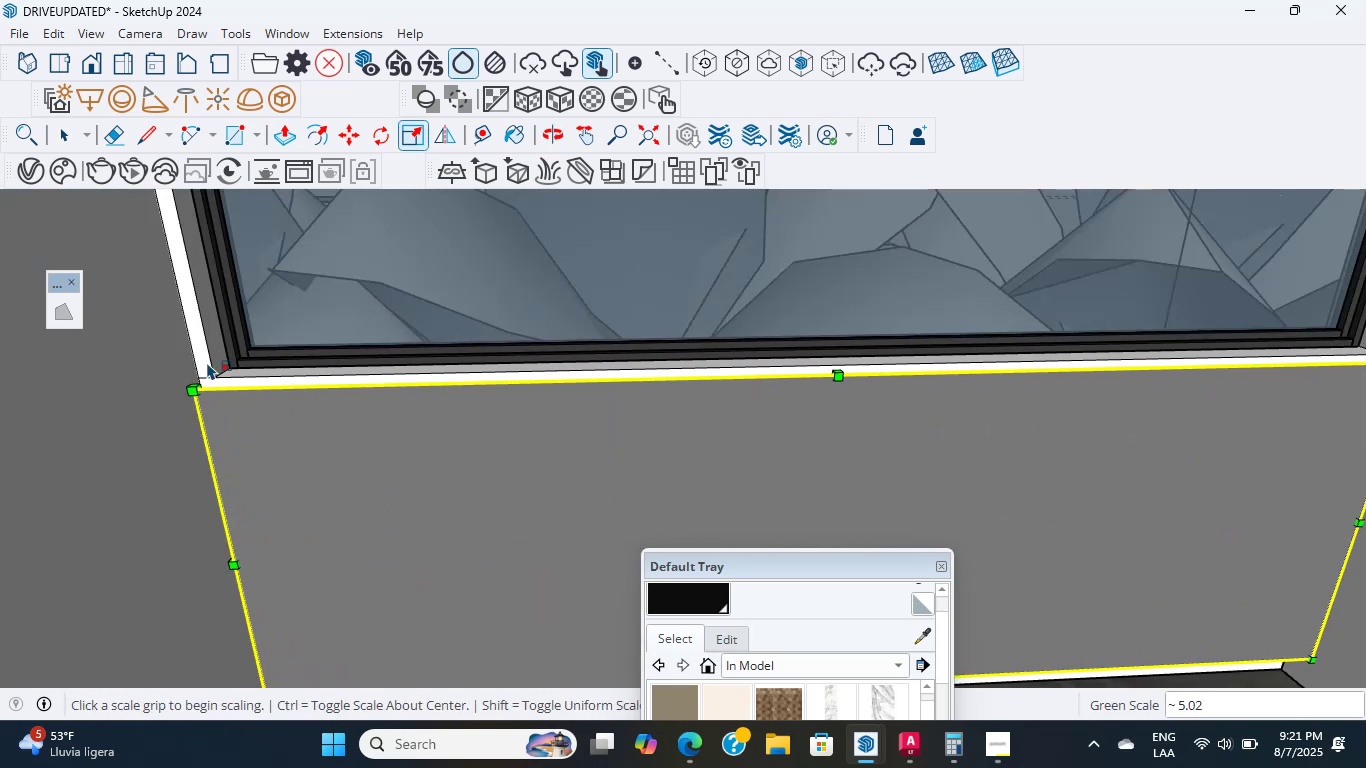 
scroll: coordinate [567, 320], scroll_direction: down, amount: 9.0
 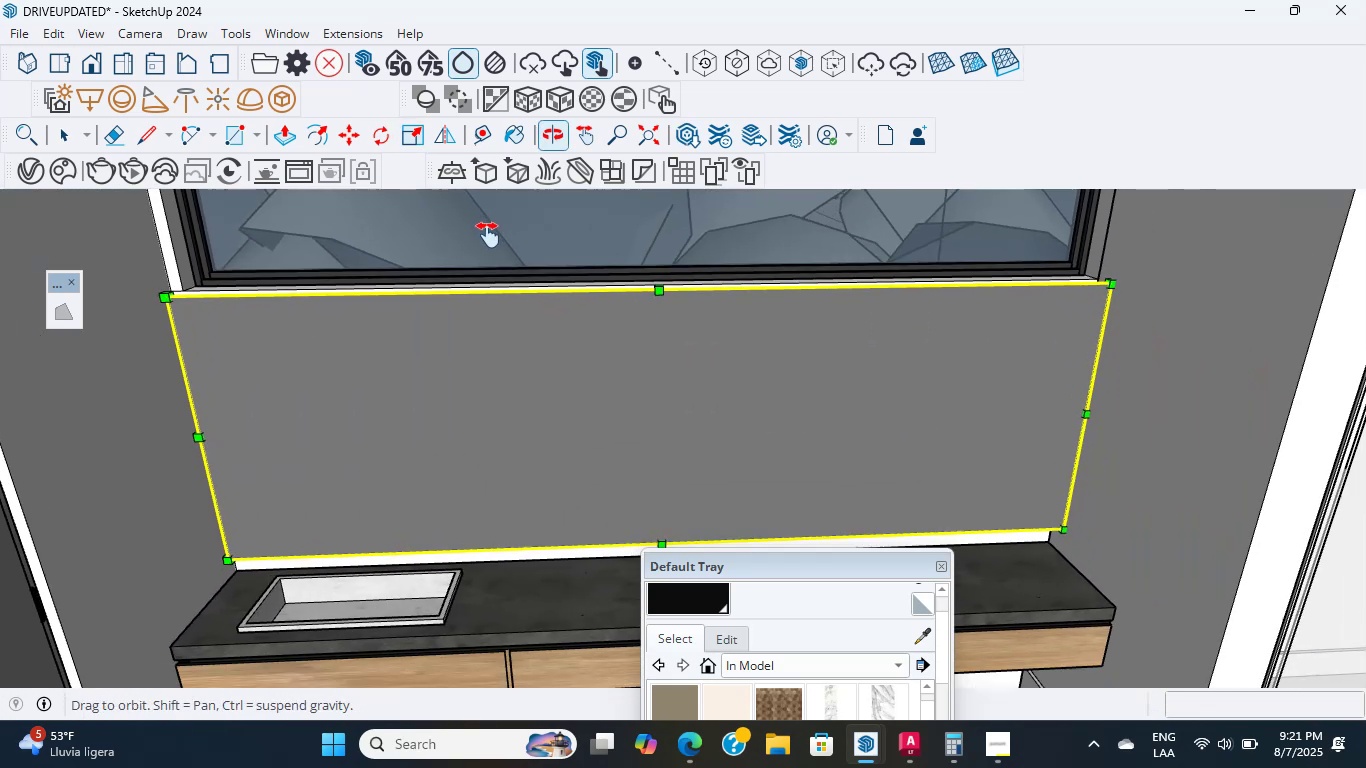 
hold_key(key=ShiftLeft, duration=0.68)
 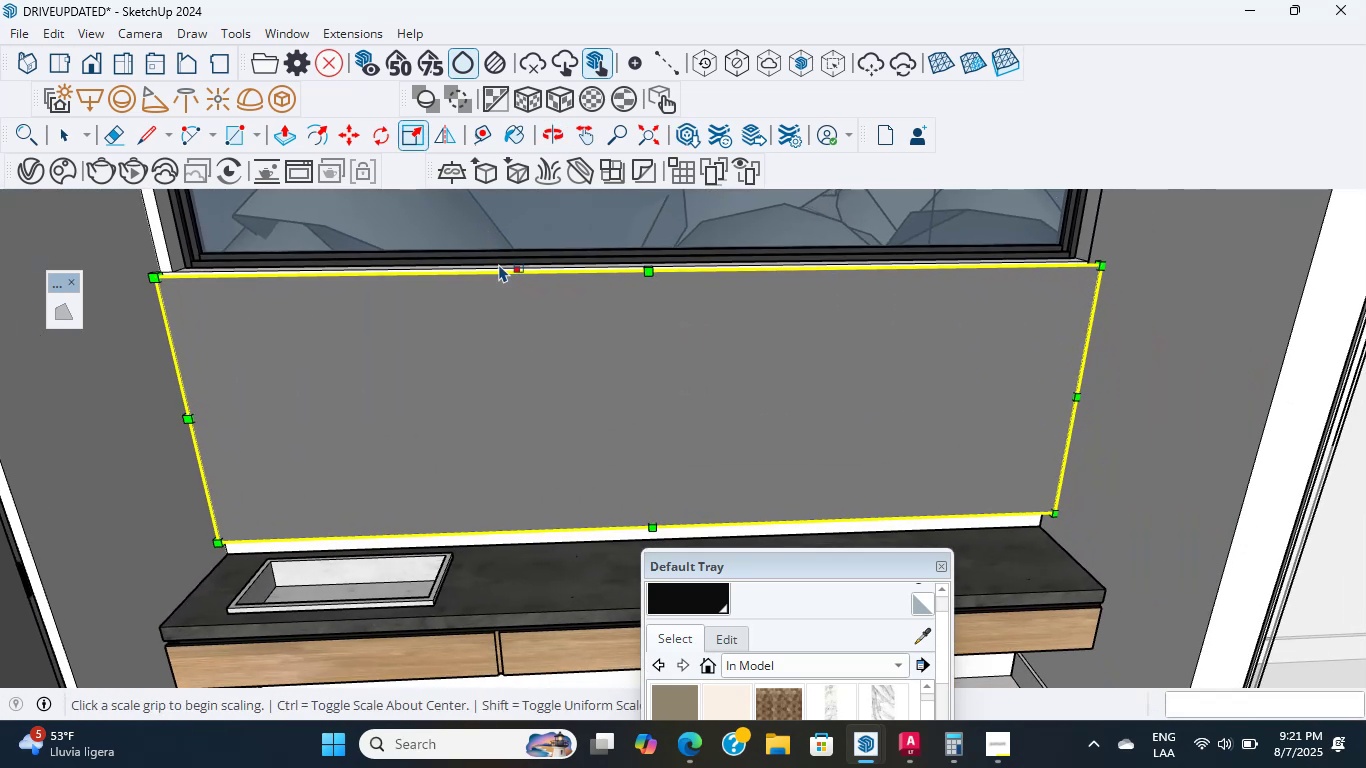 
key(Escape)
 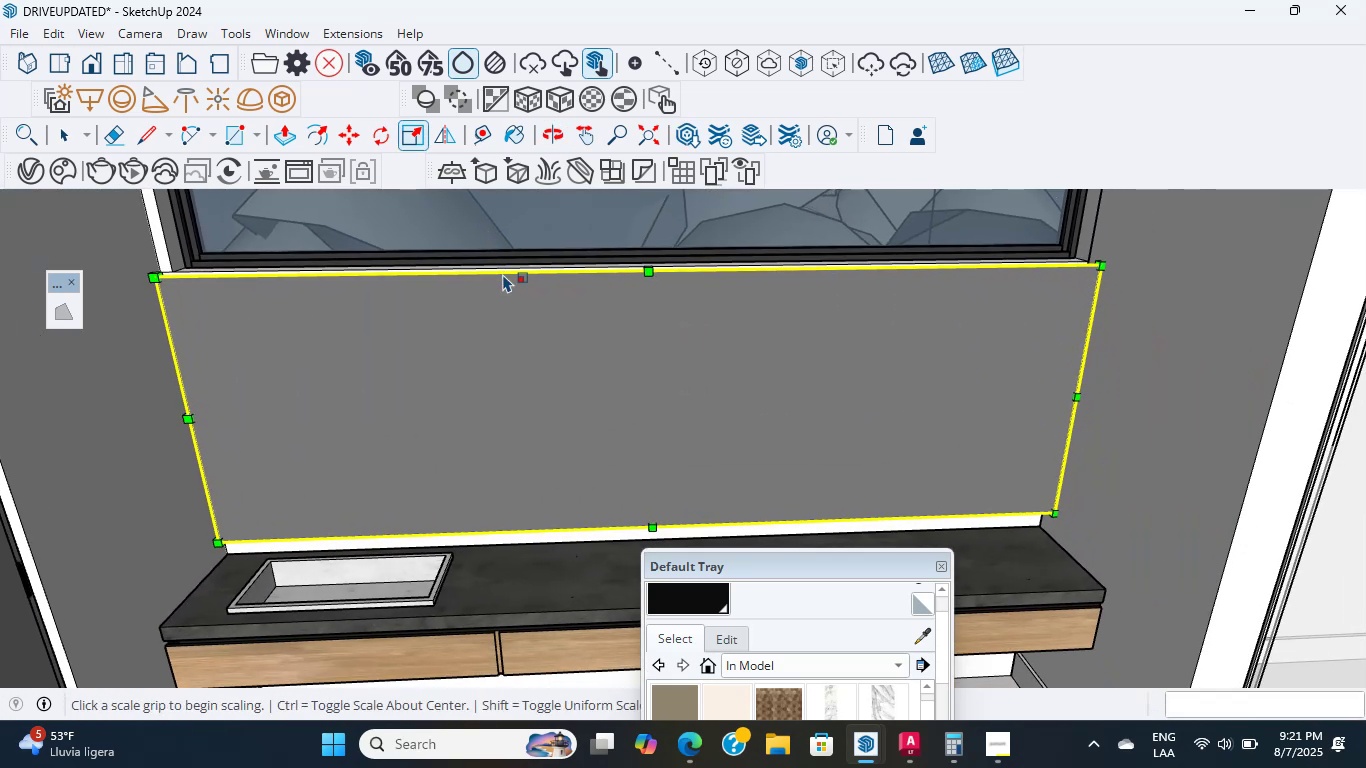 
key(Escape)
 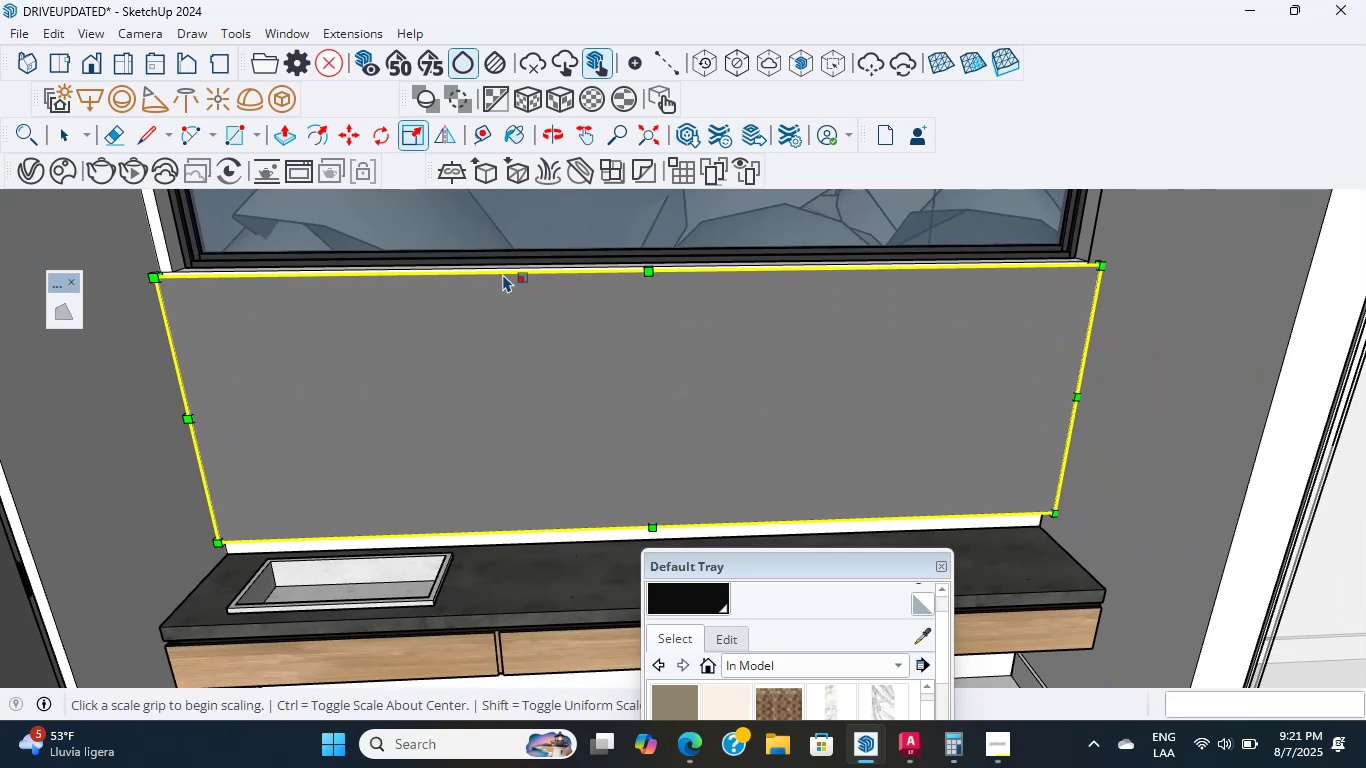 
scroll: coordinate [539, 379], scroll_direction: up, amount: 2.0
 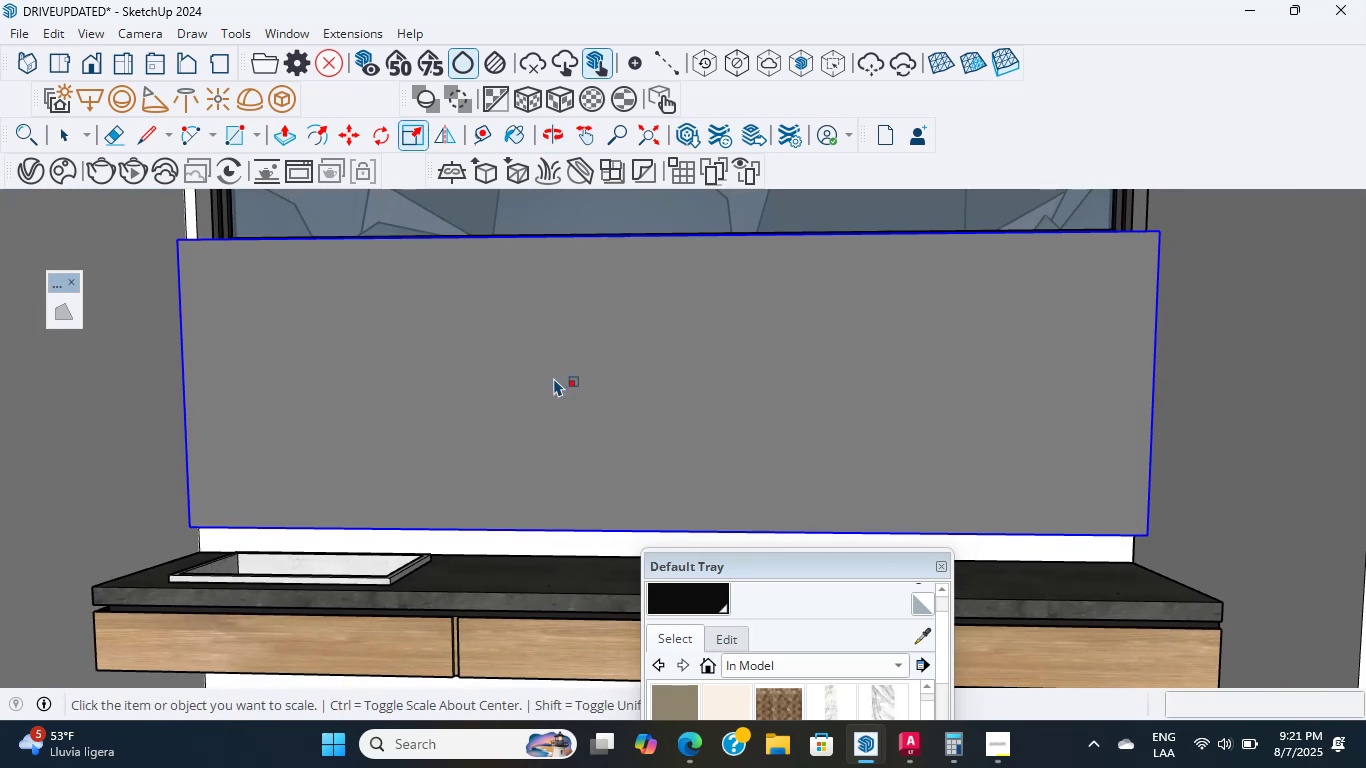 
key(M)
 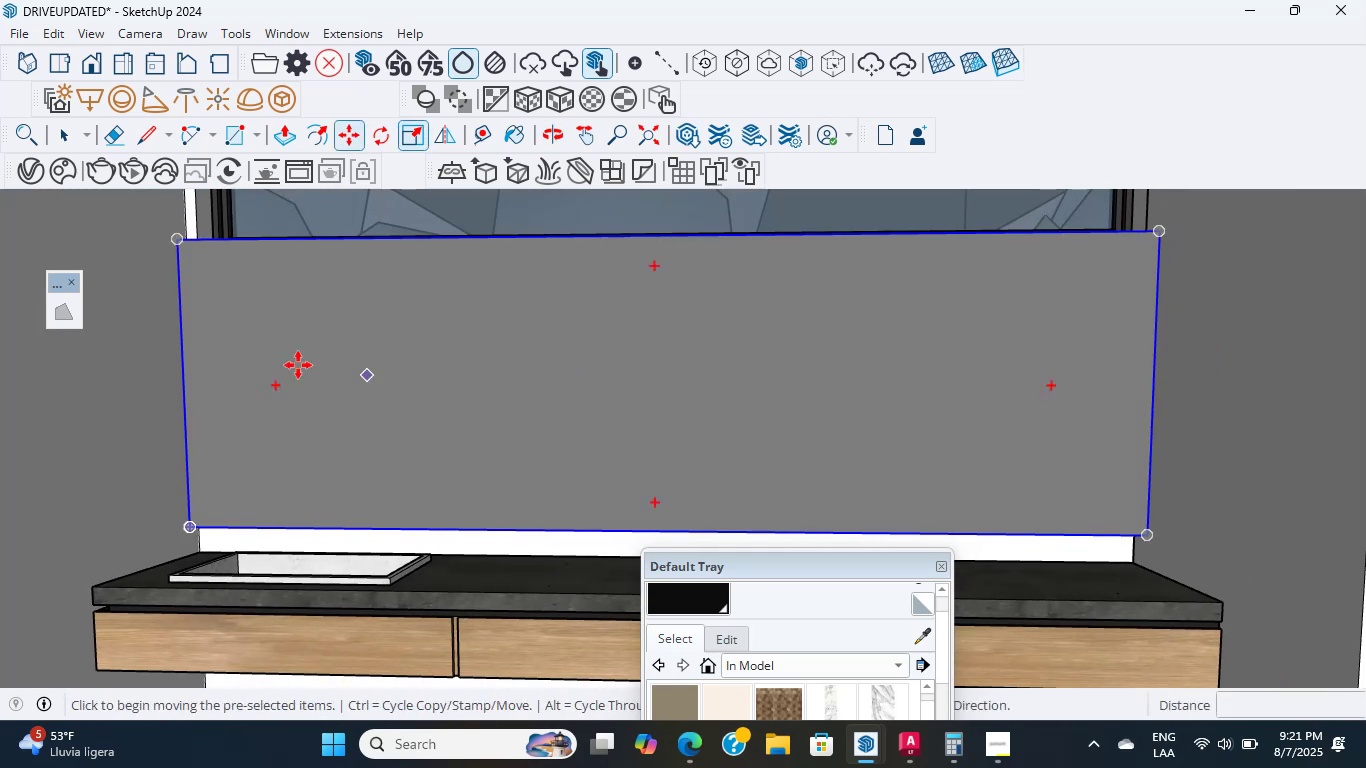 
scroll: coordinate [237, 249], scroll_direction: up, amount: 7.0
 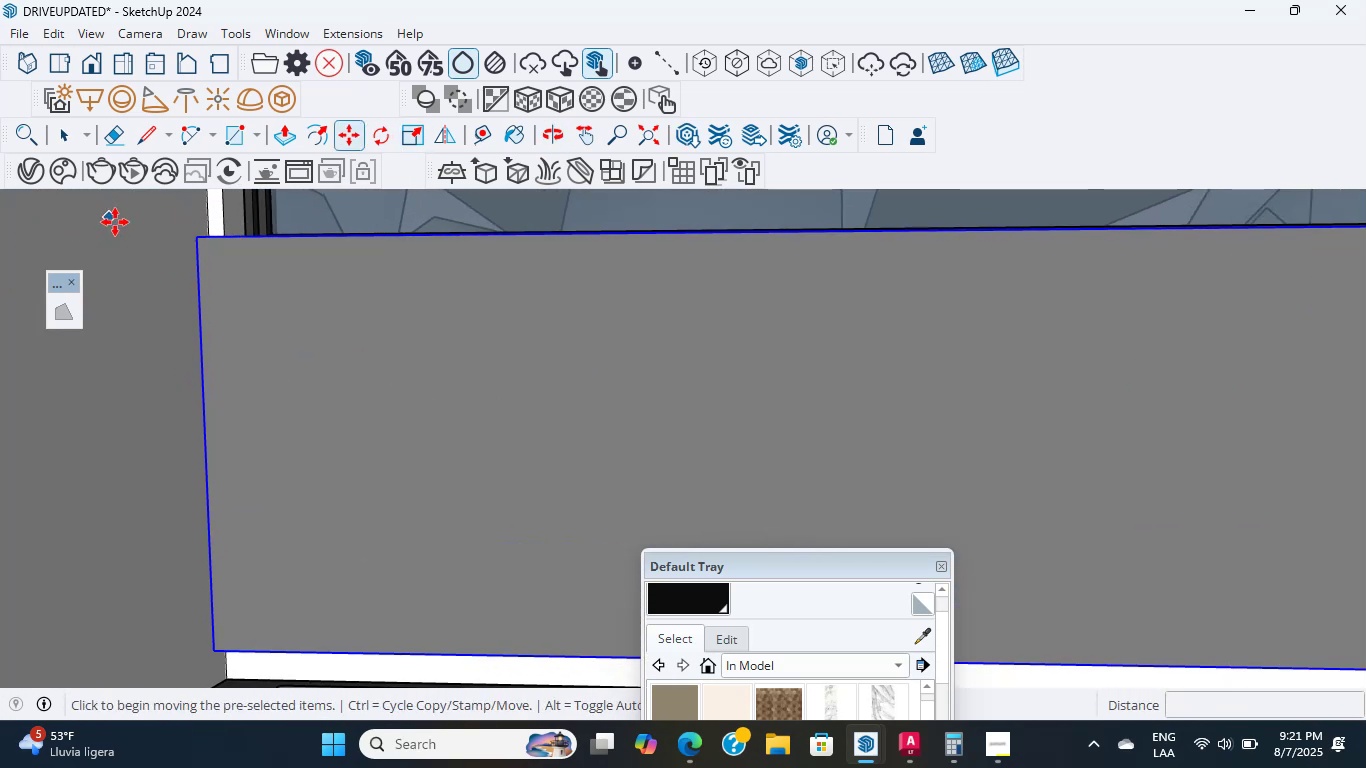 
left_click([195, 242])
 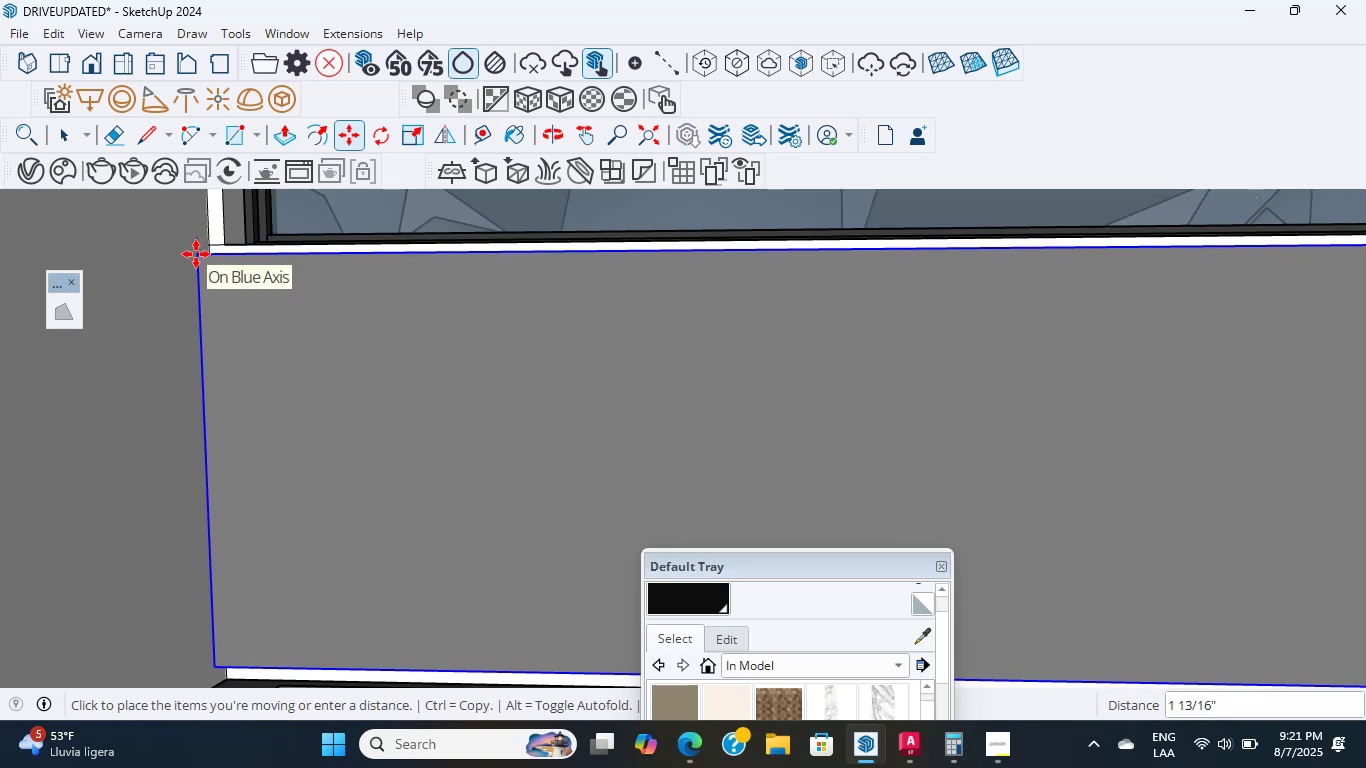 
left_click([196, 254])
 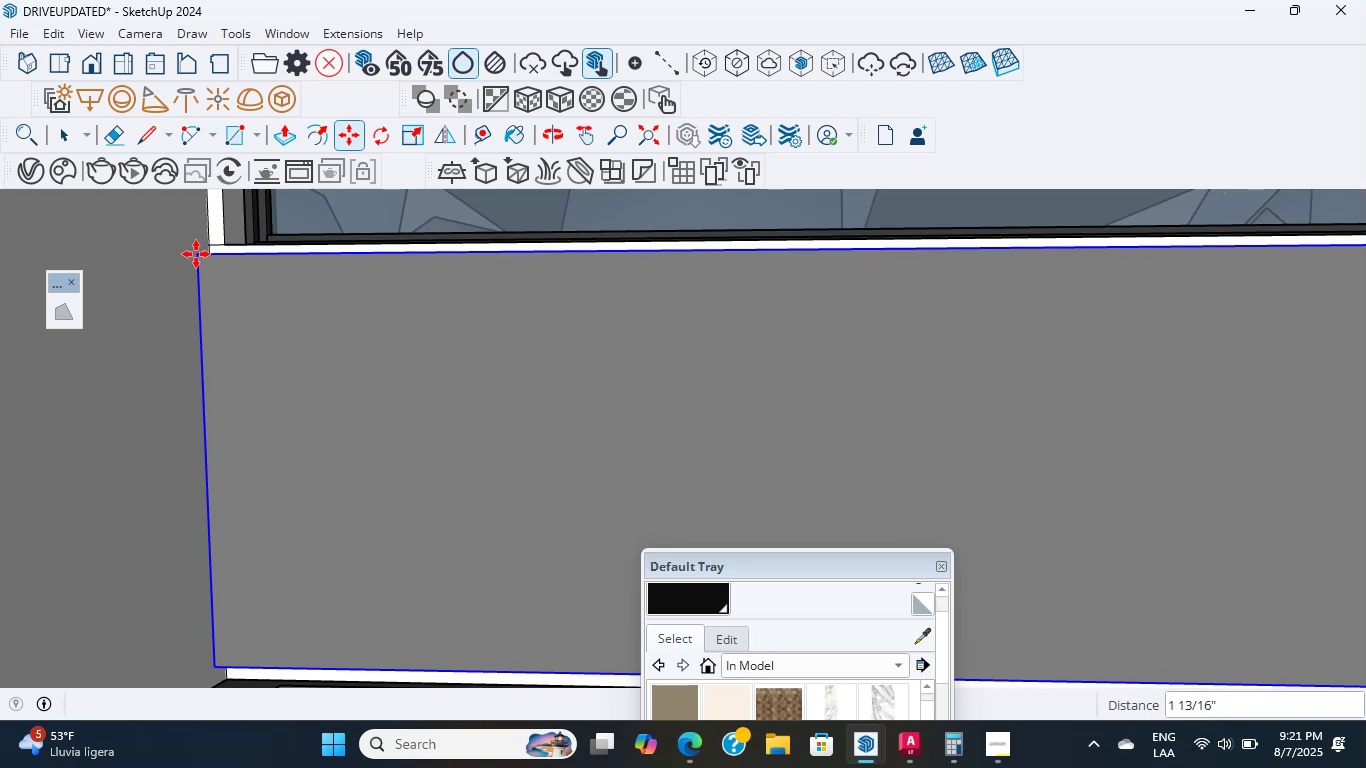 
scroll: coordinate [196, 256], scroll_direction: down, amount: 1.0
 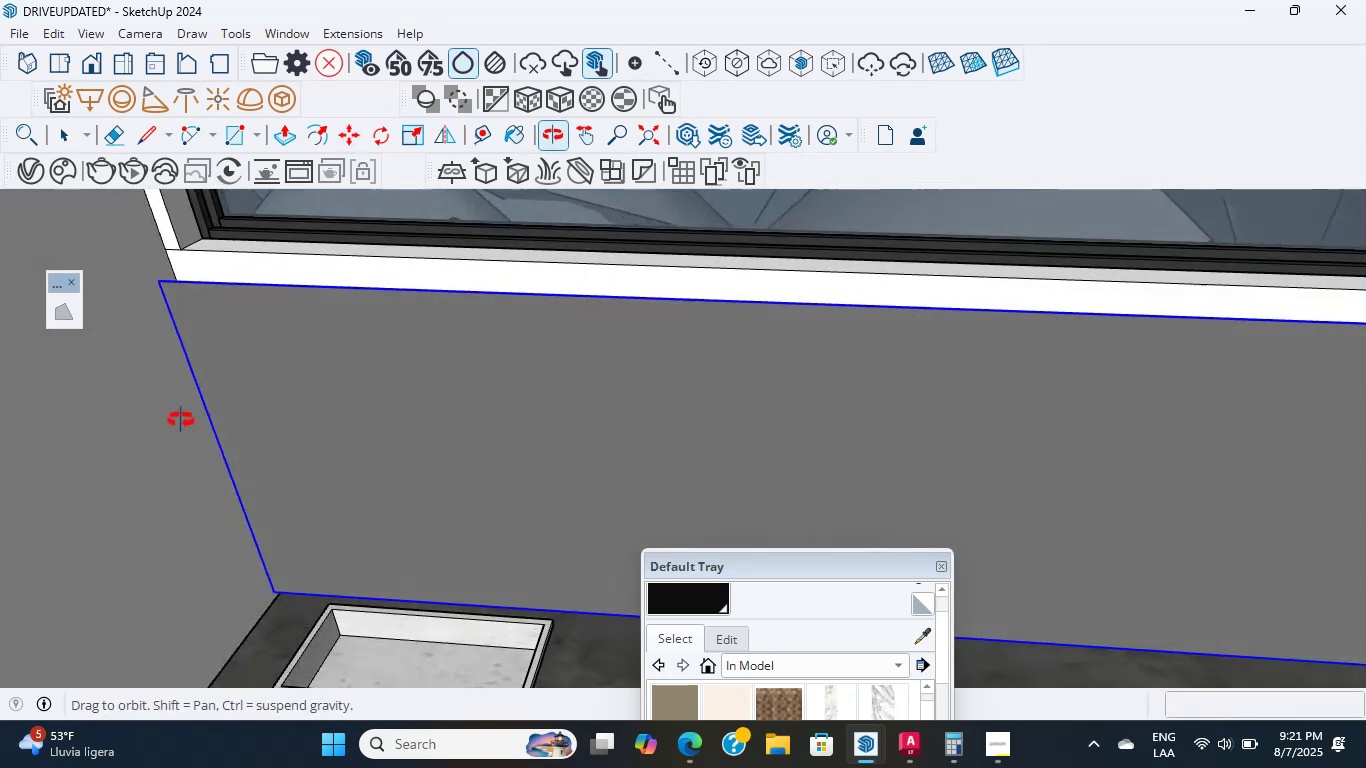 
scroll: coordinate [146, 251], scroll_direction: up, amount: 12.0
 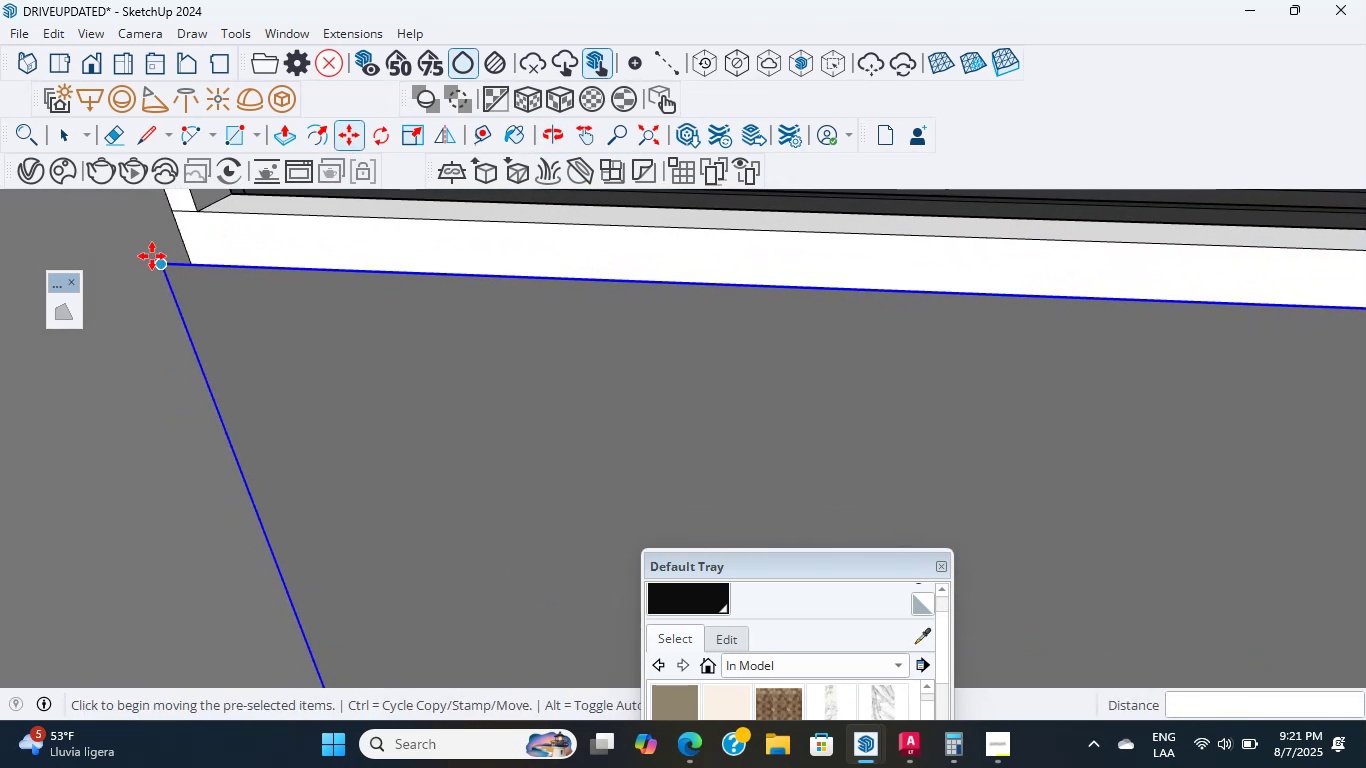 
left_click([153, 258])
 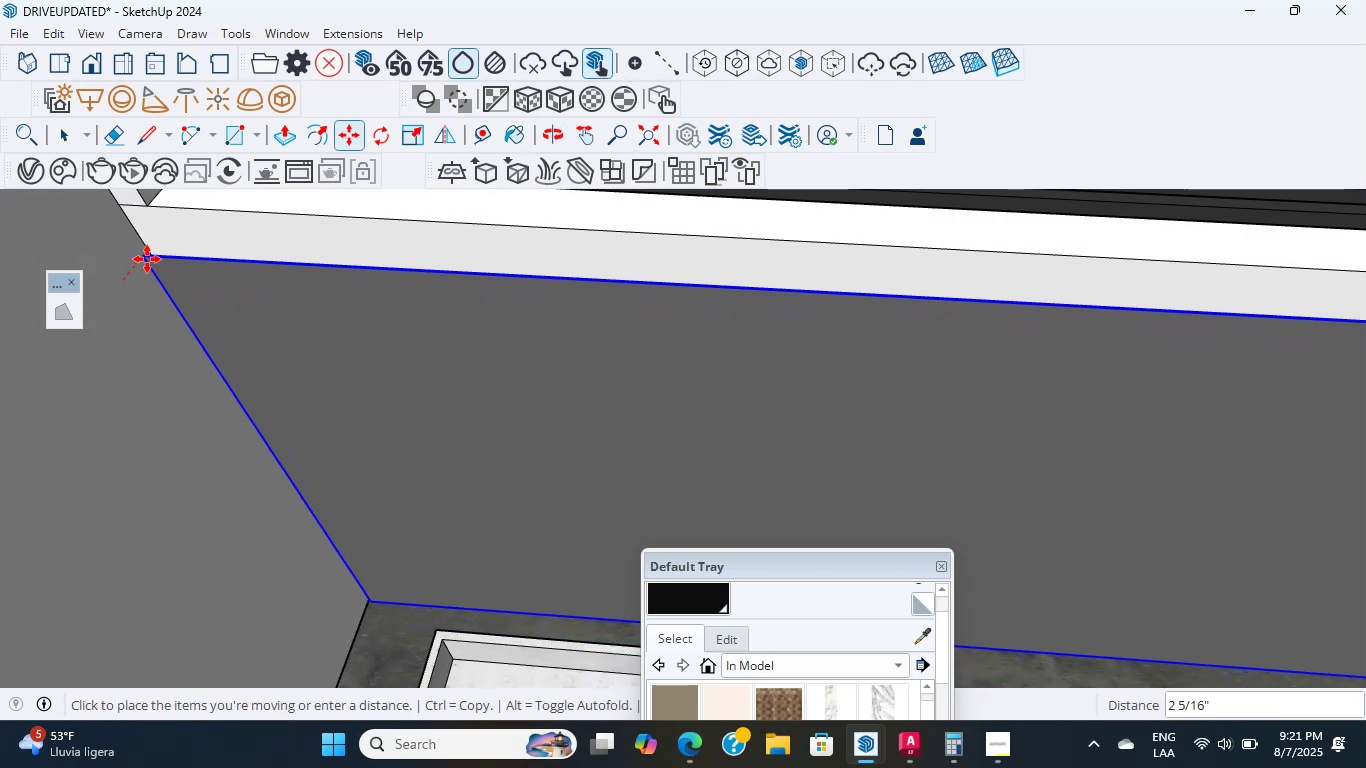 
left_click([147, 253])
 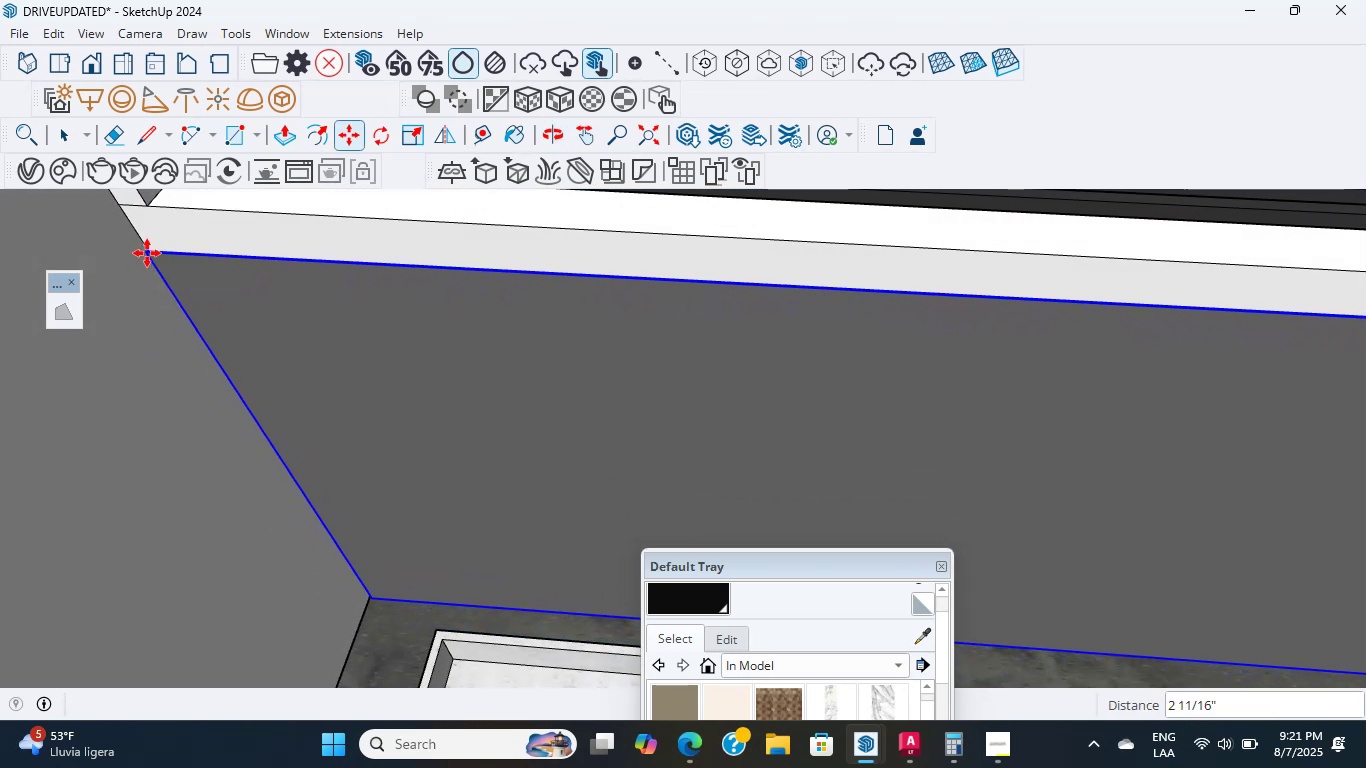 
scroll: coordinate [551, 337], scroll_direction: down, amount: 40.0
 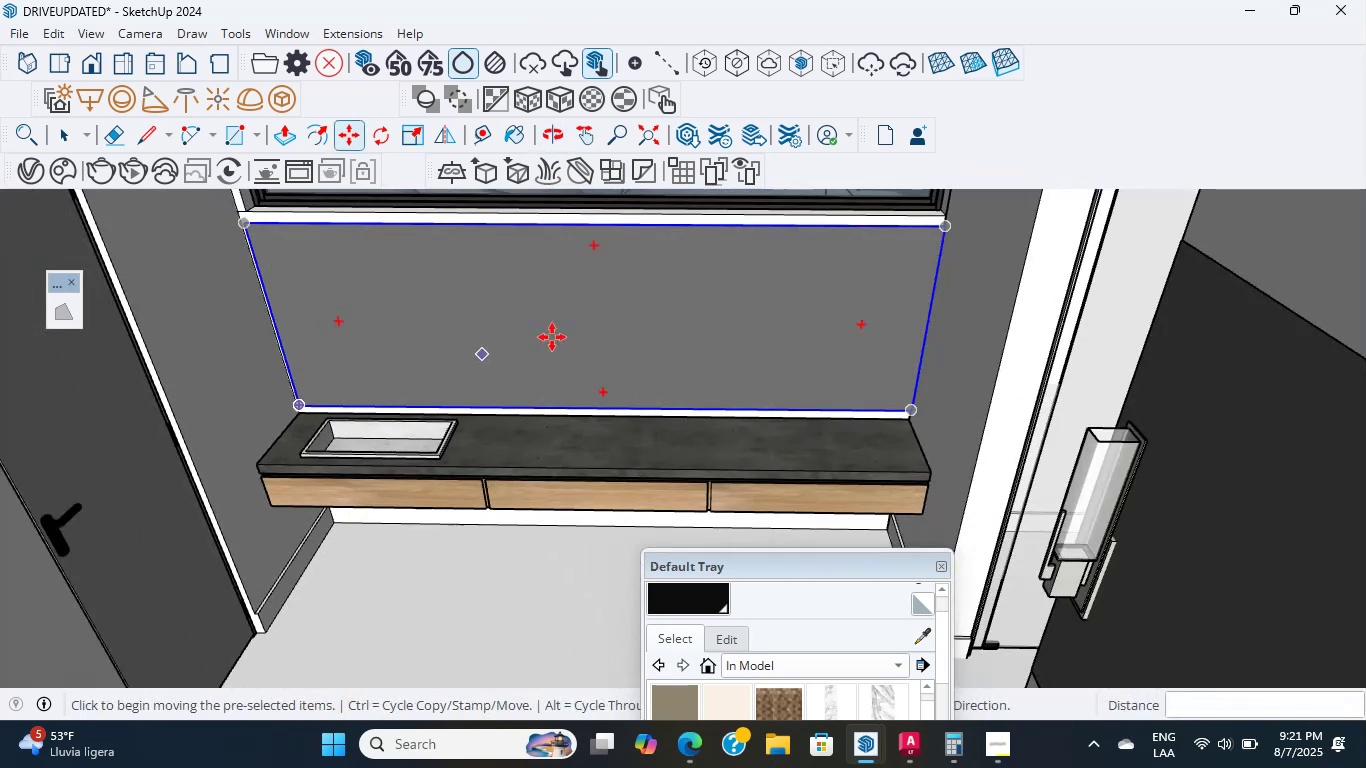 
hold_key(key=ShiftLeft, duration=0.33)
 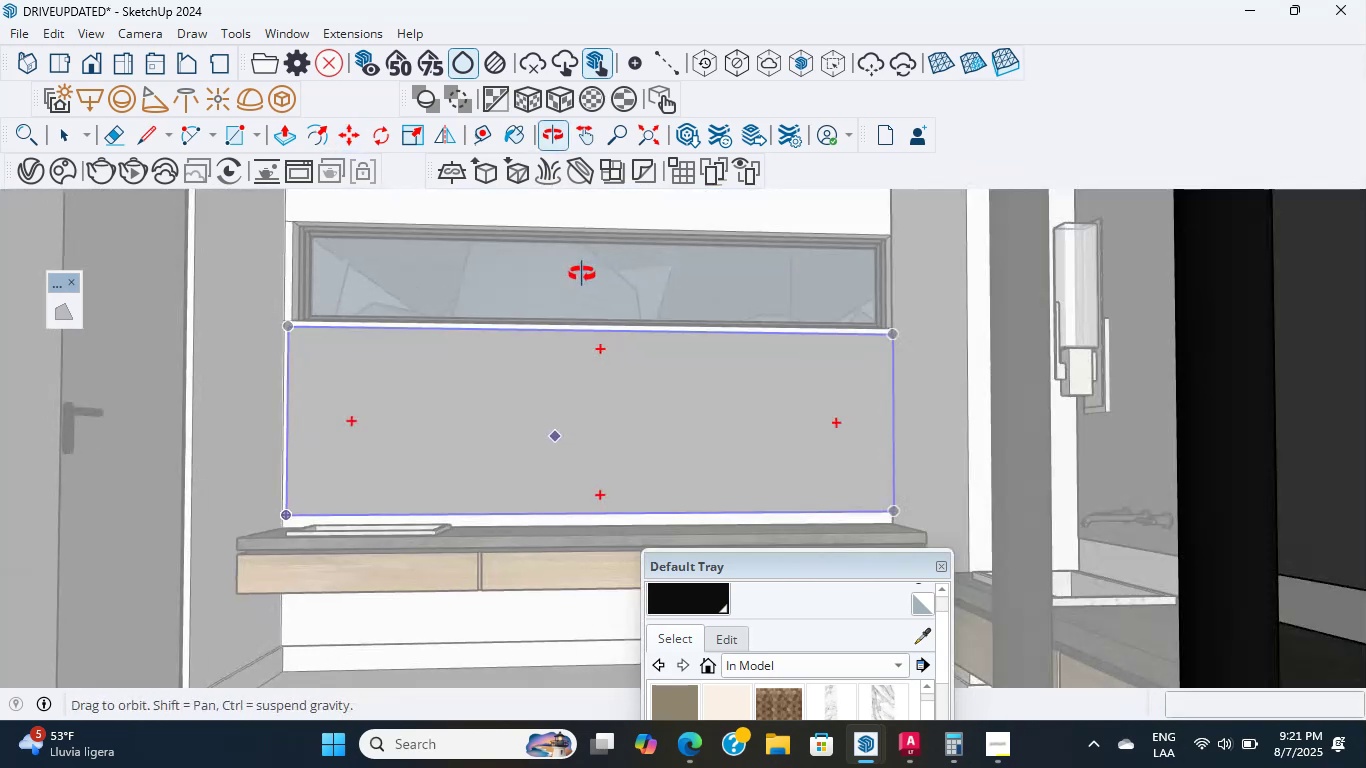 
scroll: coordinate [534, 328], scroll_direction: down, amount: 1.0
 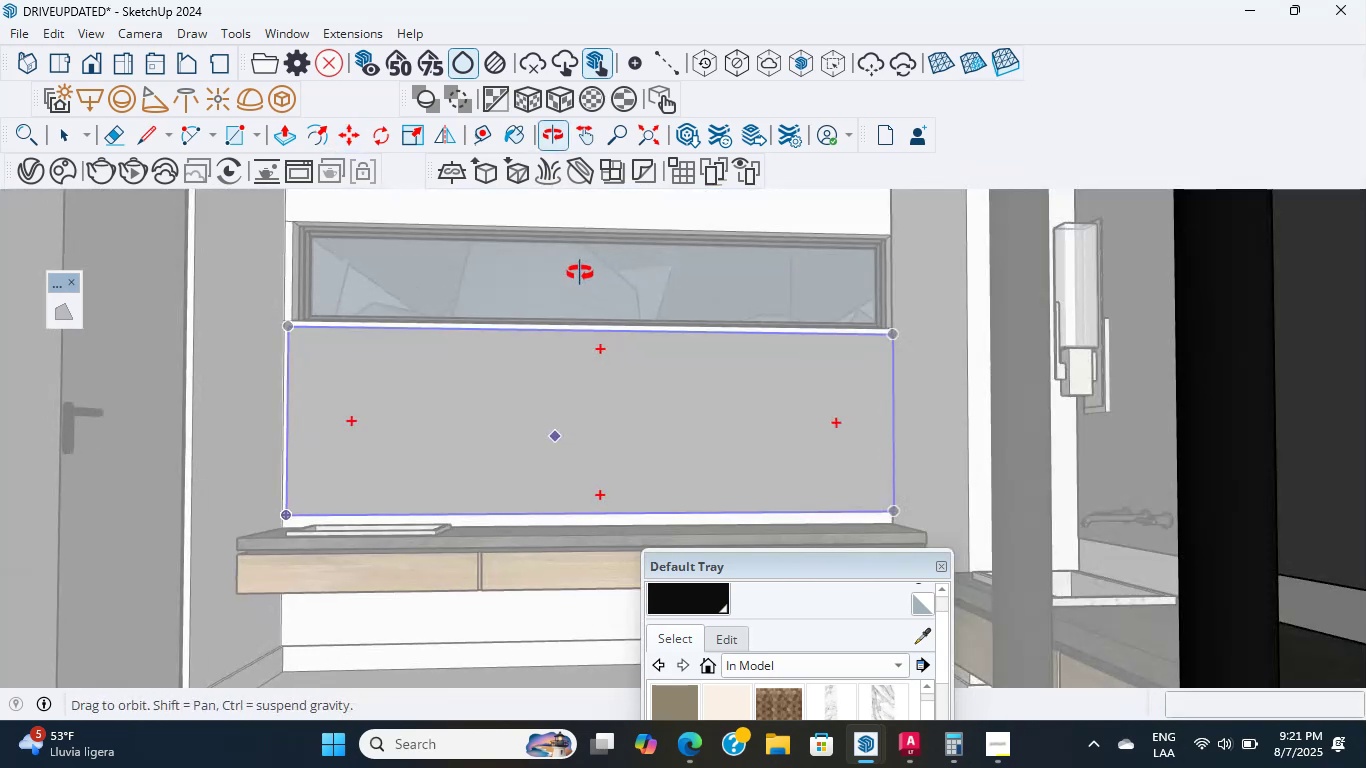 
scroll: coordinate [644, 399], scroll_direction: up, amount: 7.0
 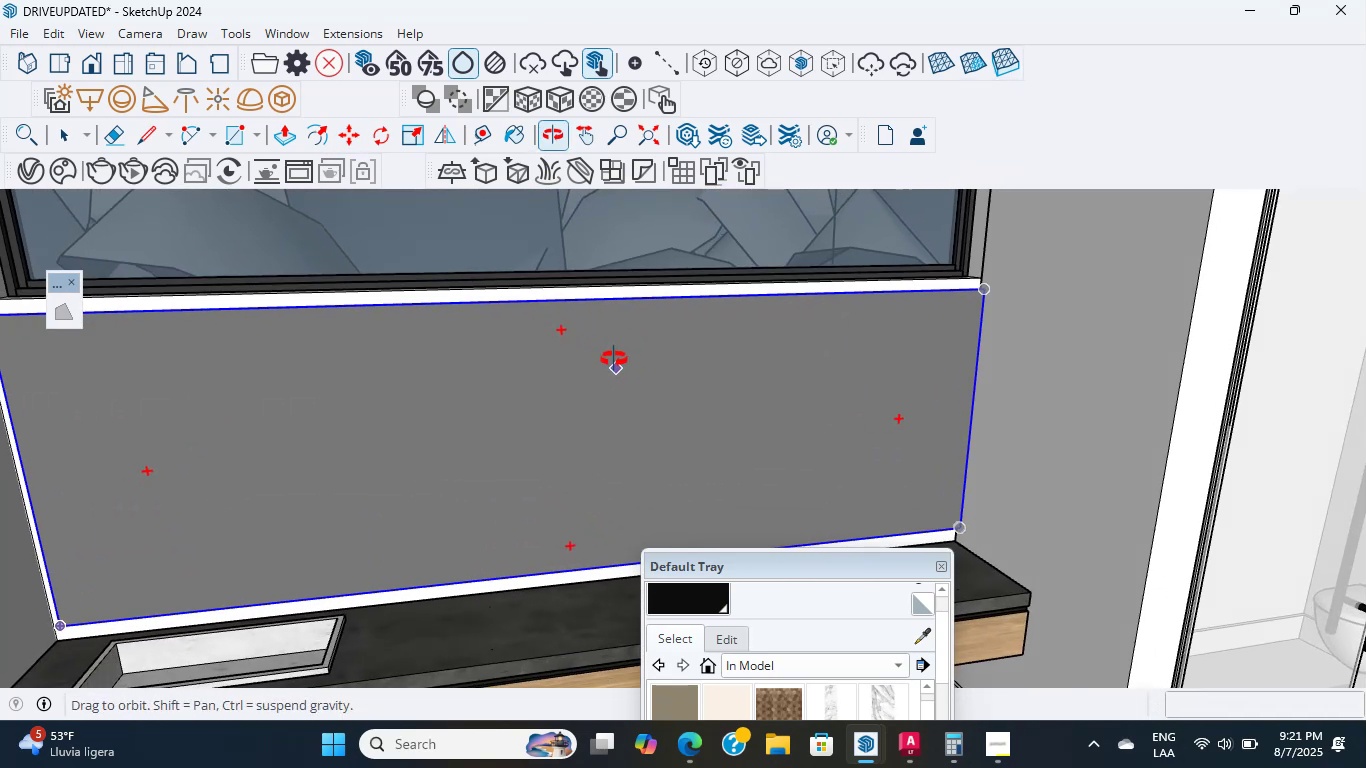 
hold_key(key=ShiftLeft, duration=0.32)
 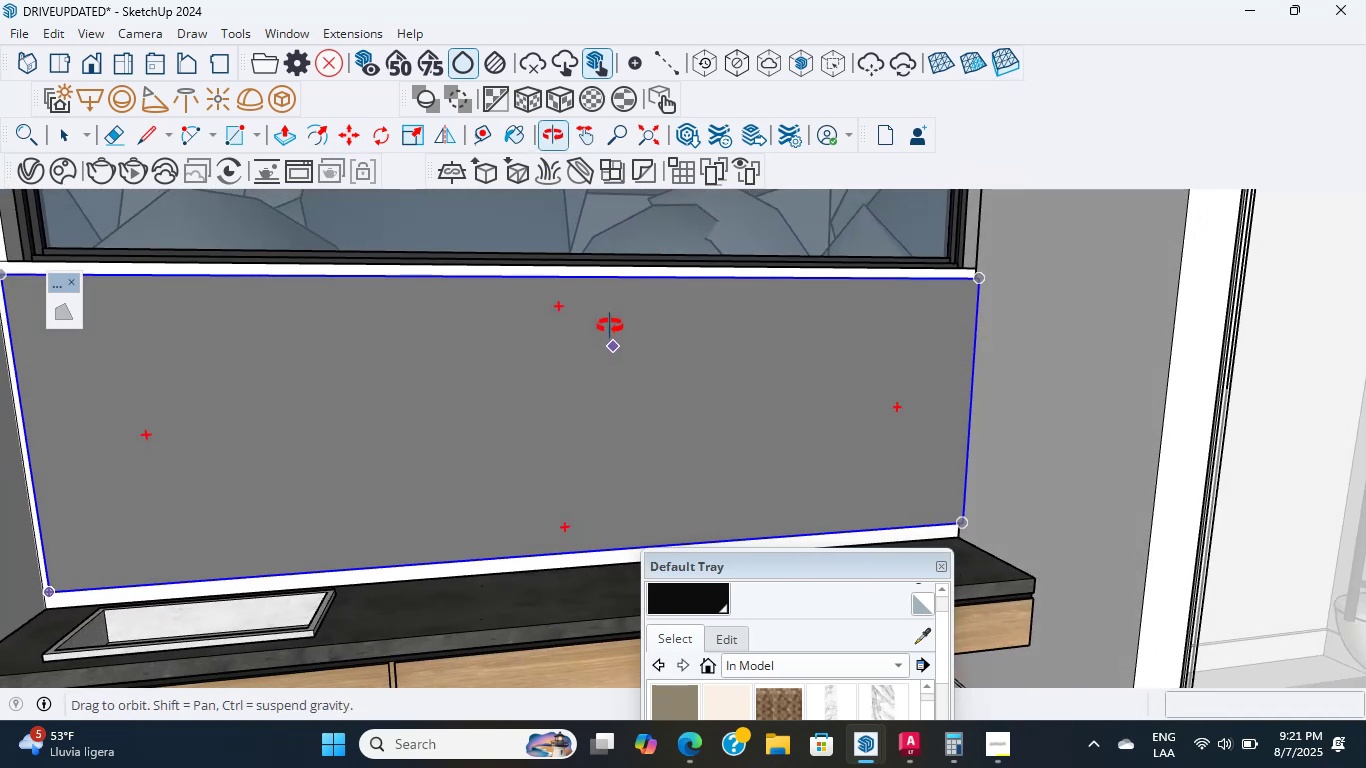 
scroll: coordinate [722, 346], scroll_direction: down, amount: 7.0
 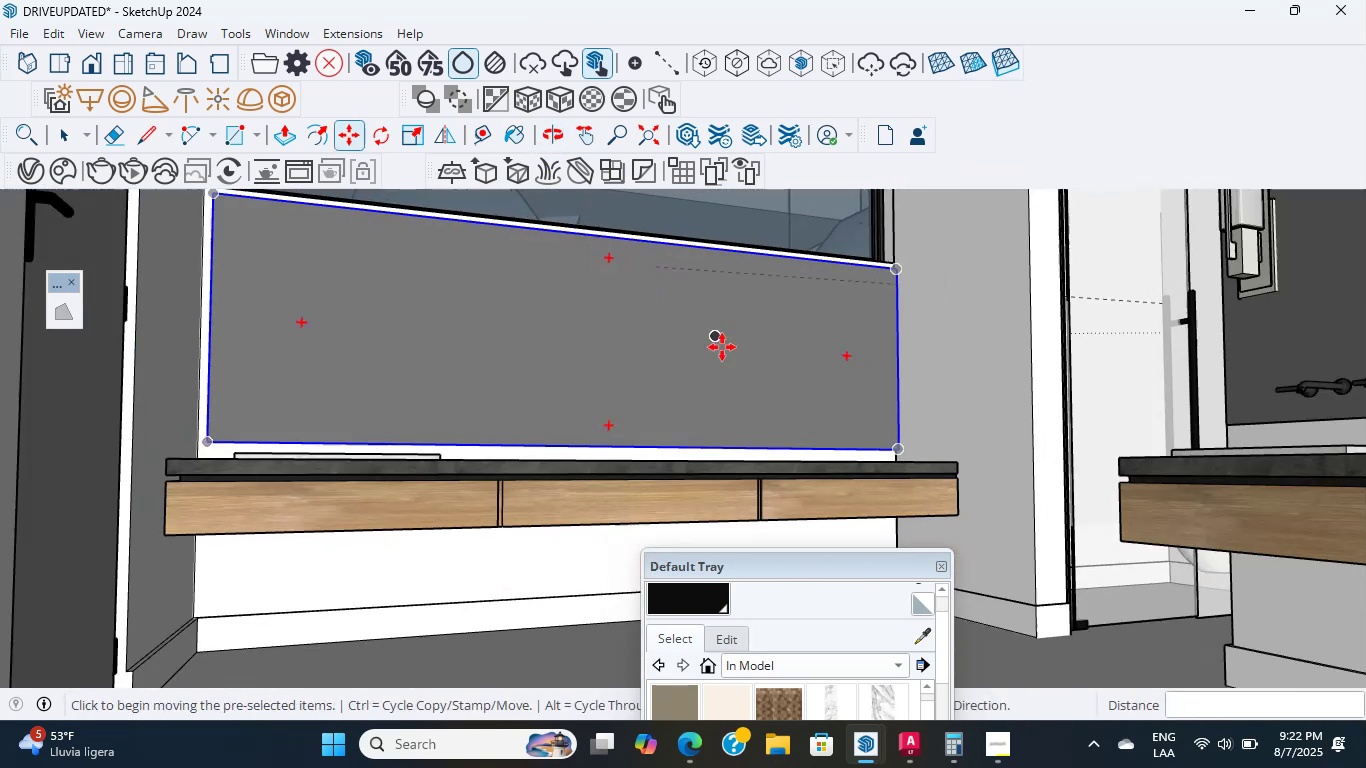 
hold_key(key=ShiftLeft, duration=1.67)
 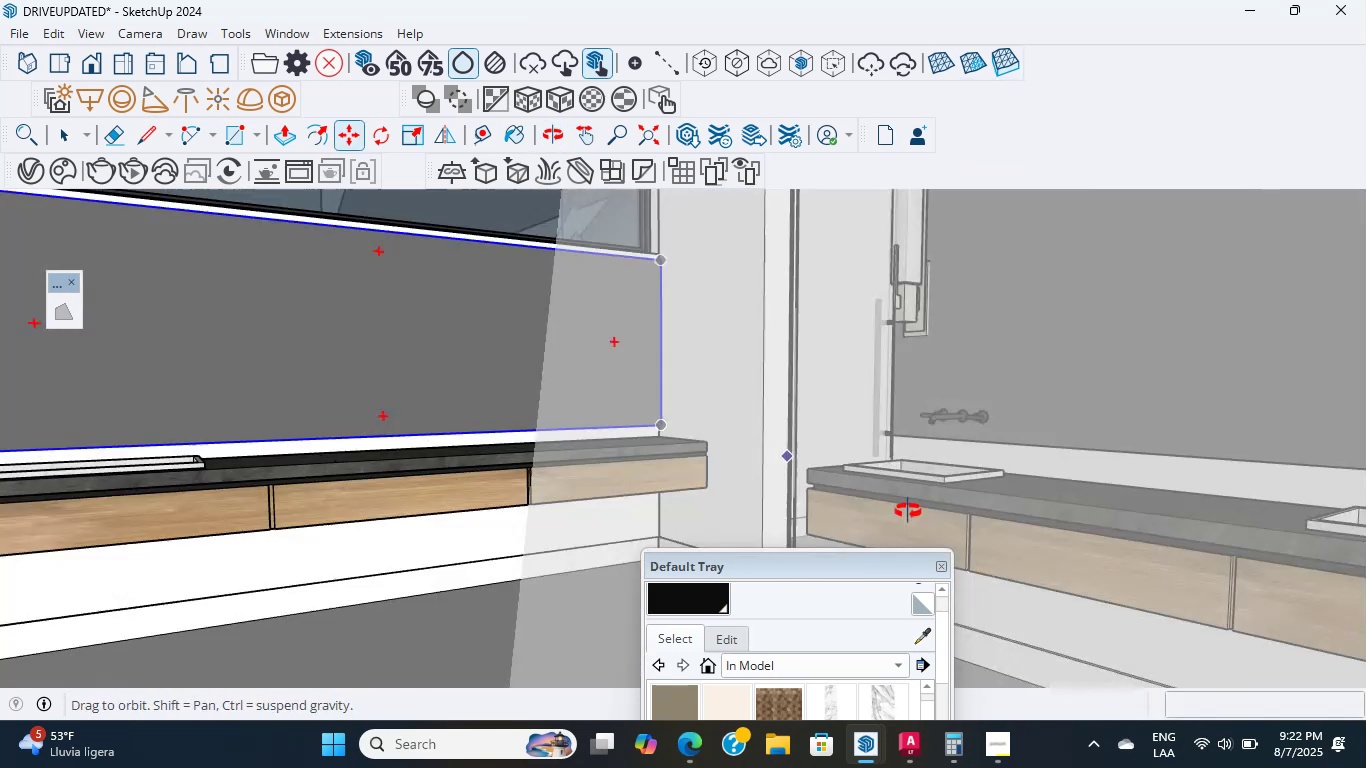 
hold_key(key=ShiftLeft, duration=2.26)
scroll: coordinate [858, 412], scroll_direction: down, amount: 5.0
 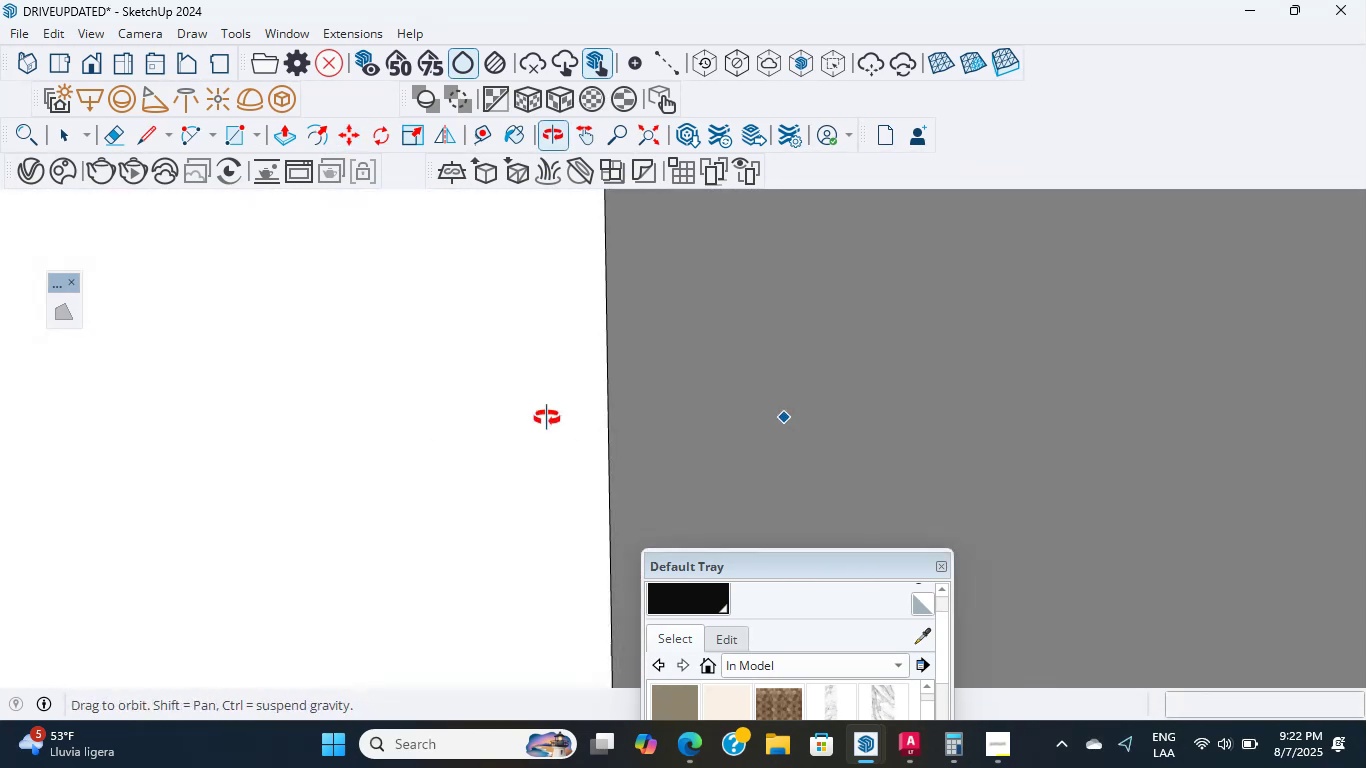 
hold_key(key=ShiftLeft, duration=1.41)
 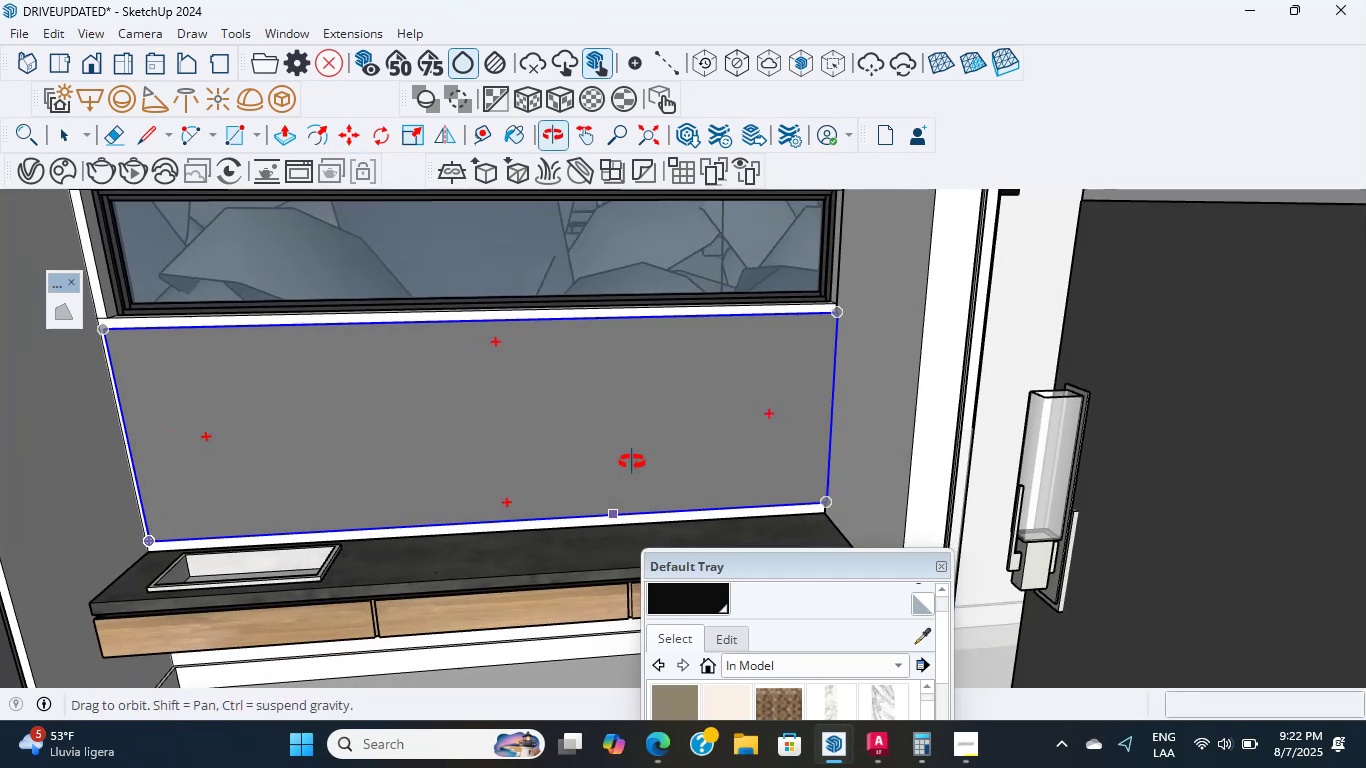 
key(Escape)
 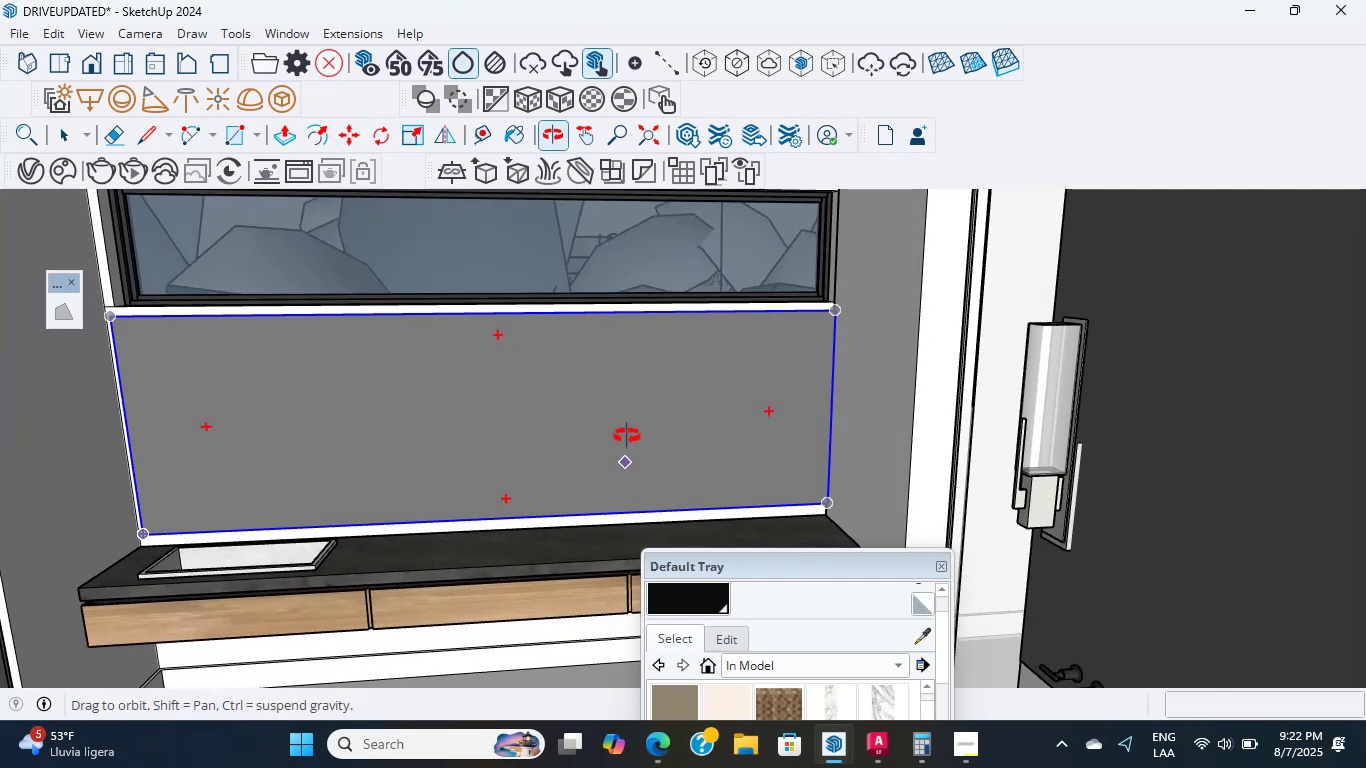 
key(Control+S)
 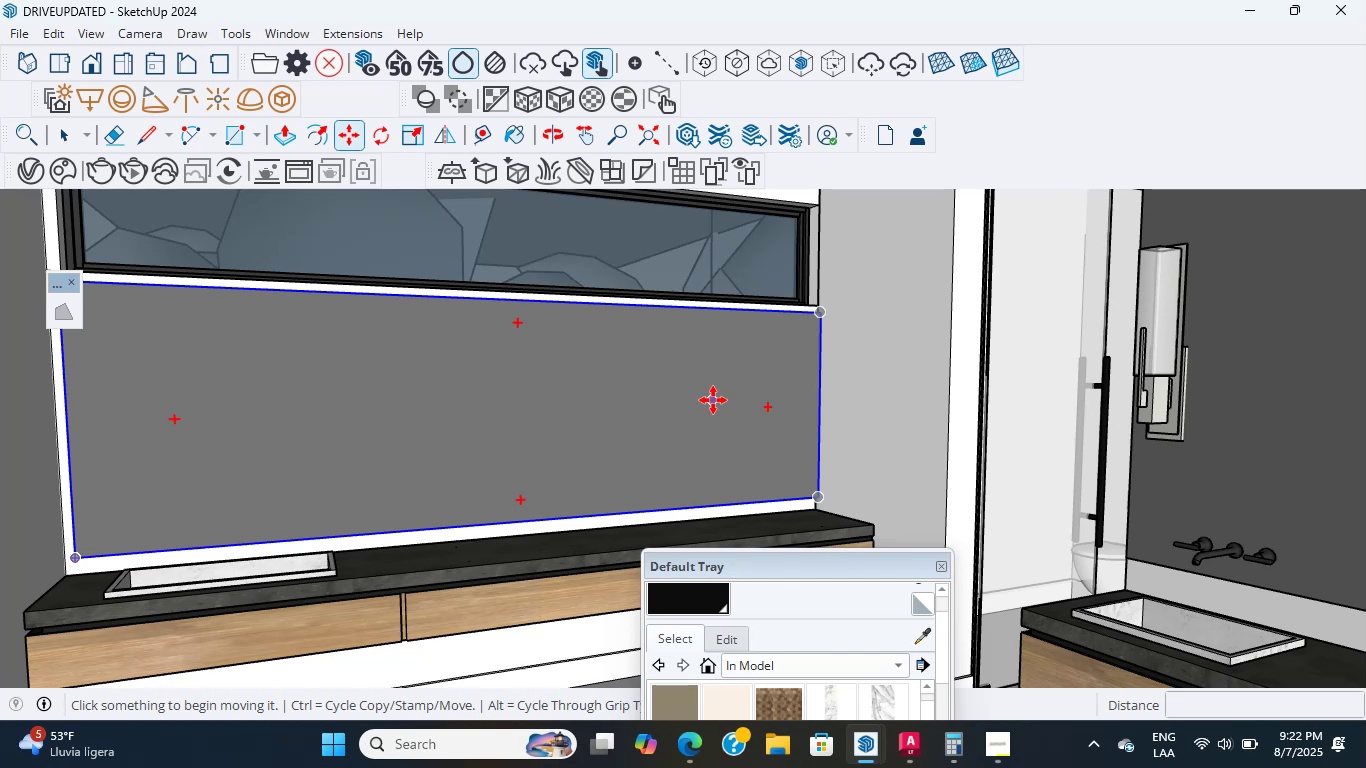 
wait(28.27)
 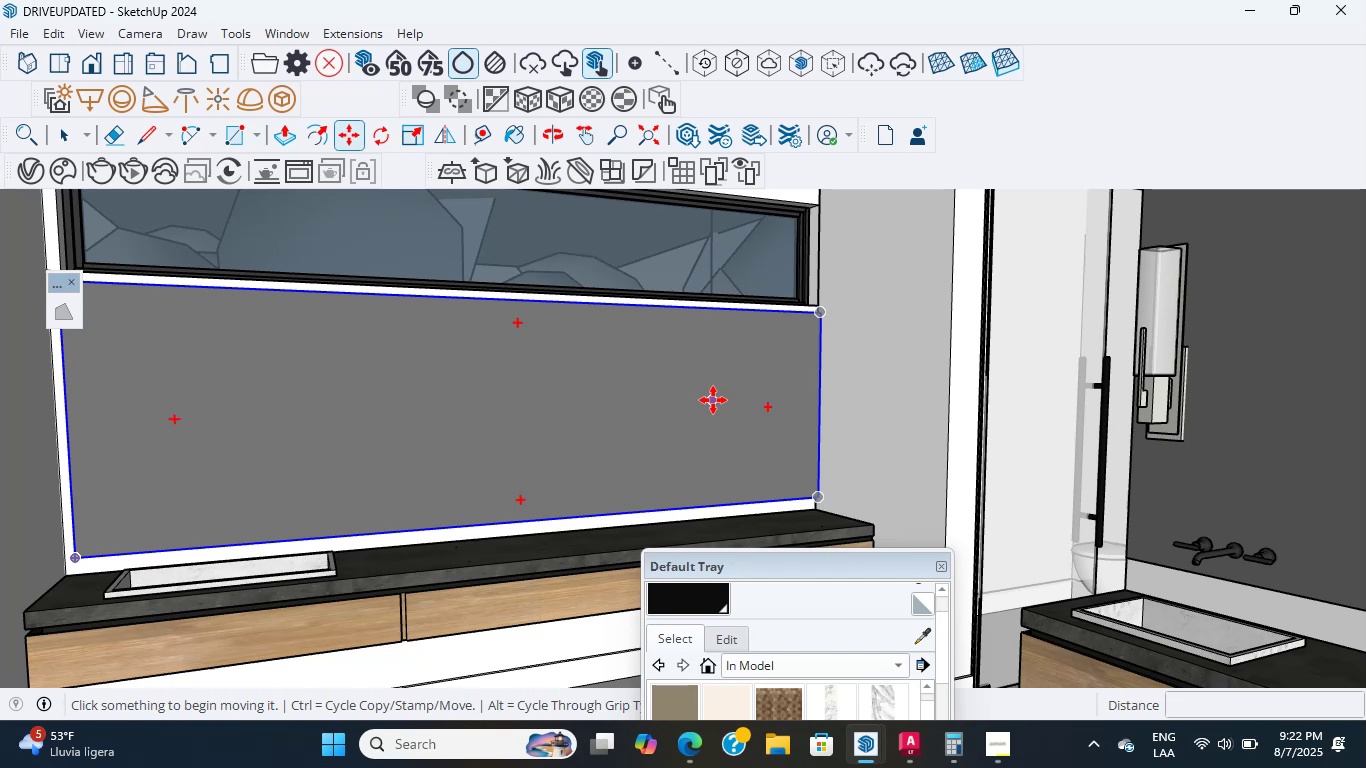 
scroll: coordinate [664, 457], scroll_direction: up, amount: 6.0
 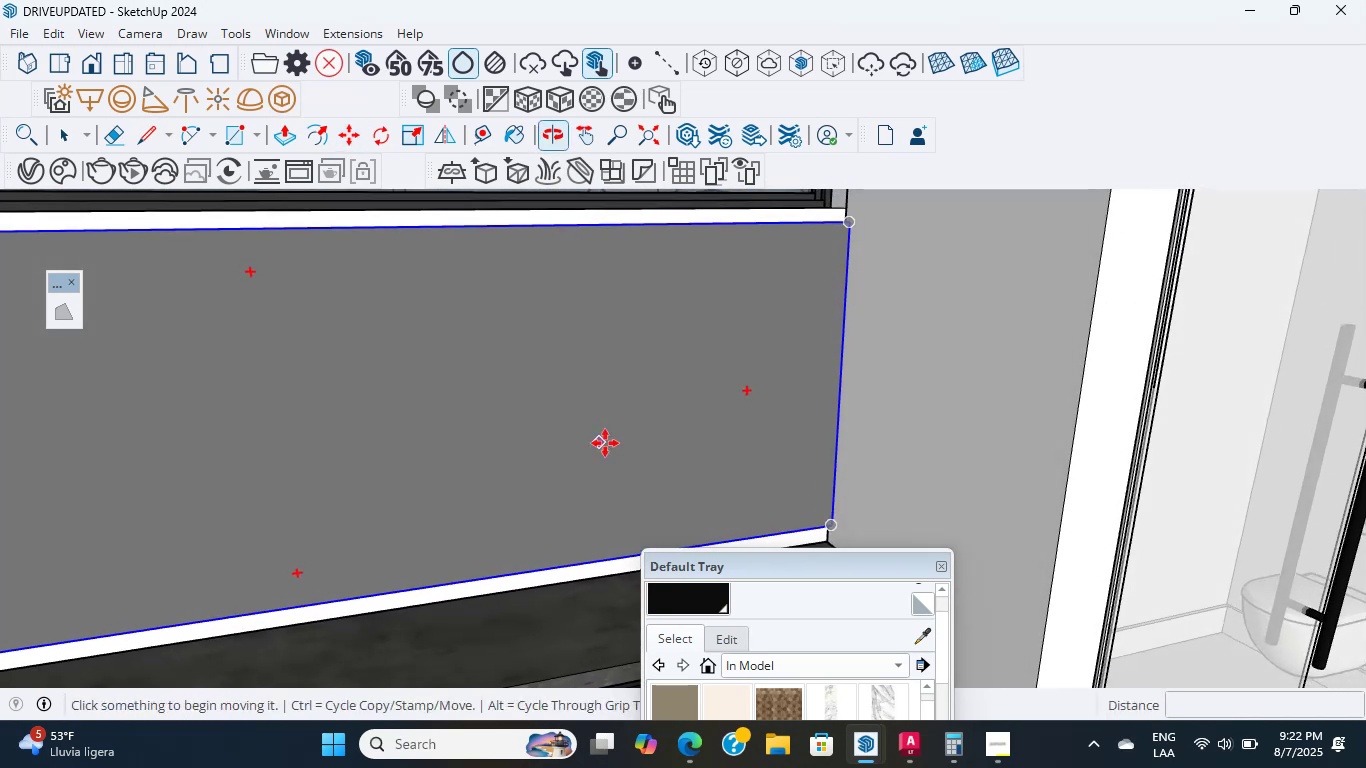 
wait(6.94)
 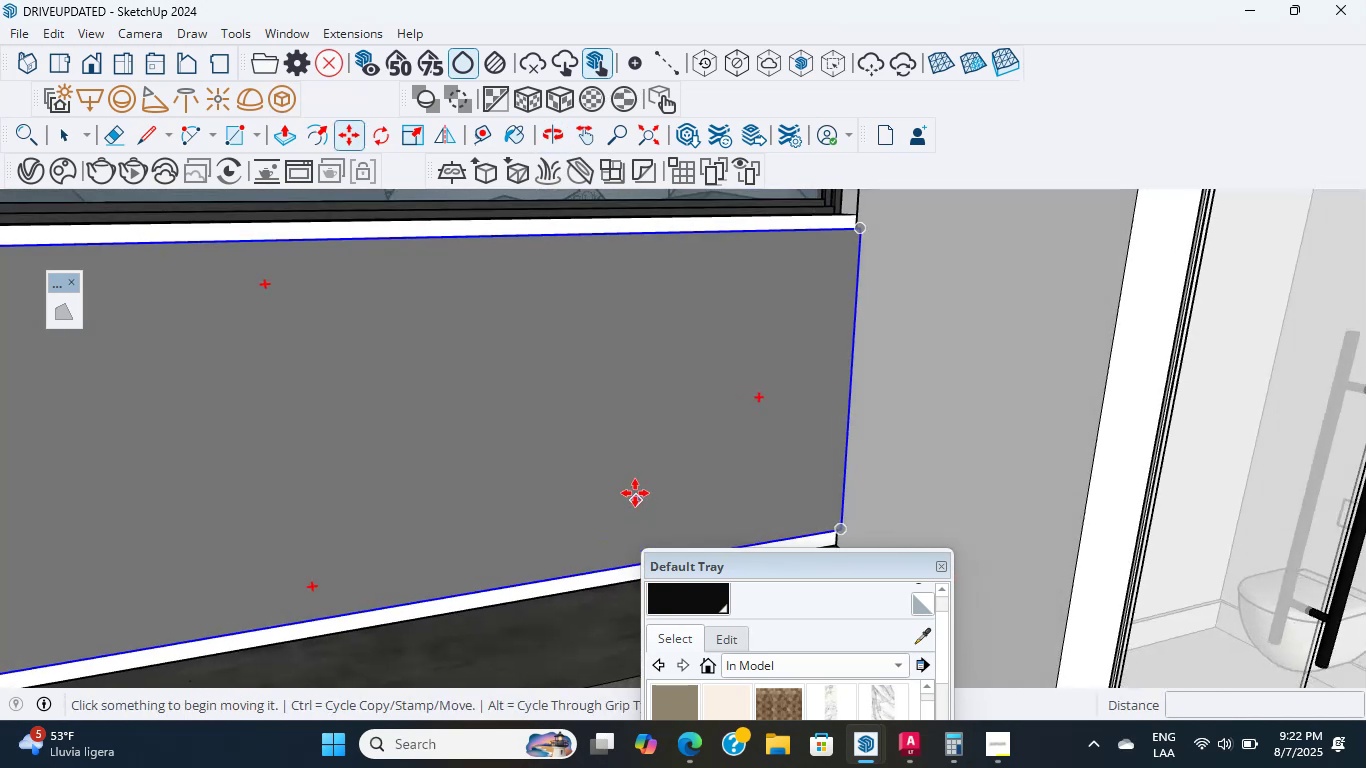 
scroll: coordinate [606, 394], scroll_direction: up, amount: 2.0
 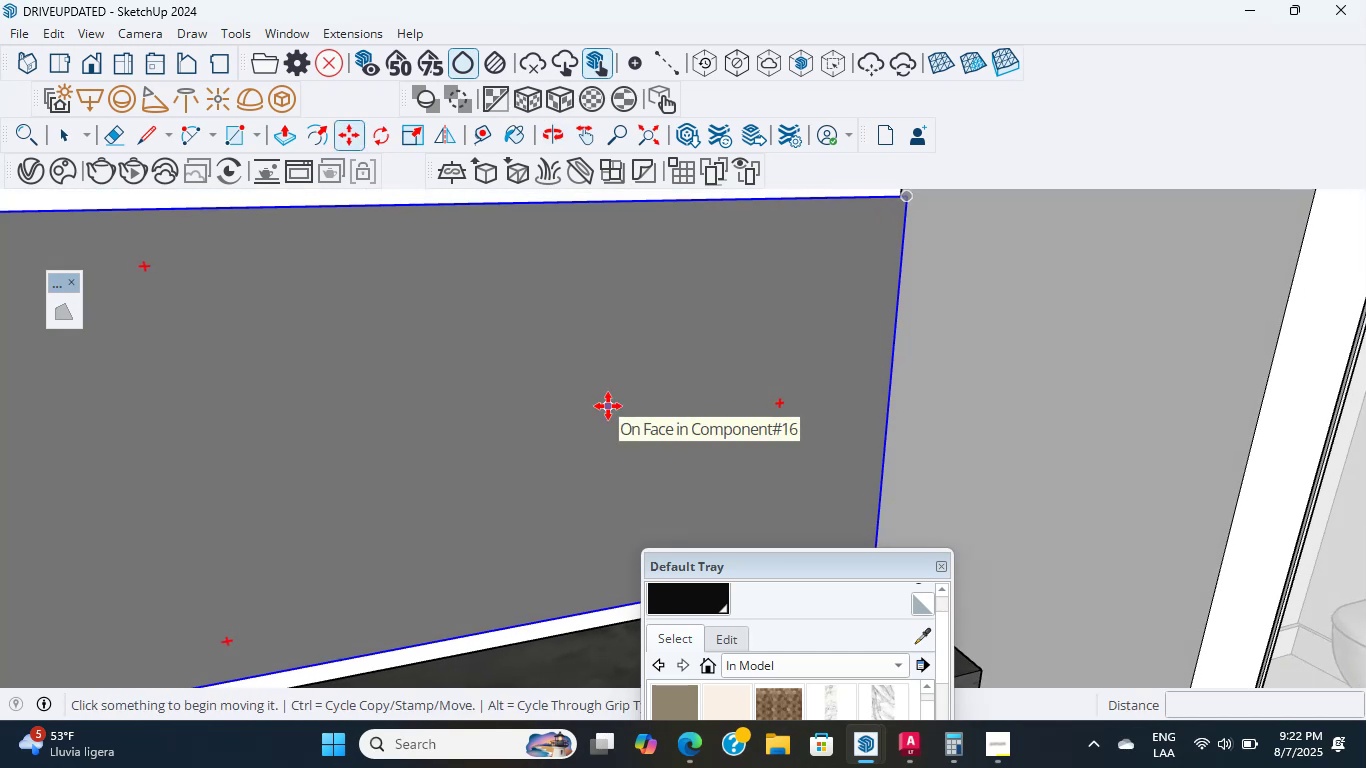 
wait(10.67)
 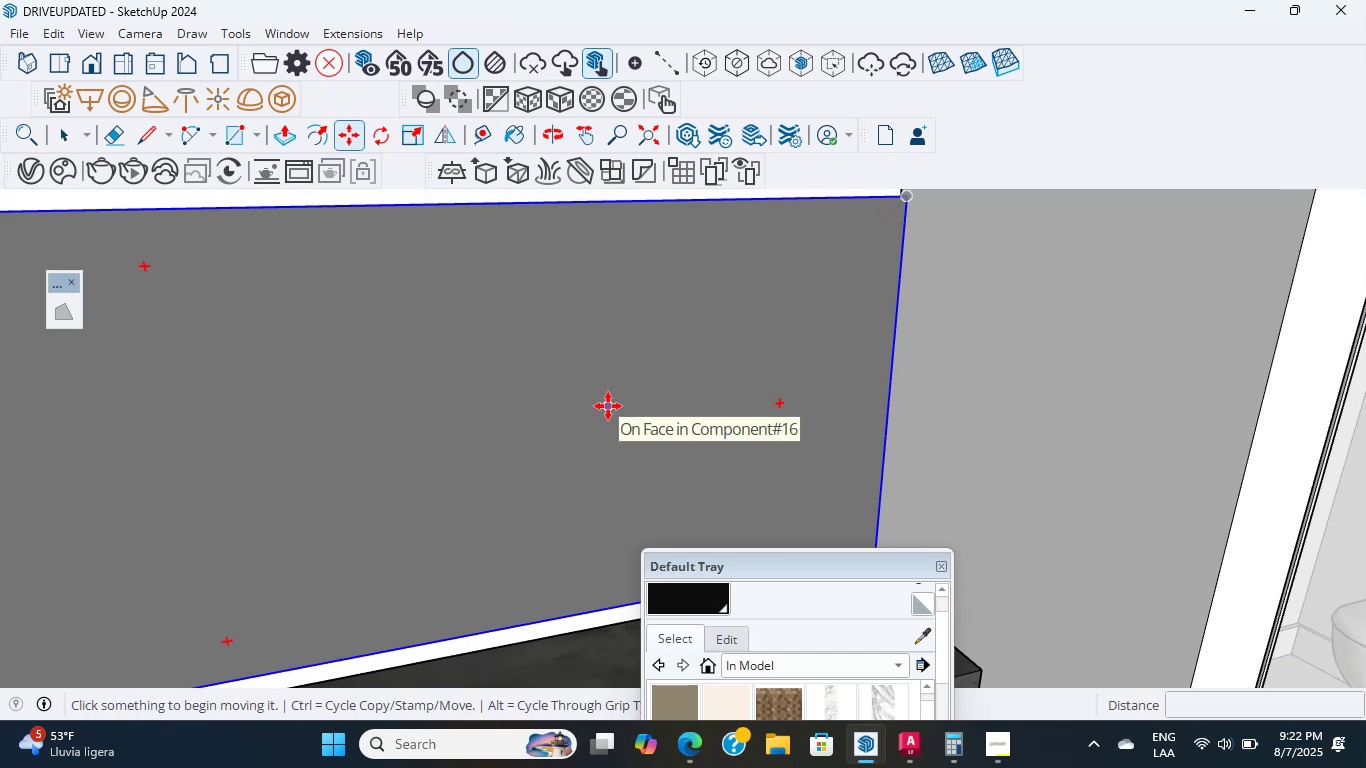 
scroll: coordinate [596, 378], scroll_direction: up, amount: 2.0
 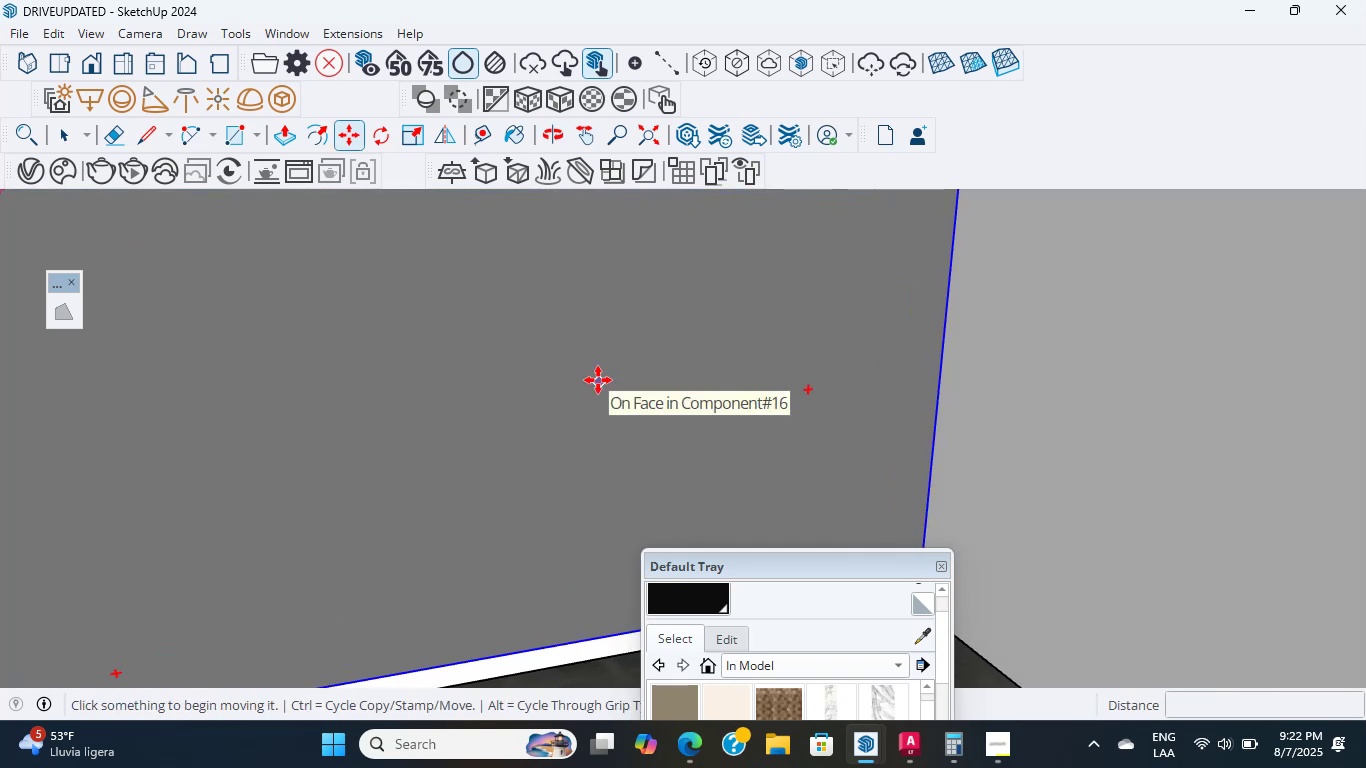 
scroll: coordinate [595, 384], scroll_direction: down, amount: 7.0
 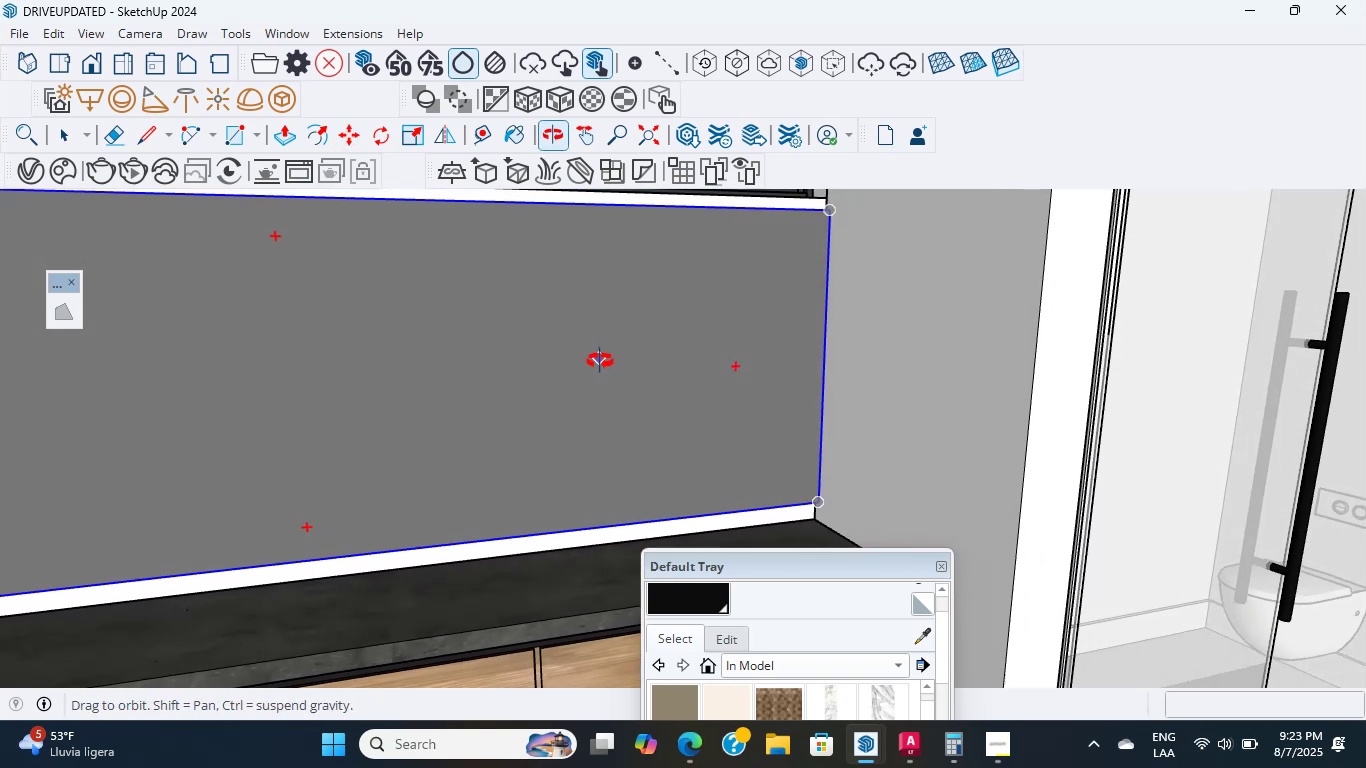 
wait(8.03)
 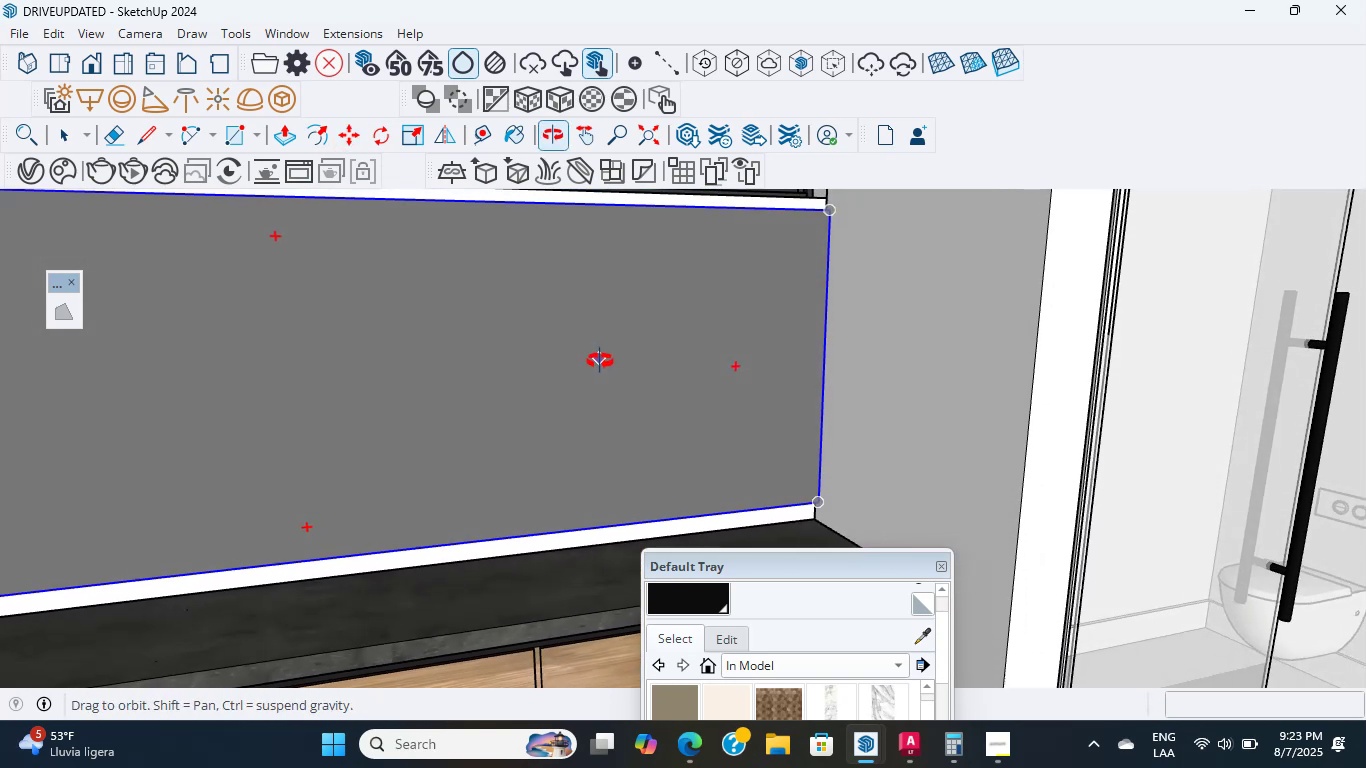 
scroll: coordinate [592, 382], scroll_direction: down, amount: 20.0
 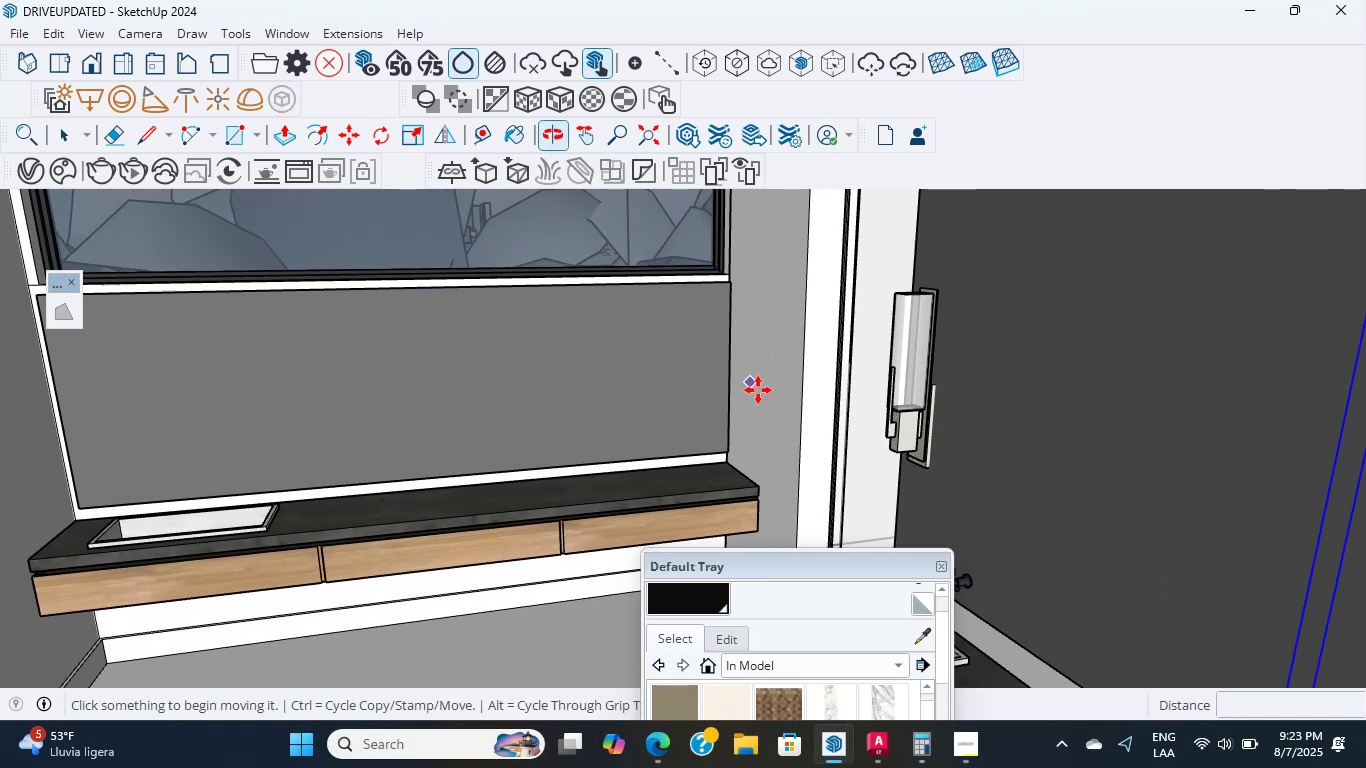 
hold_key(key=ShiftLeft, duration=0.62)
 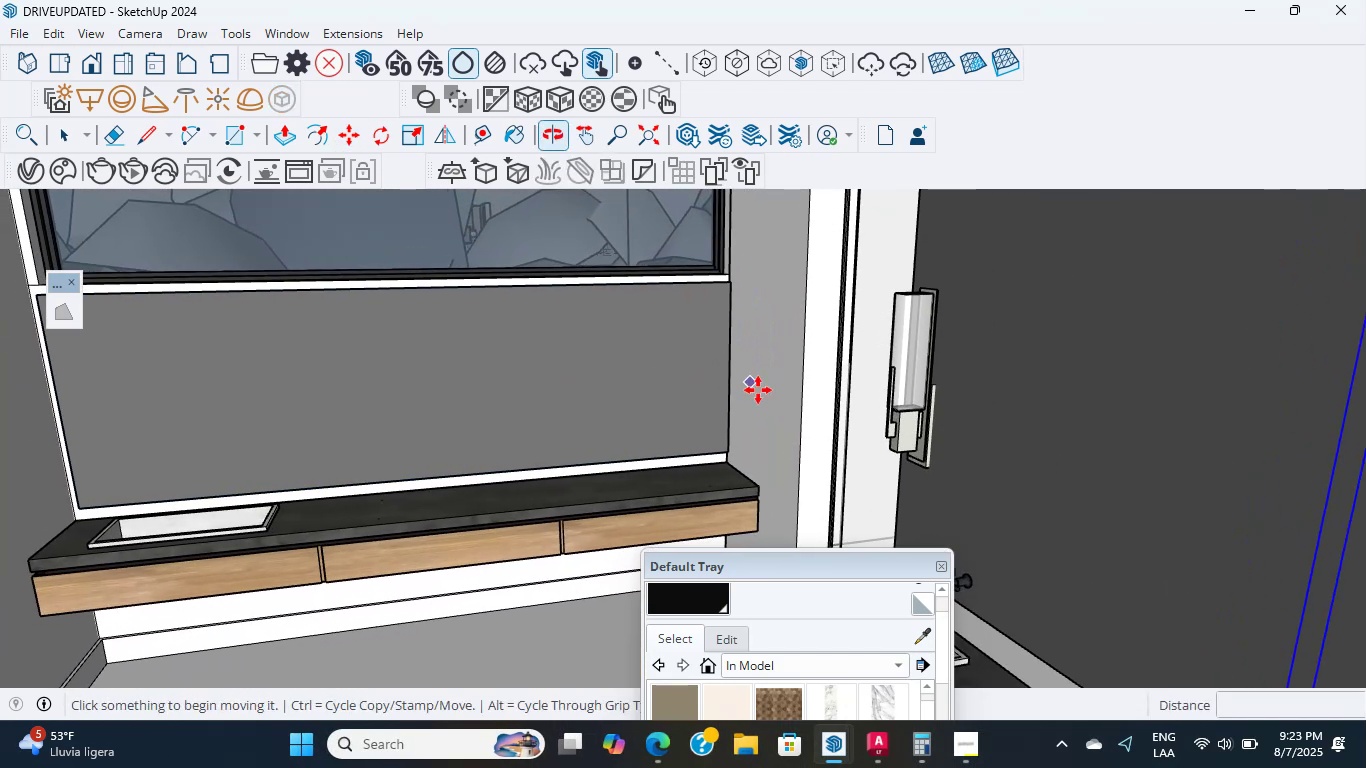 
scroll: coordinate [462, 538], scroll_direction: up, amount: 3.0
 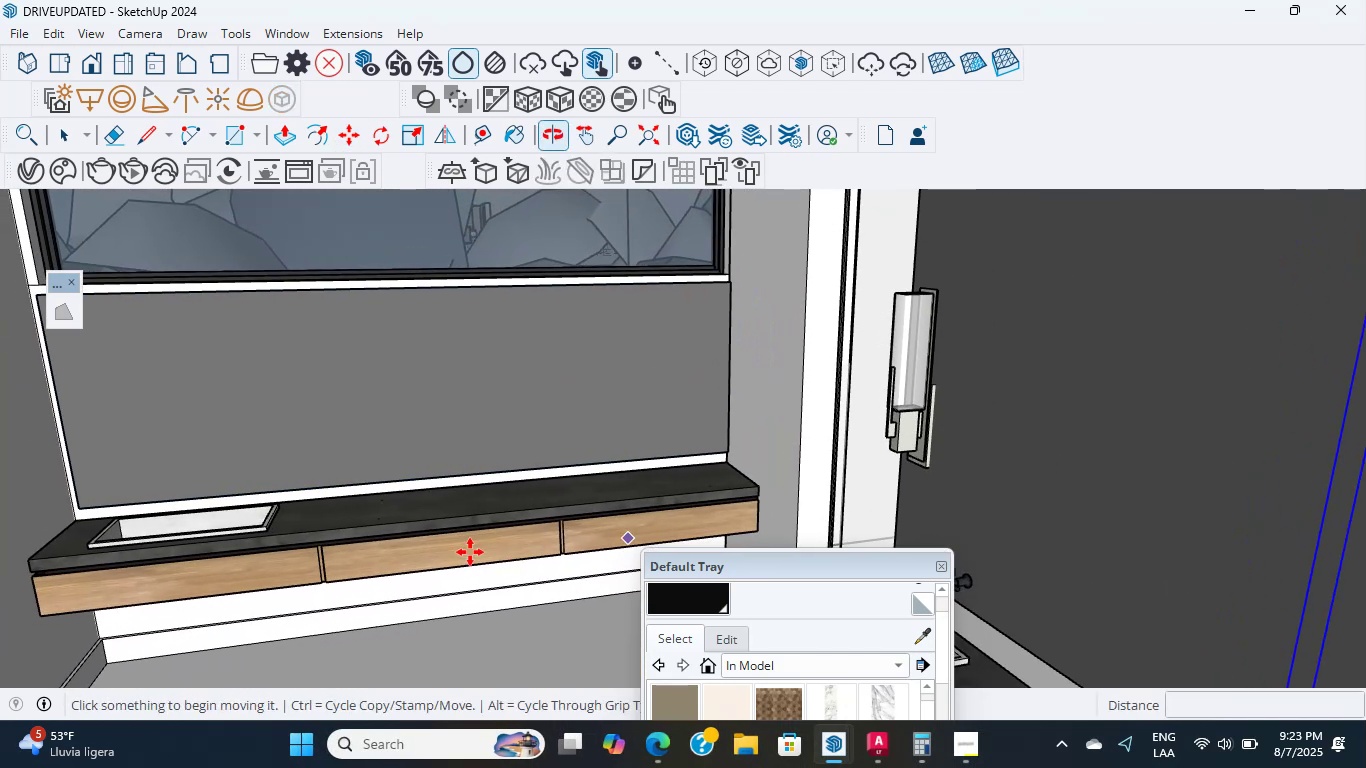 
hold_key(key=ShiftLeft, duration=1.99)
 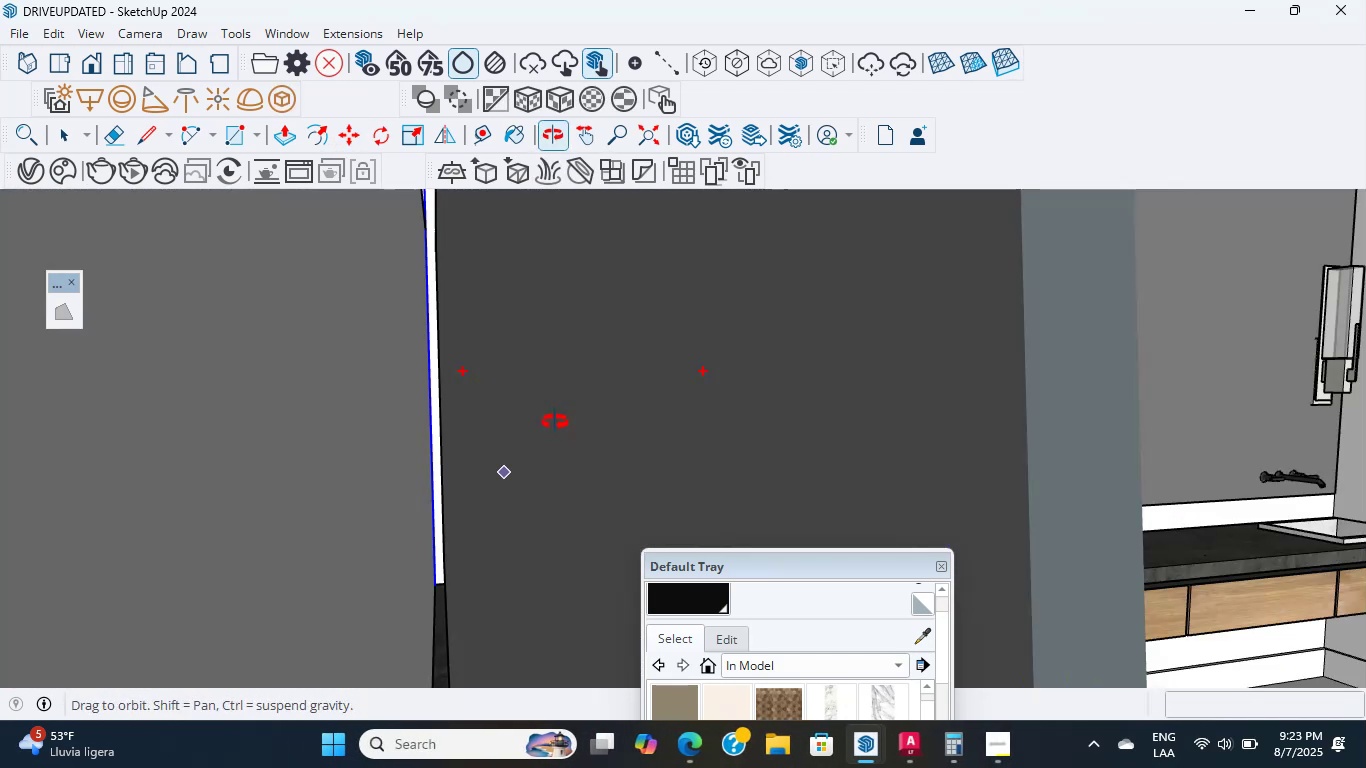 
scroll: coordinate [921, 505], scroll_direction: down, amount: 5.0
 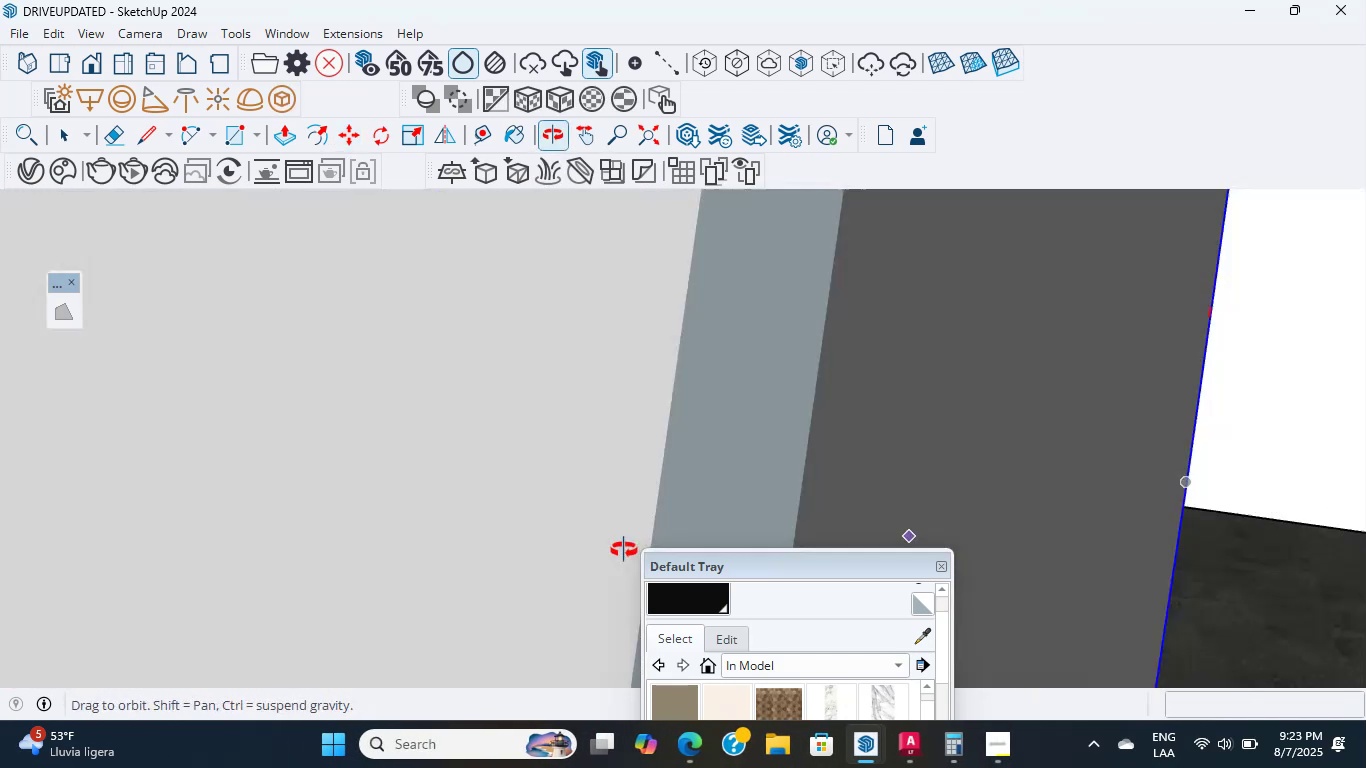 
key(Escape)
 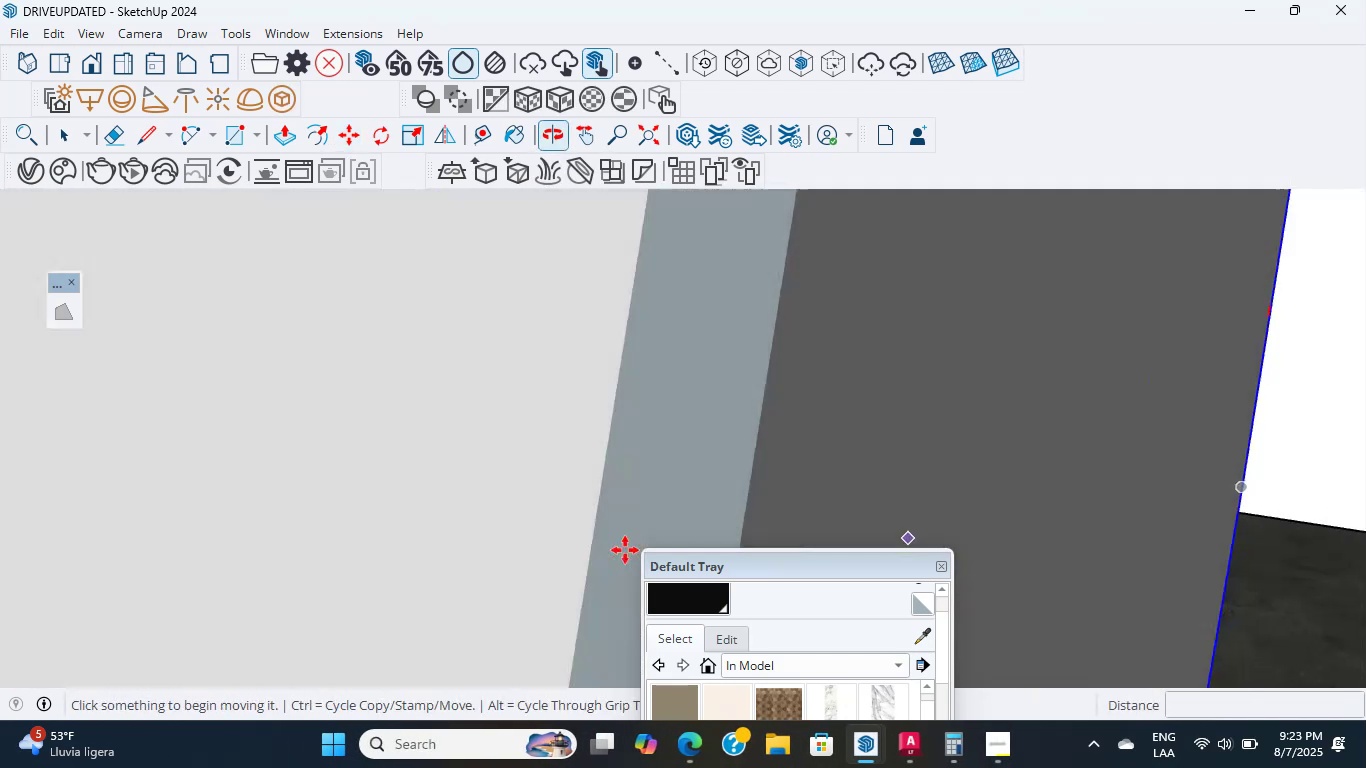 
scroll: coordinate [939, 533], scroll_direction: down, amount: 1.0
 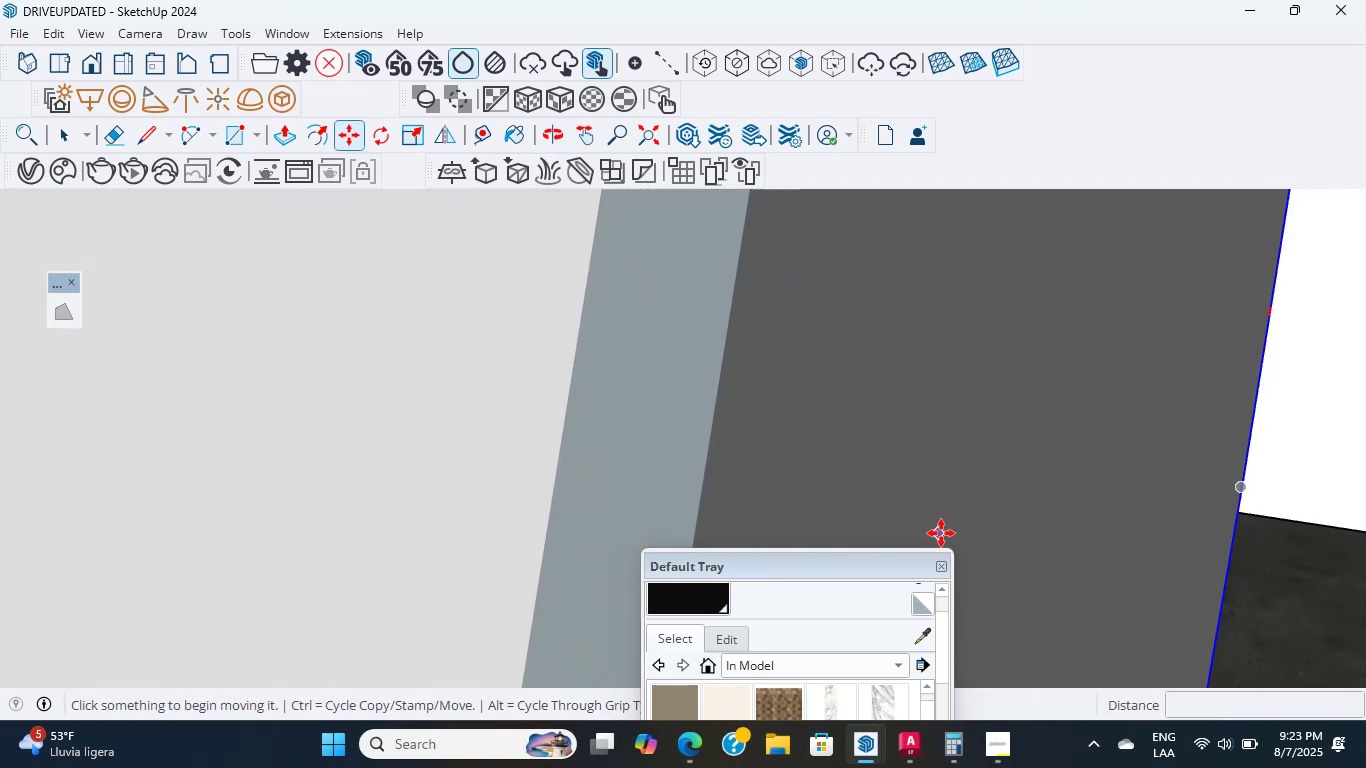 
hold_key(key=ShiftLeft, duration=2.86)
 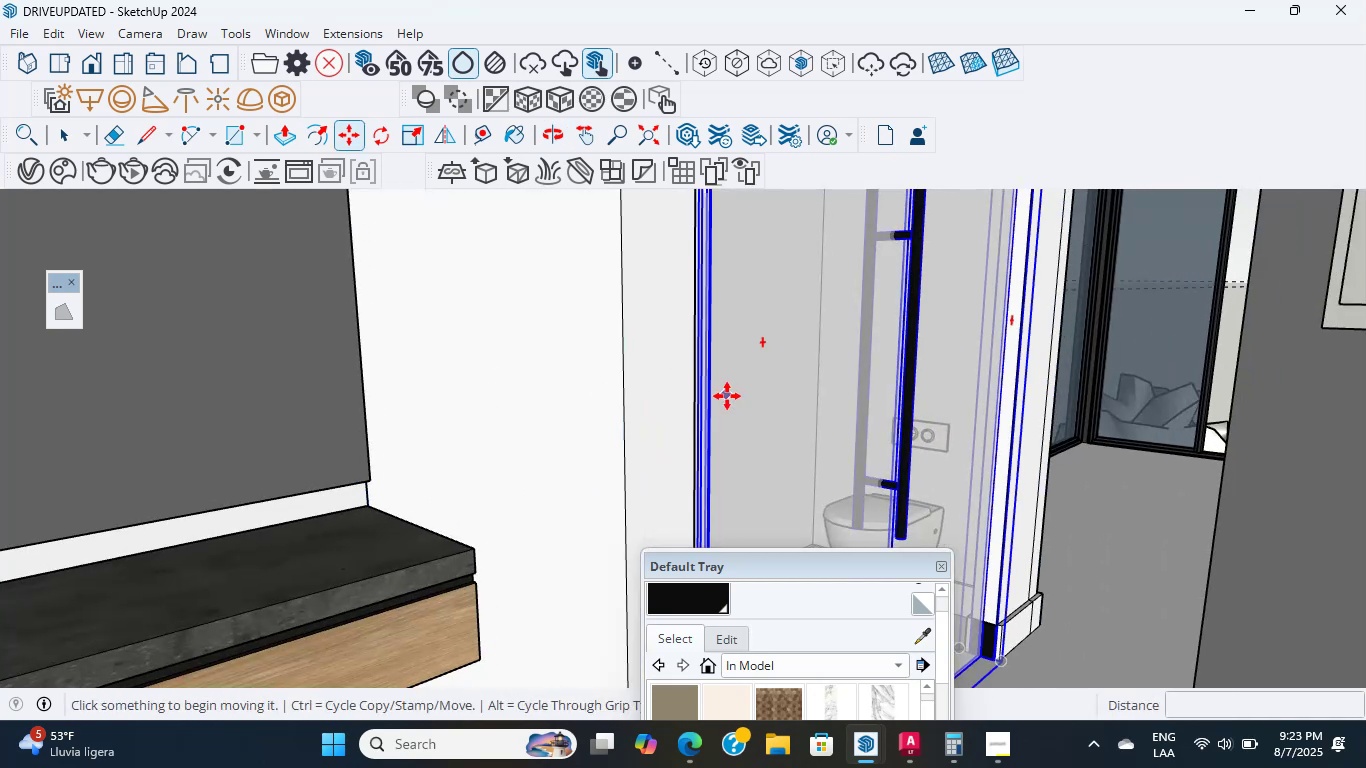 
scroll: coordinate [667, 396], scroll_direction: down, amount: 17.0
 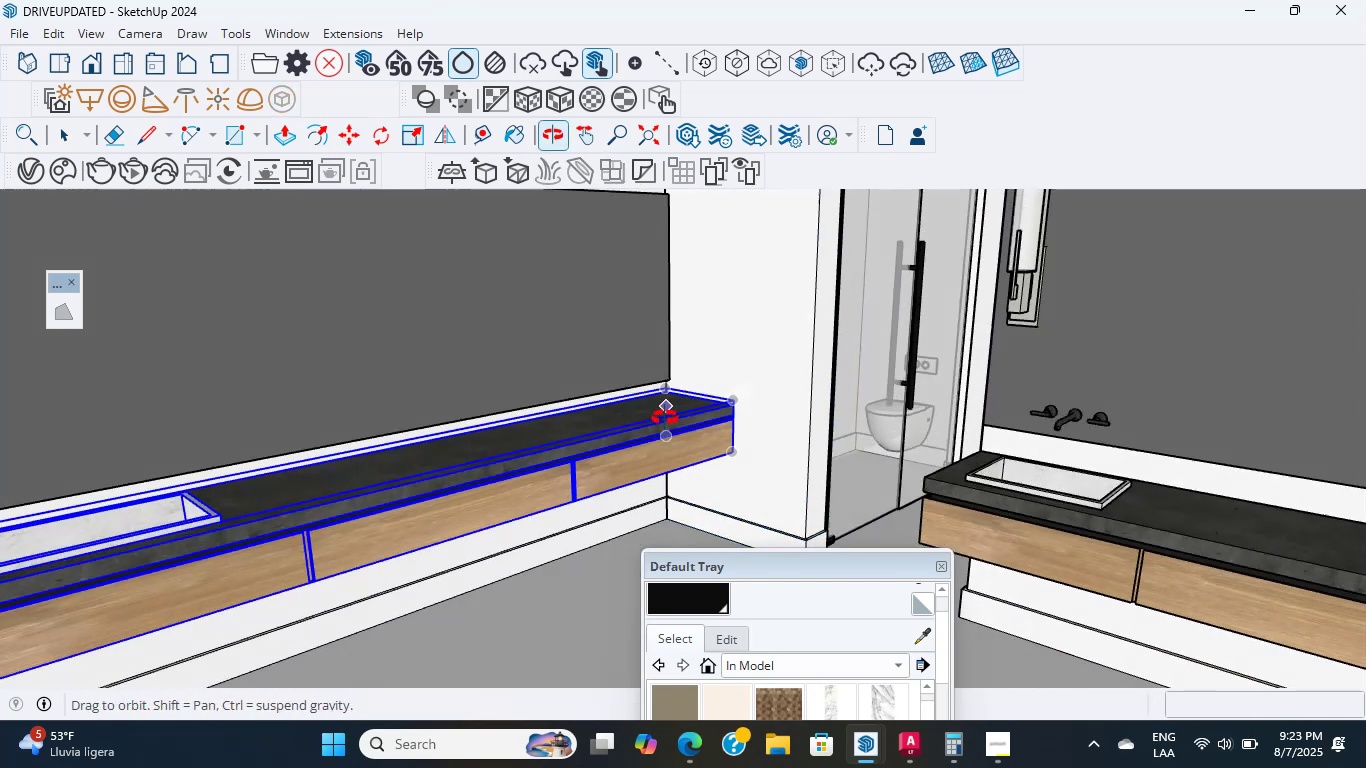 
hold_key(key=ShiftLeft, duration=0.49)
 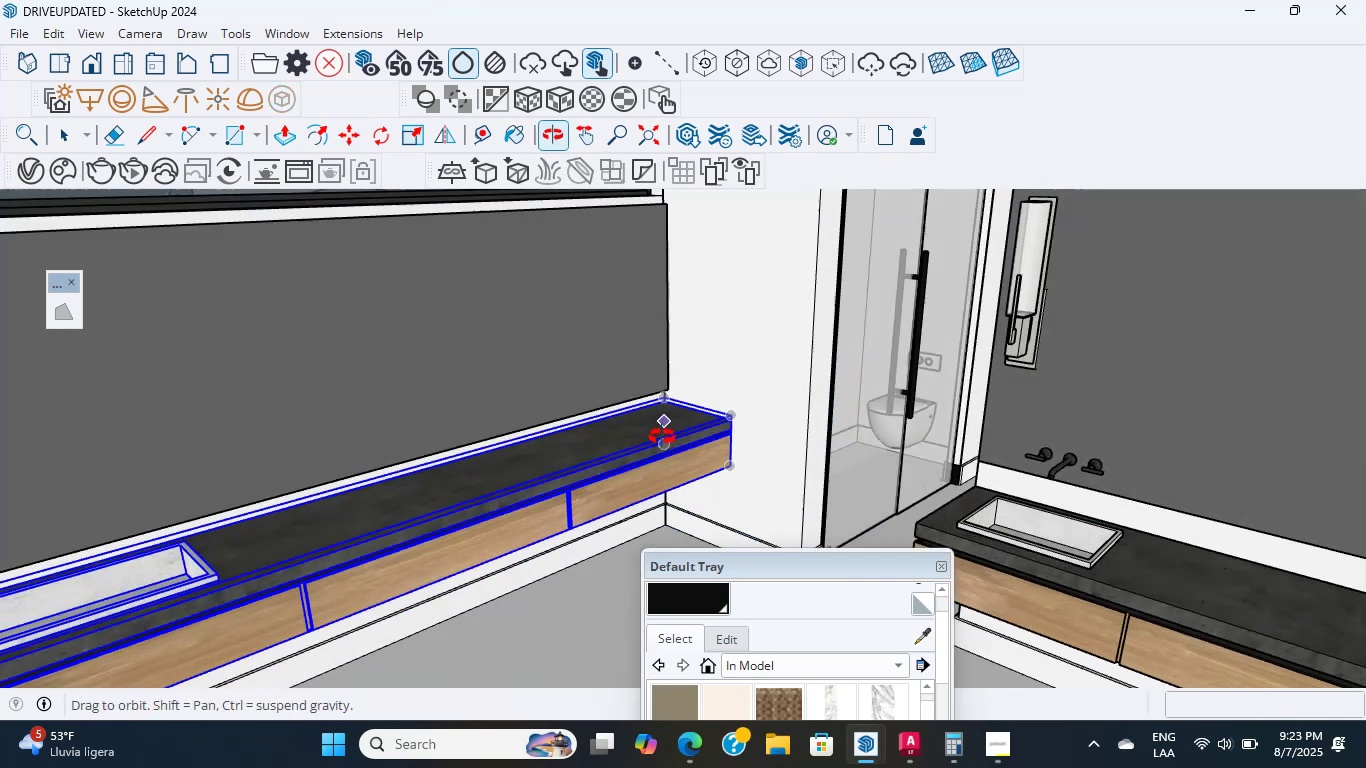 
hold_key(key=ShiftLeft, duration=1.53)
 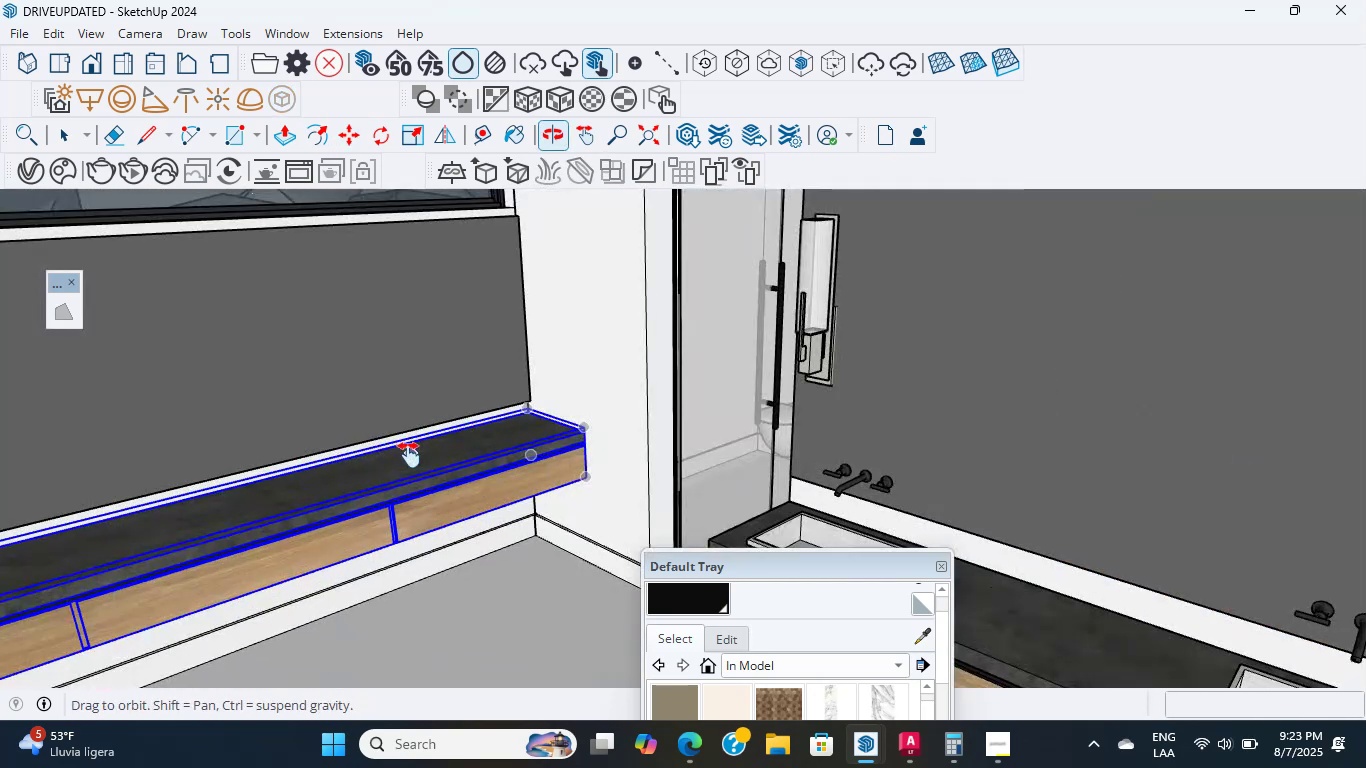 
scroll: coordinate [409, 456], scroll_direction: down, amount: 1.0
 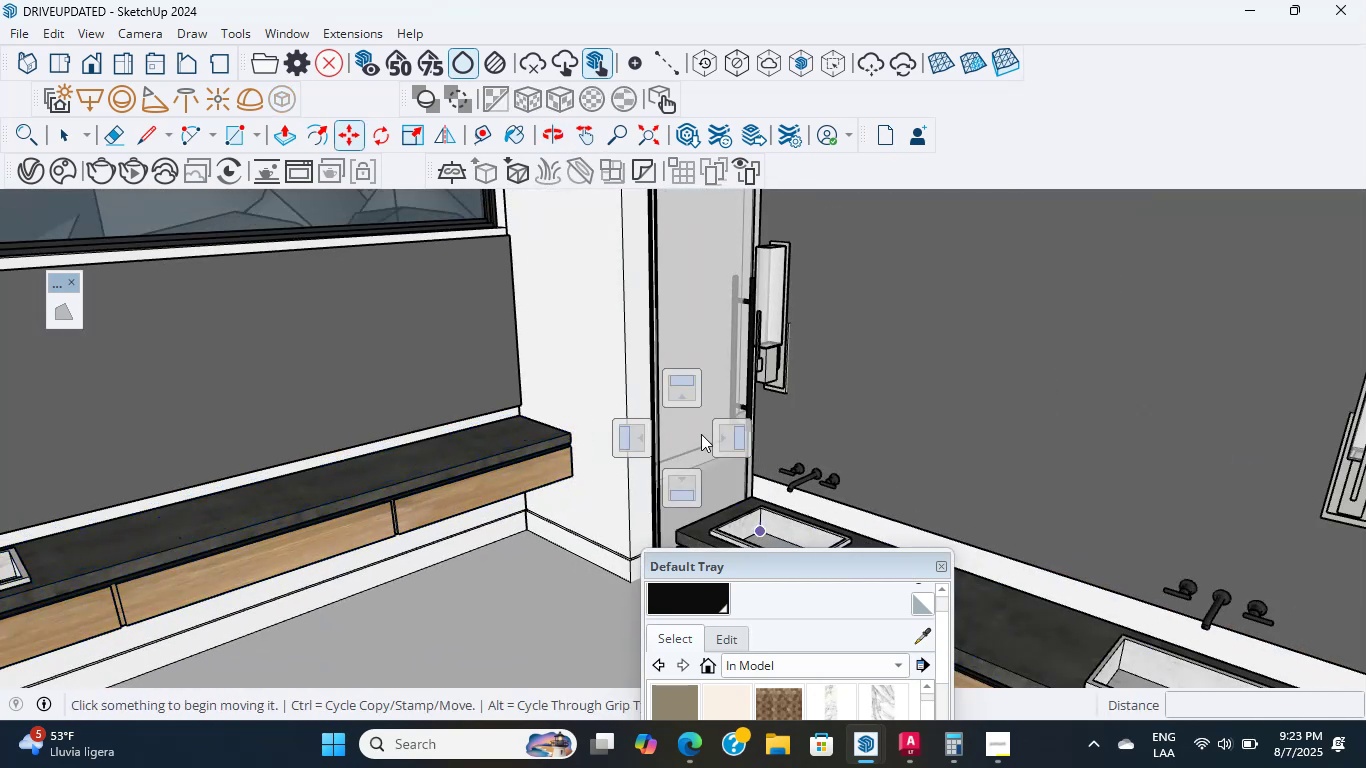 
key(Escape)
 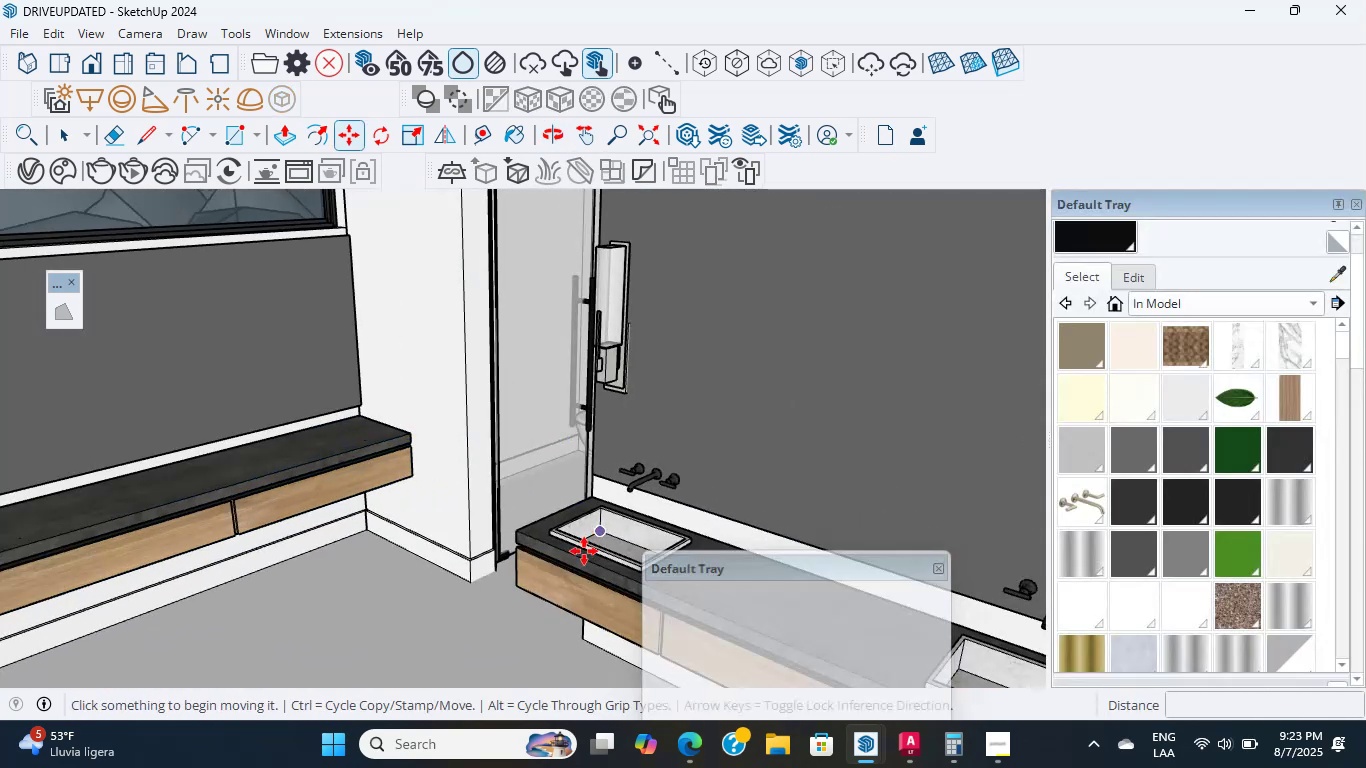 
scroll: coordinate [546, 414], scroll_direction: up, amount: 4.0
 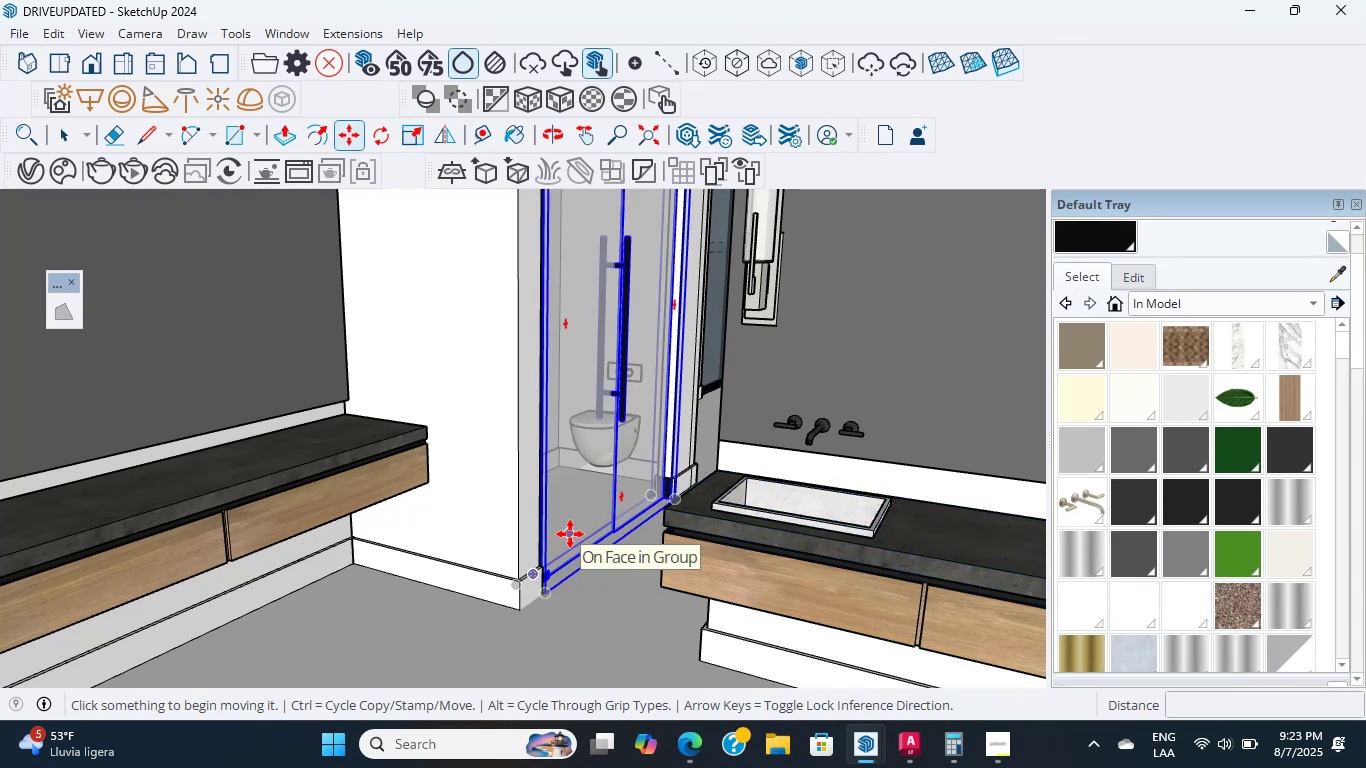 
wait(15.34)
 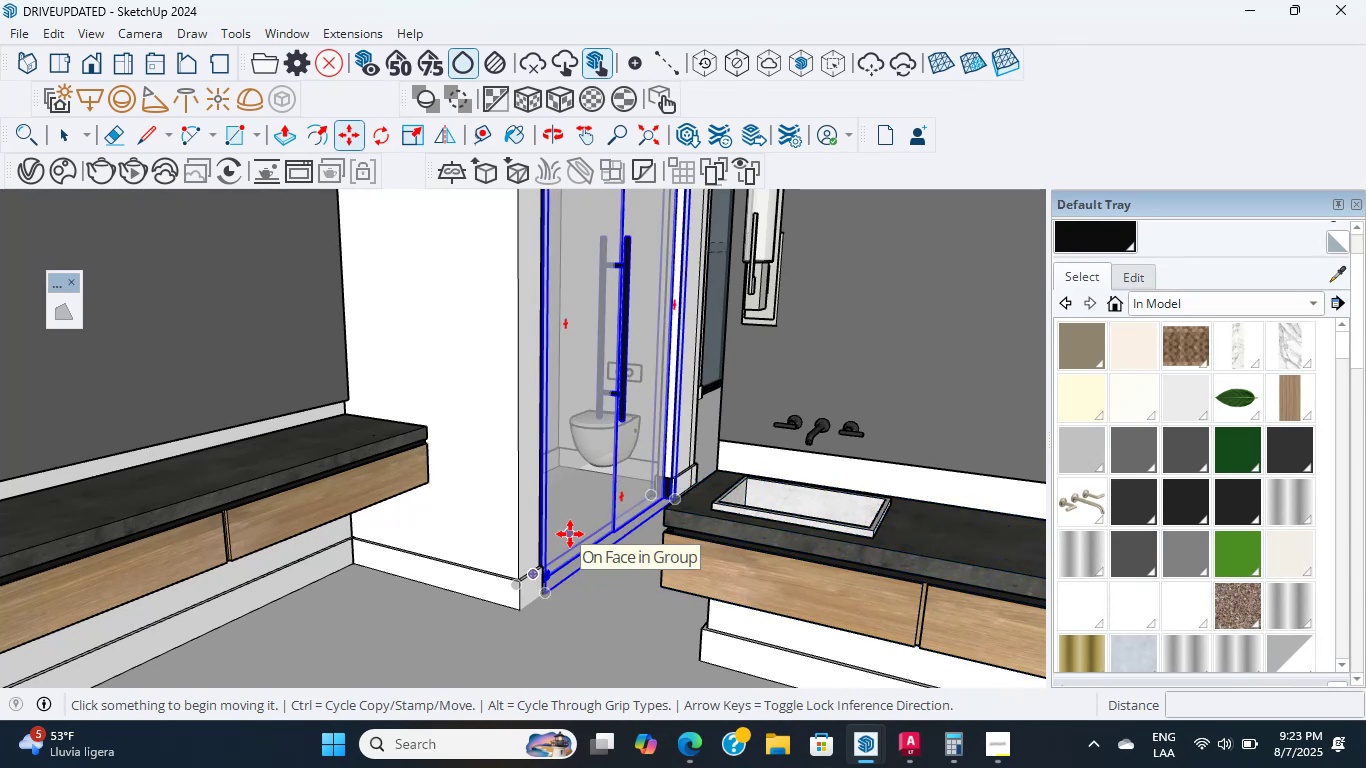 
scroll: coordinate [542, 528], scroll_direction: up, amount: 2.0
 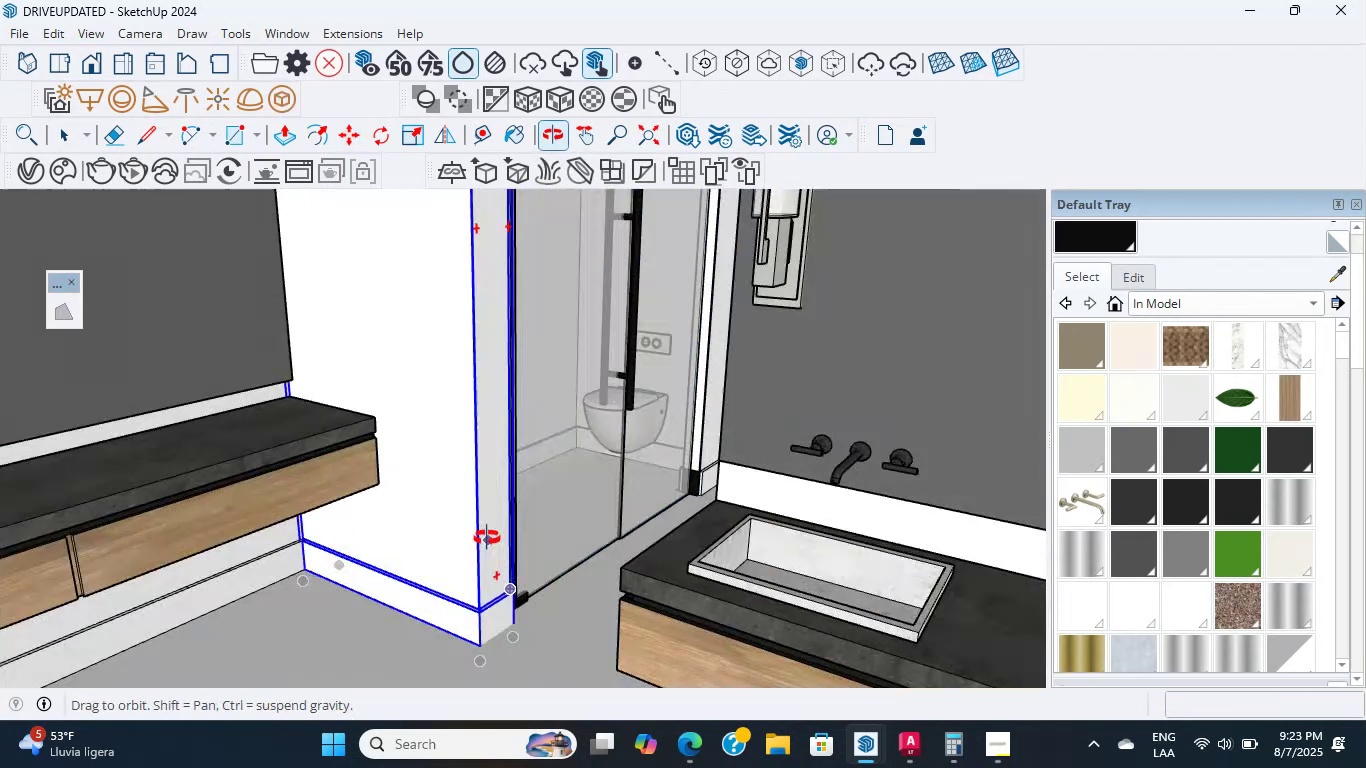 
scroll: coordinate [487, 538], scroll_direction: down, amount: 2.0
 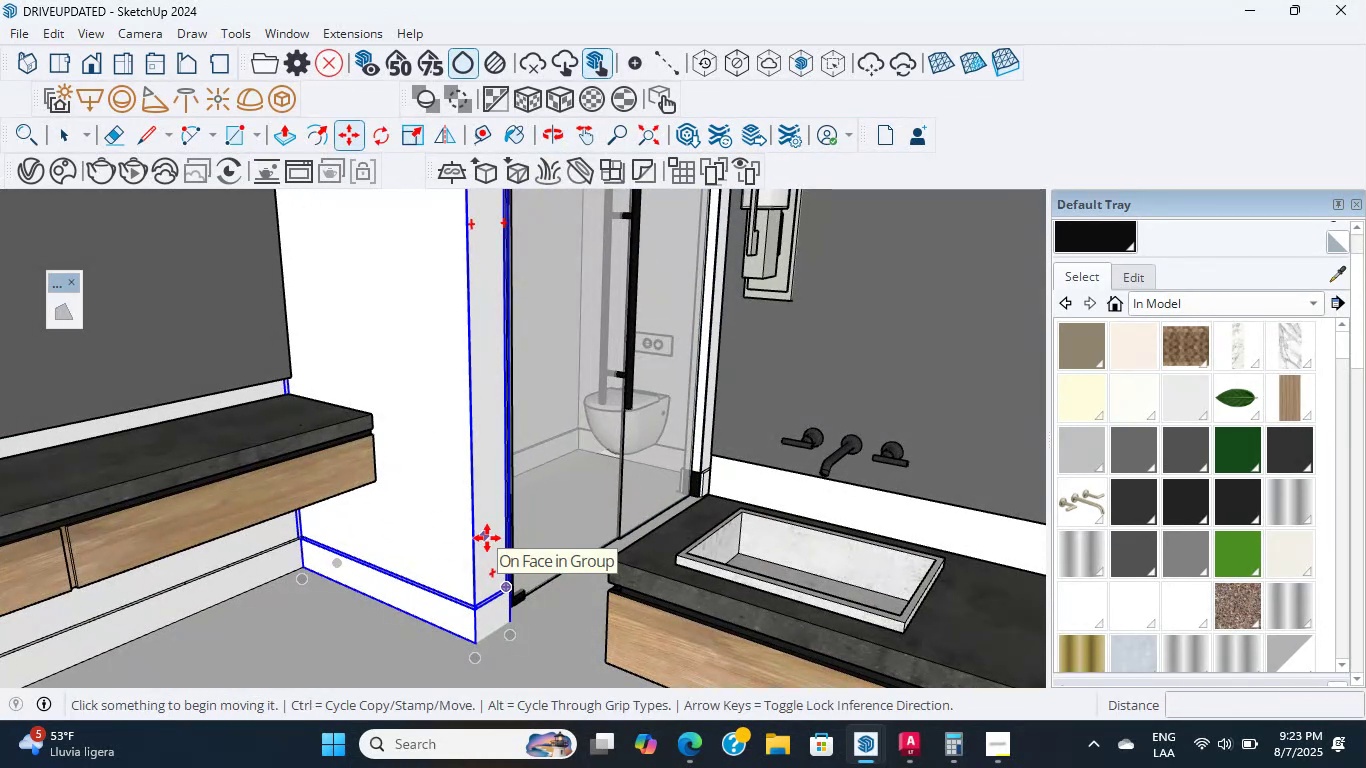 
hold_key(key=ShiftLeft, duration=1.85)
scroll: coordinate [530, 527], scroll_direction: down, amount: 4.0
 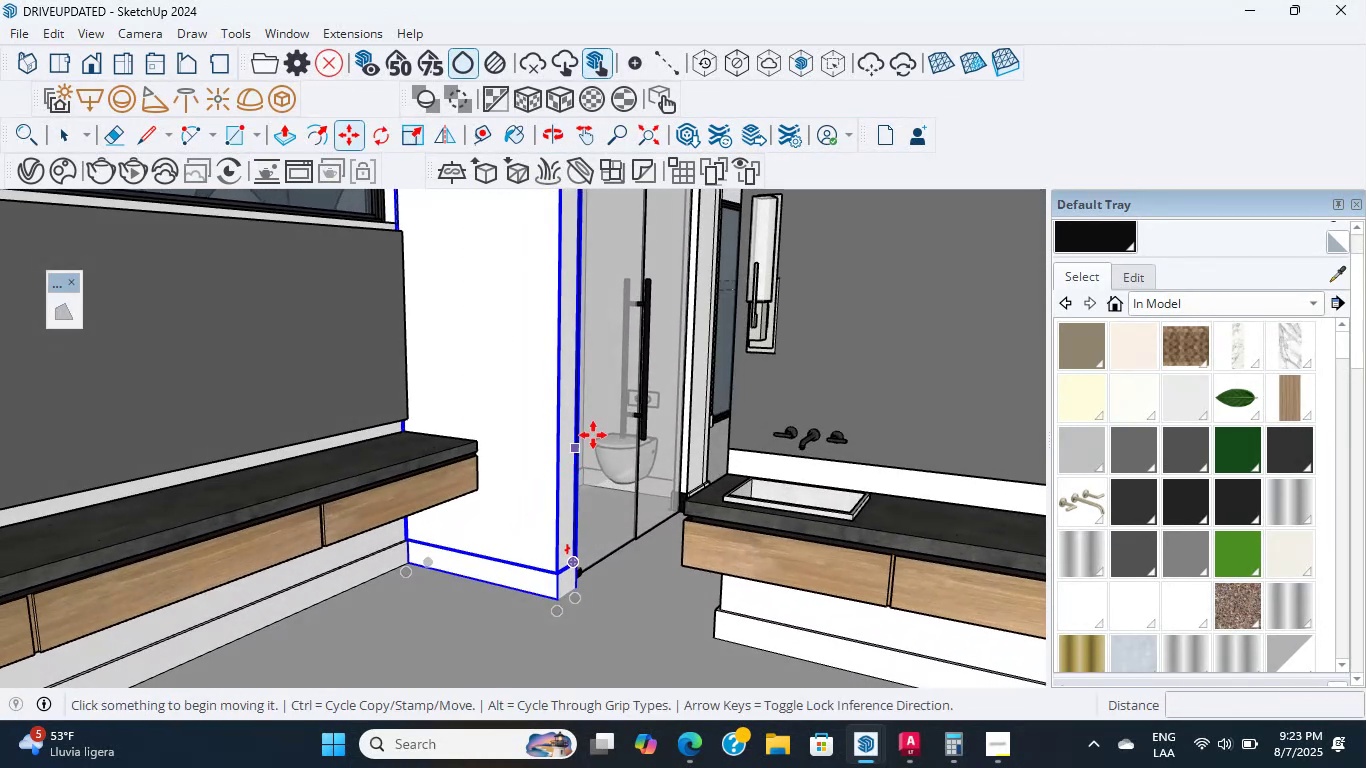 
scroll: coordinate [595, 435], scroll_direction: up, amount: 2.0
 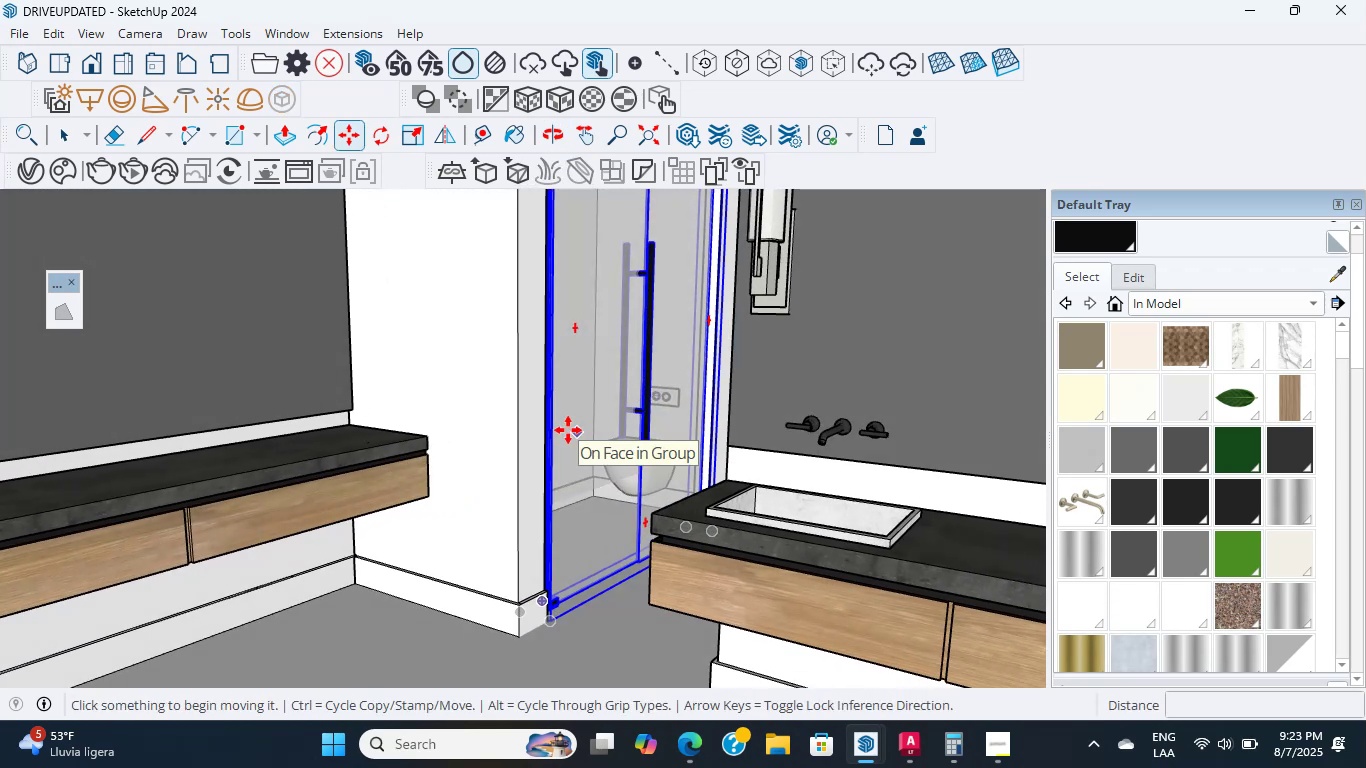 
wait(9.99)
 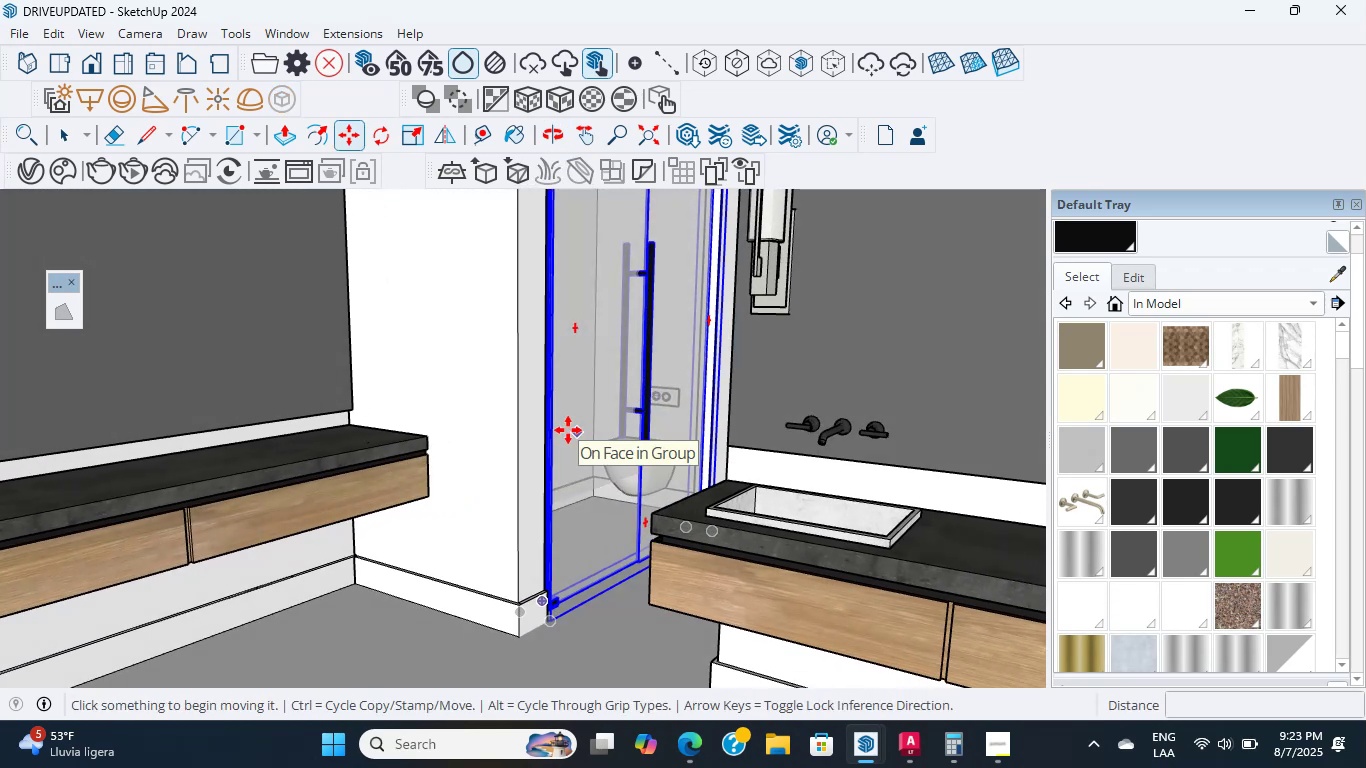 
middle_click([568, 430])
 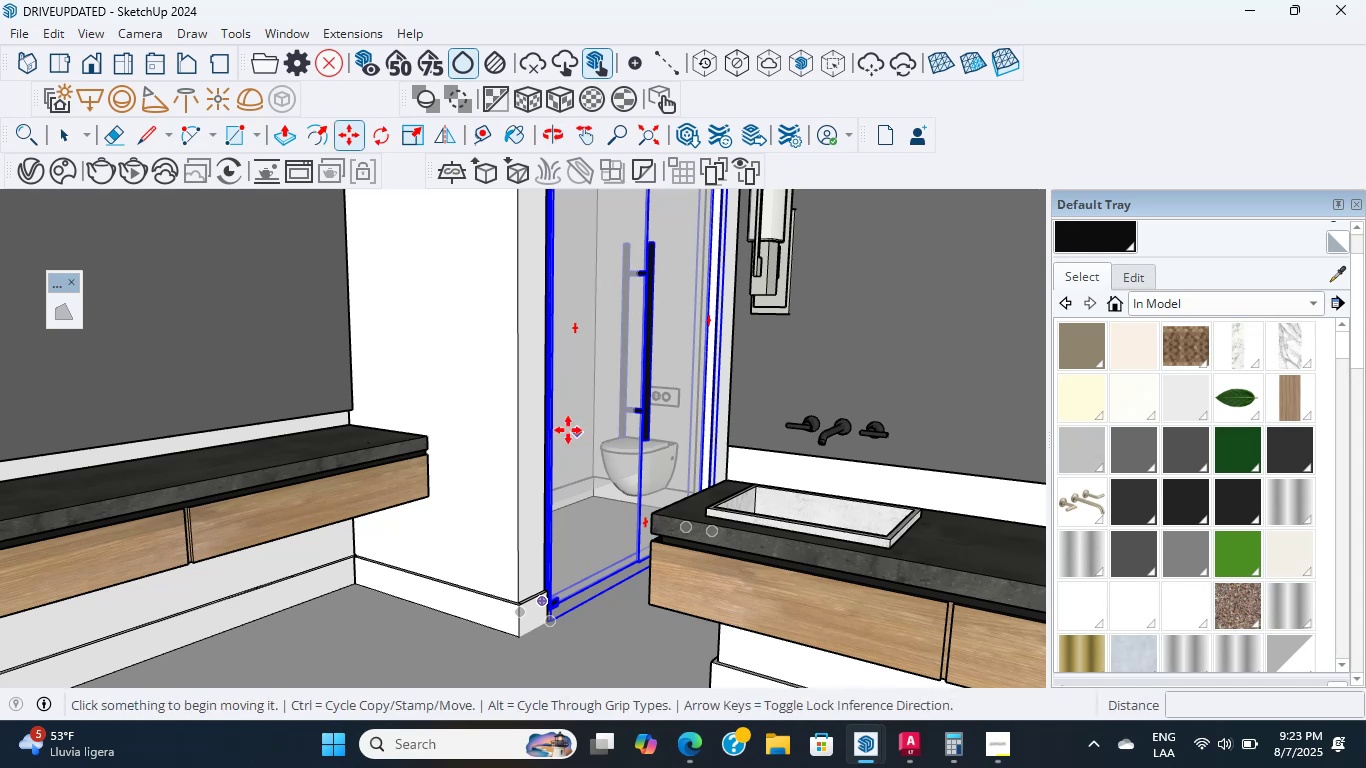 
scroll: coordinate [568, 430], scroll_direction: up, amount: 5.0
 